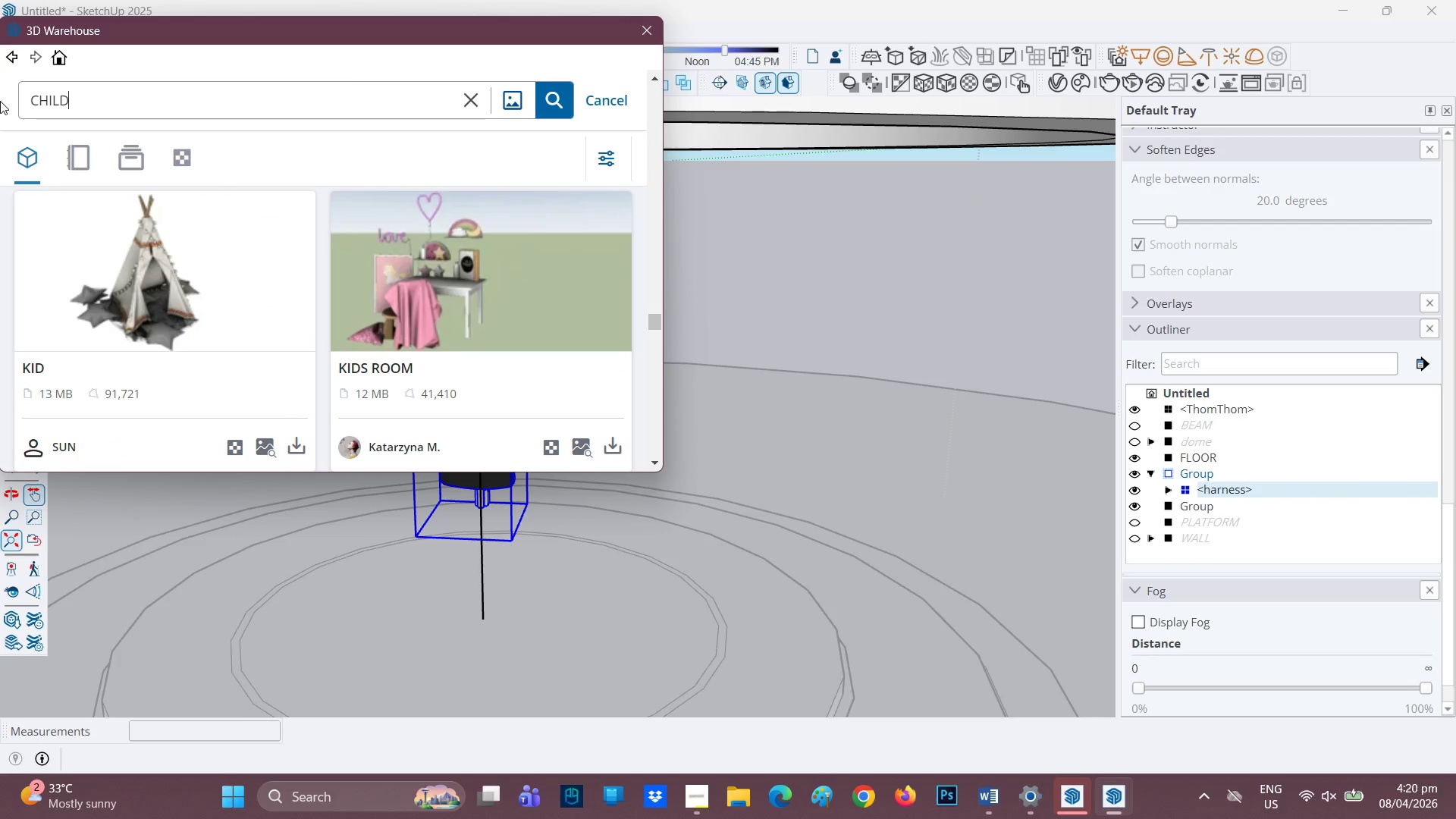 
key(Enter)
 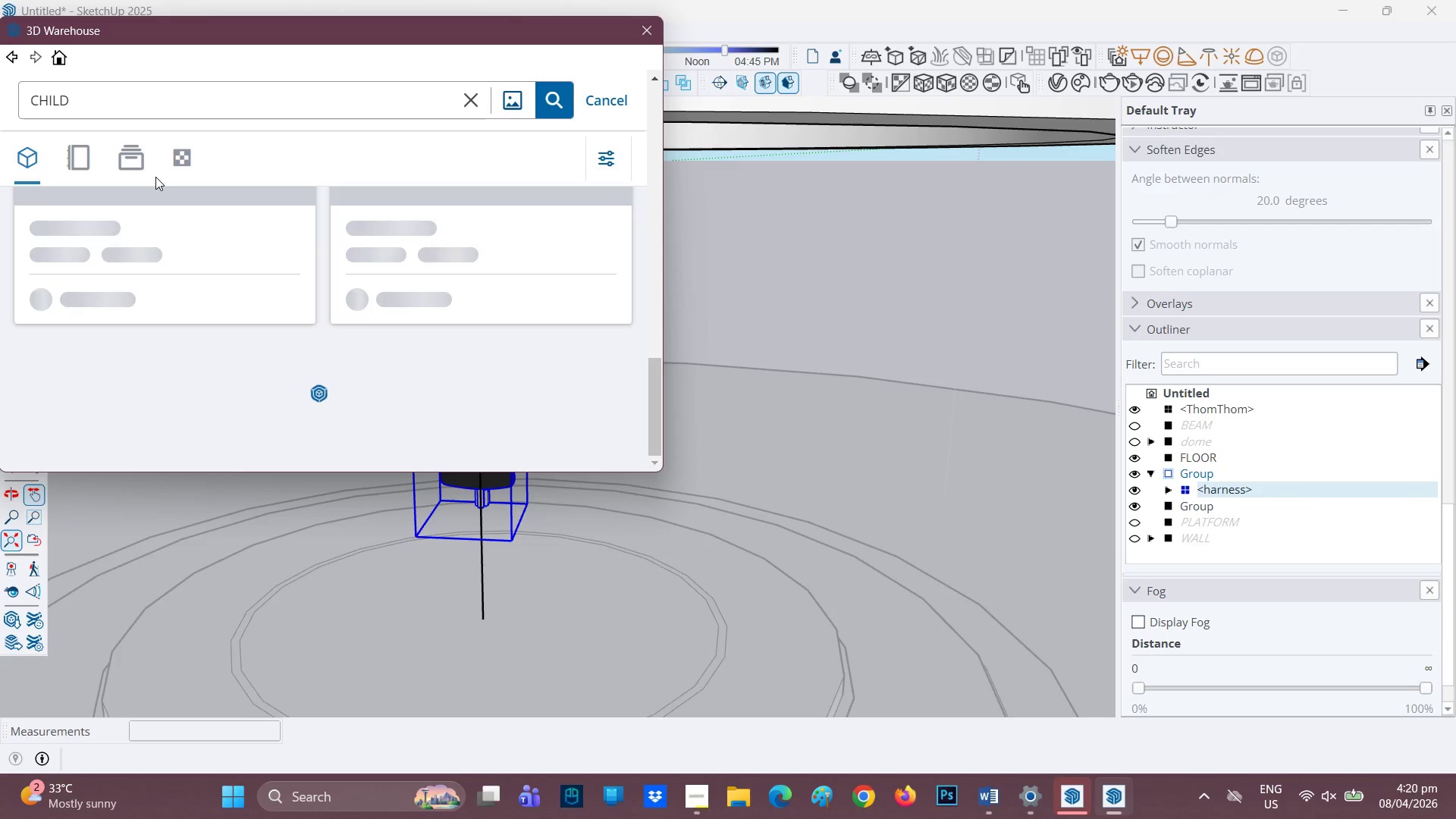 
wait(9.25)
 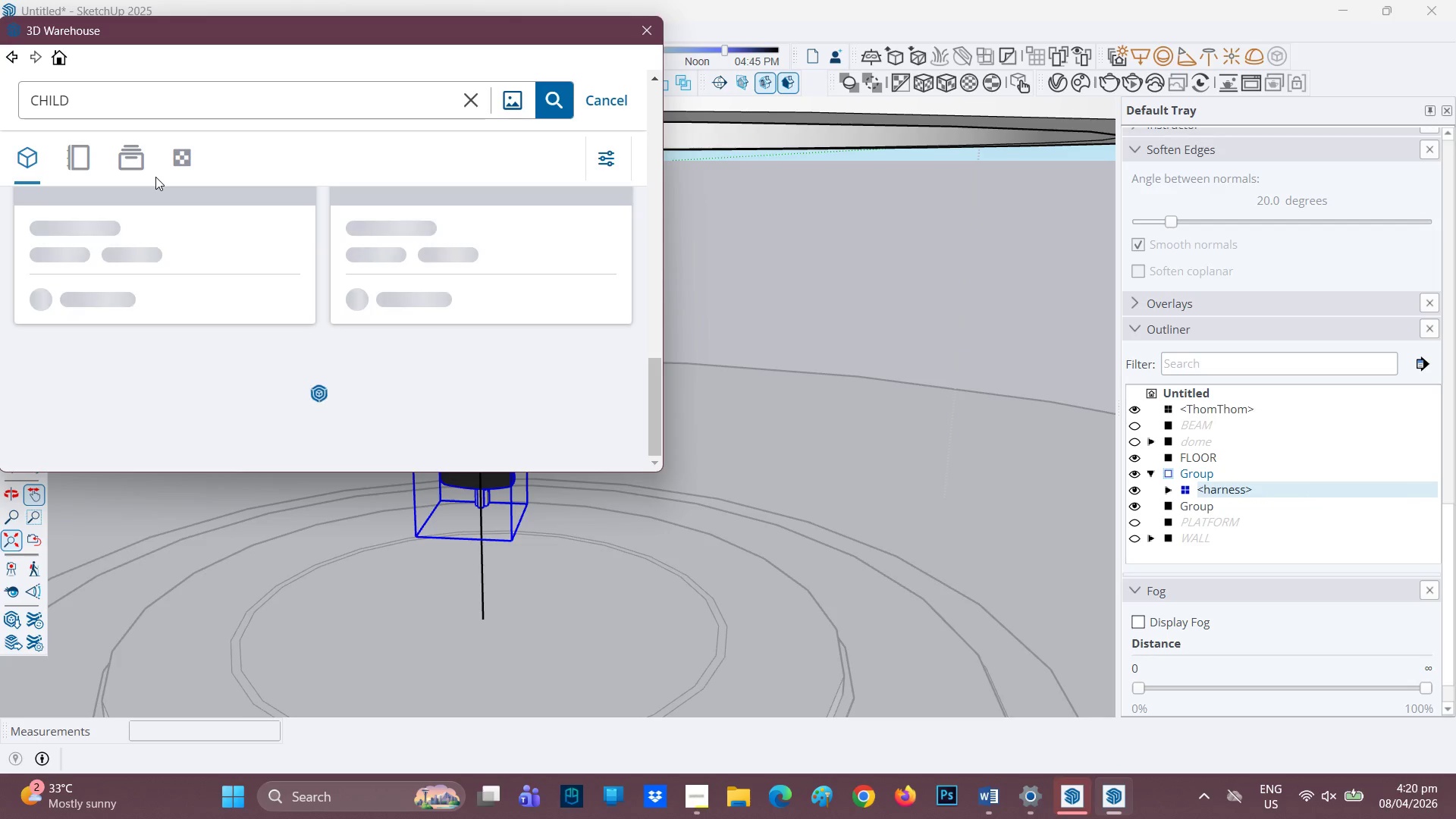 
scroll: coordinate [227, 259], scroll_direction: down, amount: 12.0
 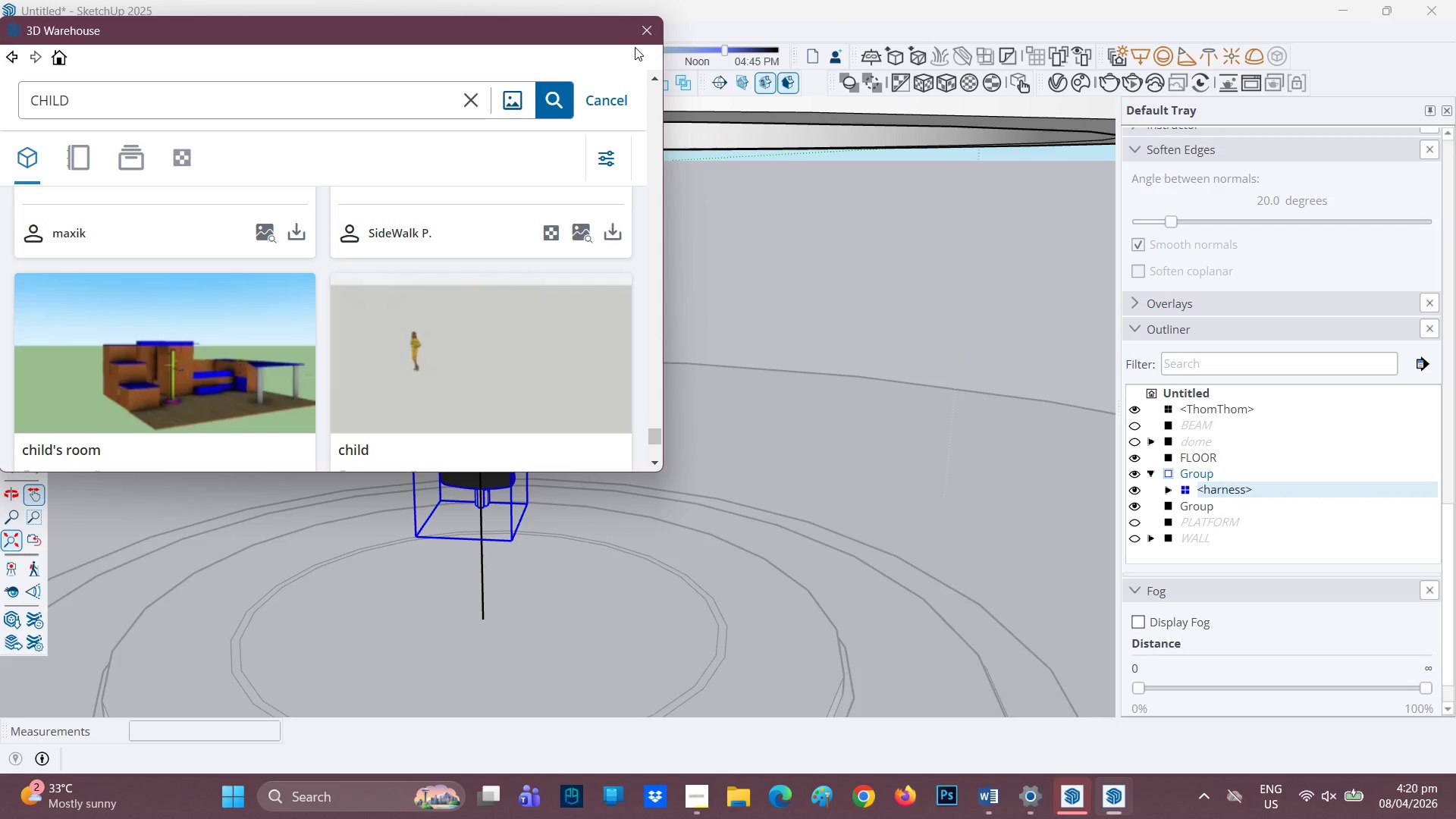 
left_click([648, 32])
 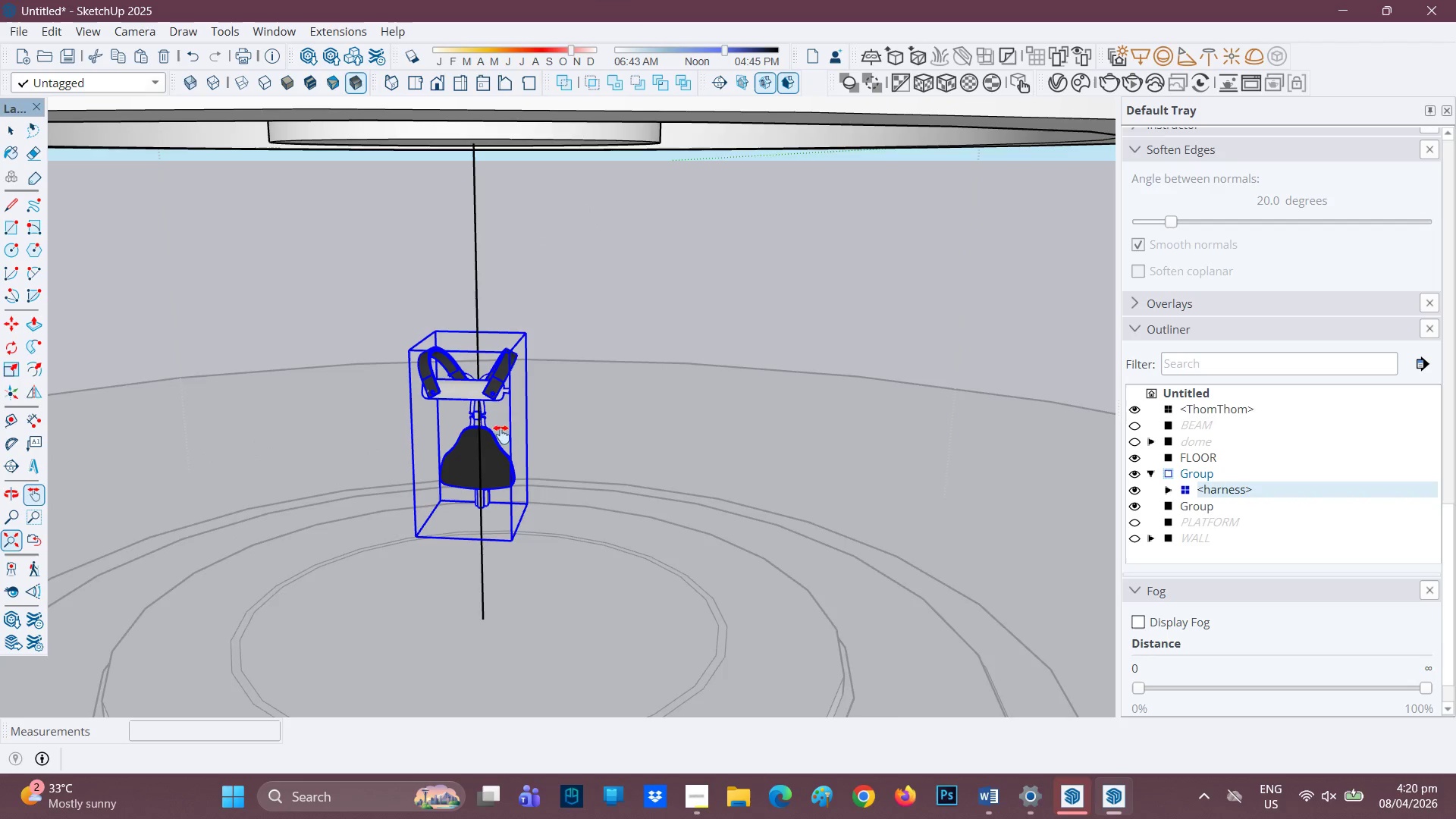 
scroll: coordinate [498, 425], scroll_direction: up, amount: 2.0
 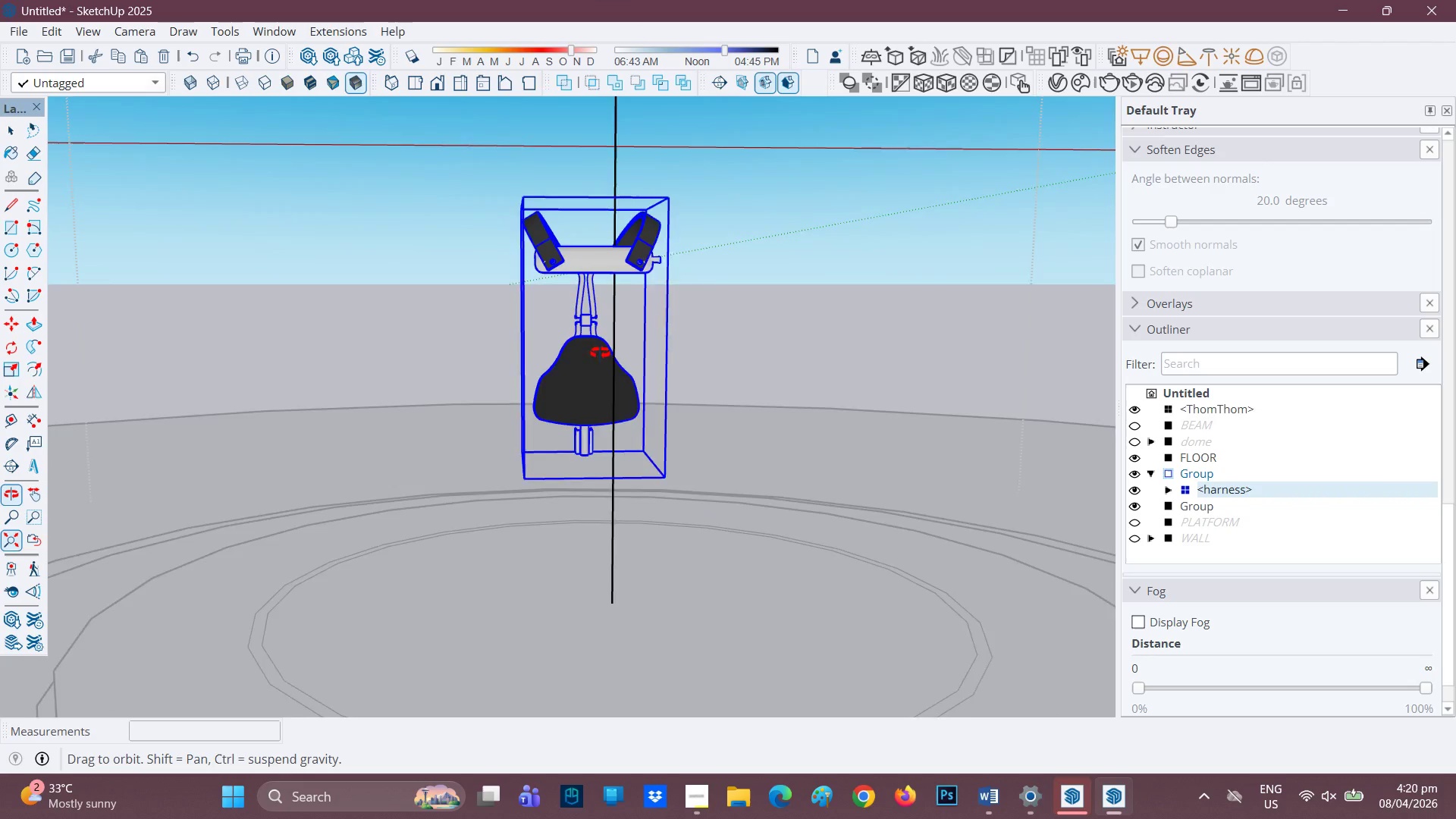 
scroll: coordinate [584, 362], scroll_direction: down, amount: 1.0
 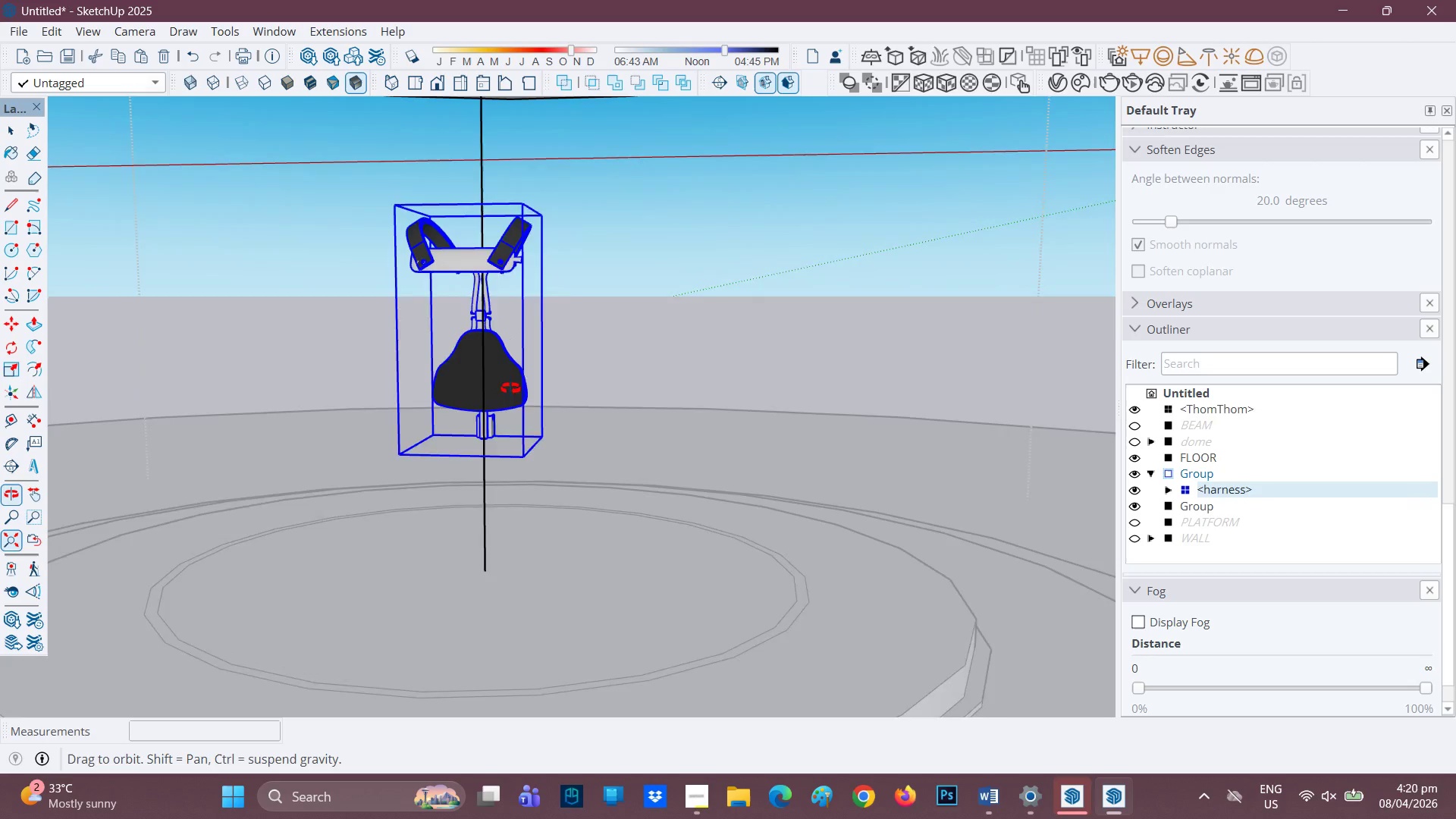 
scroll: coordinate [568, 411], scroll_direction: up, amount: 6.0
 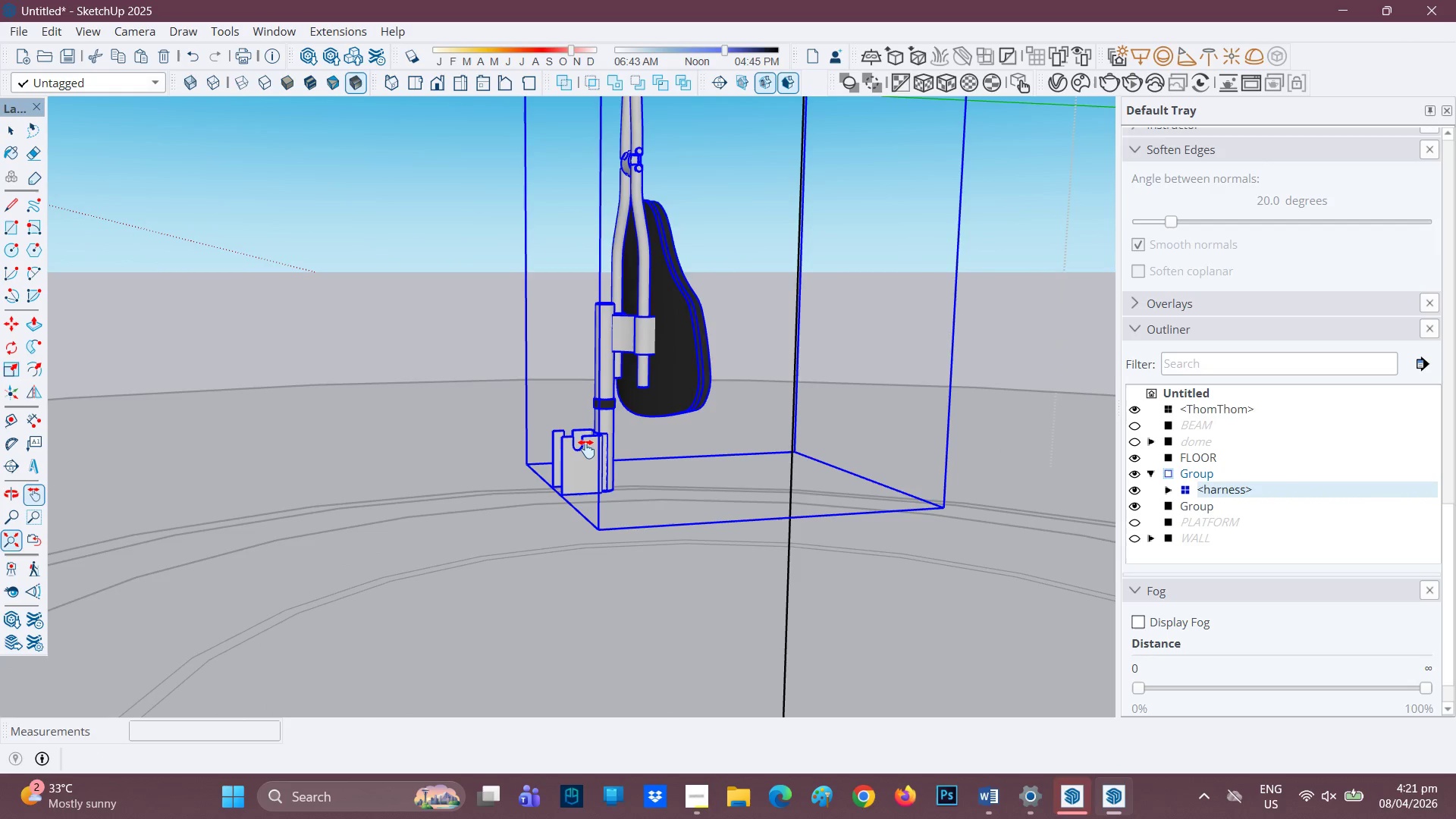 
scroll: coordinate [586, 449], scroll_direction: down, amount: 1.0
 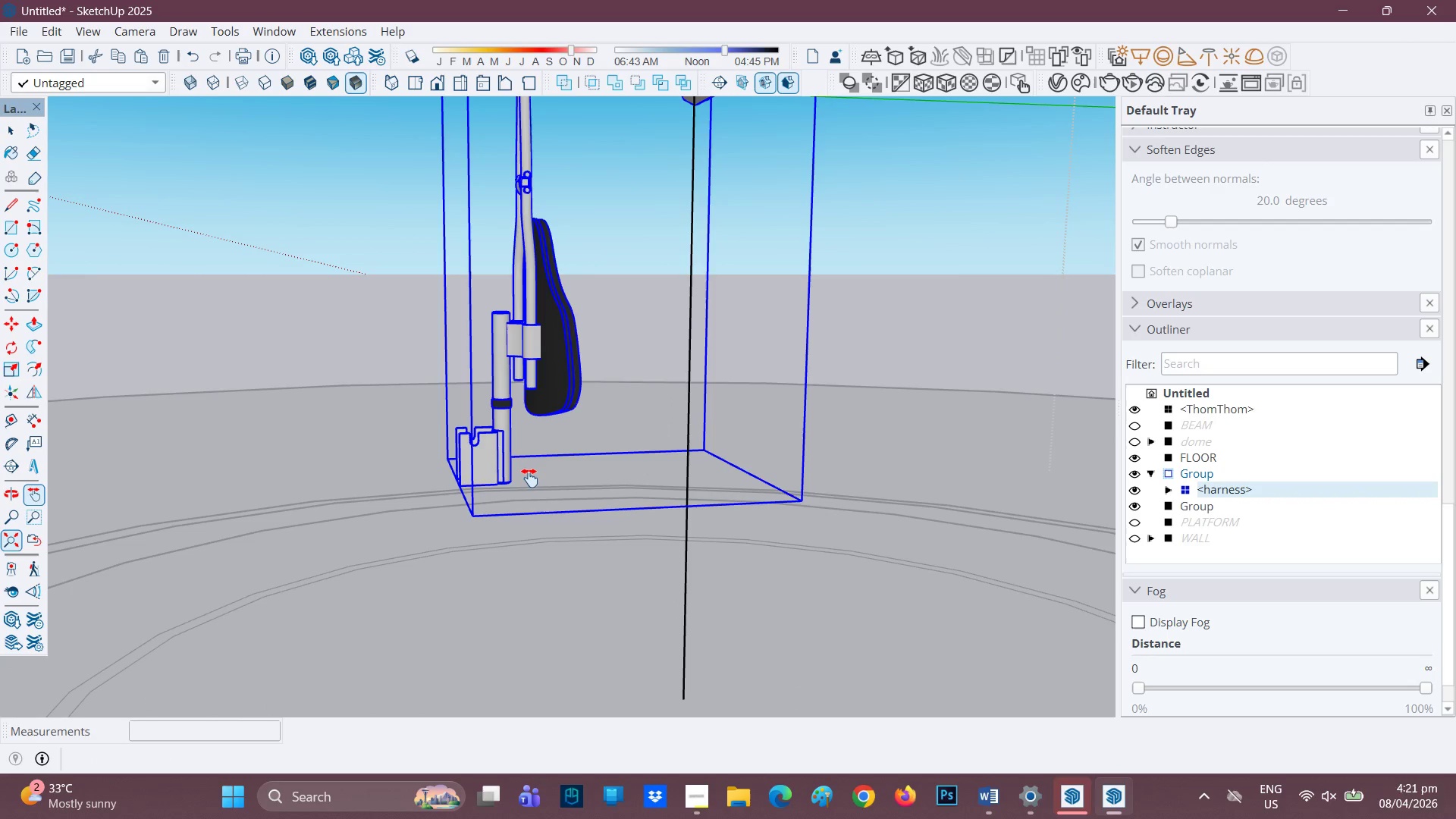 
key(M)
 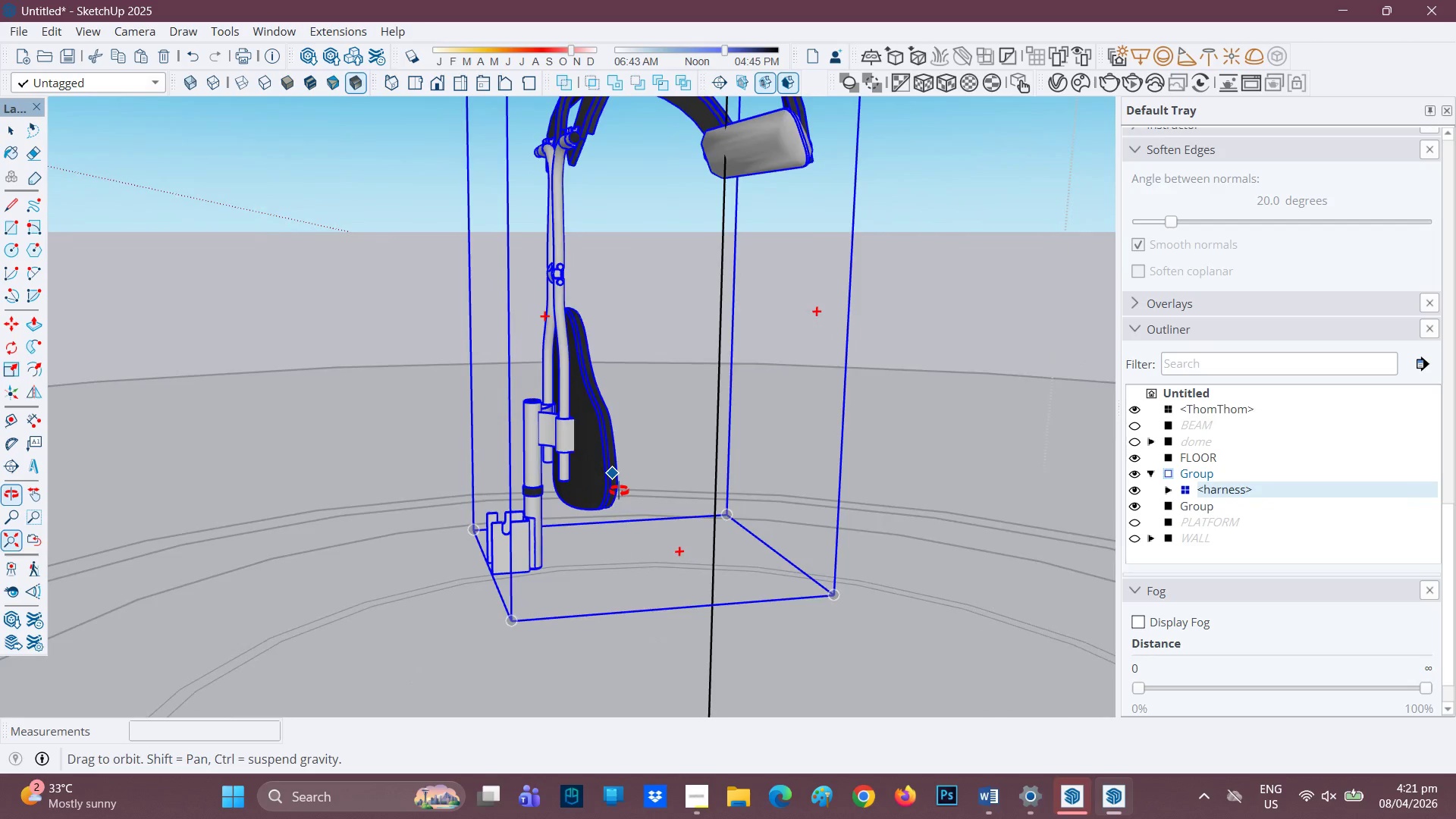 
wait(6.74)
 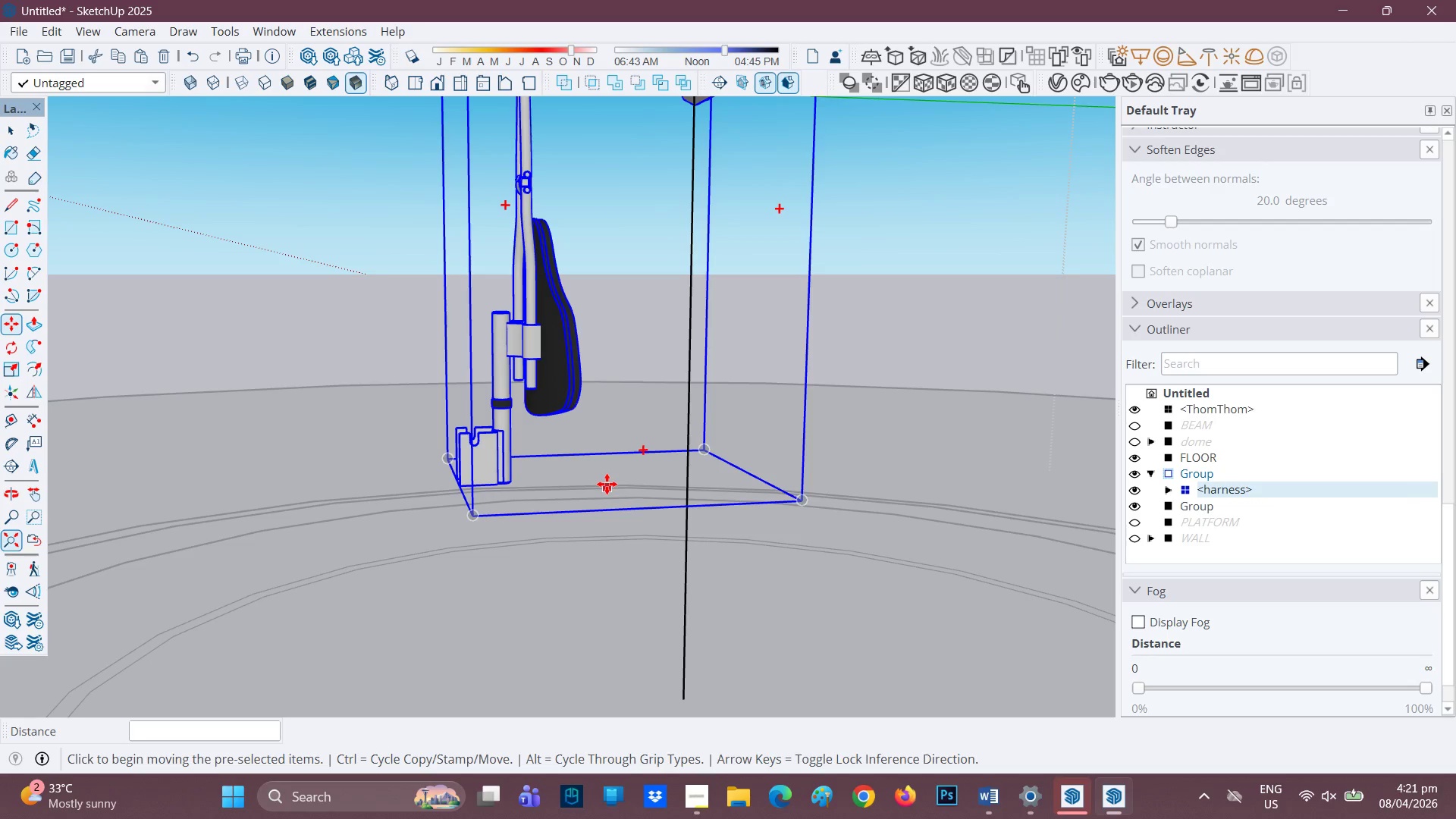 
left_click([643, 559])
 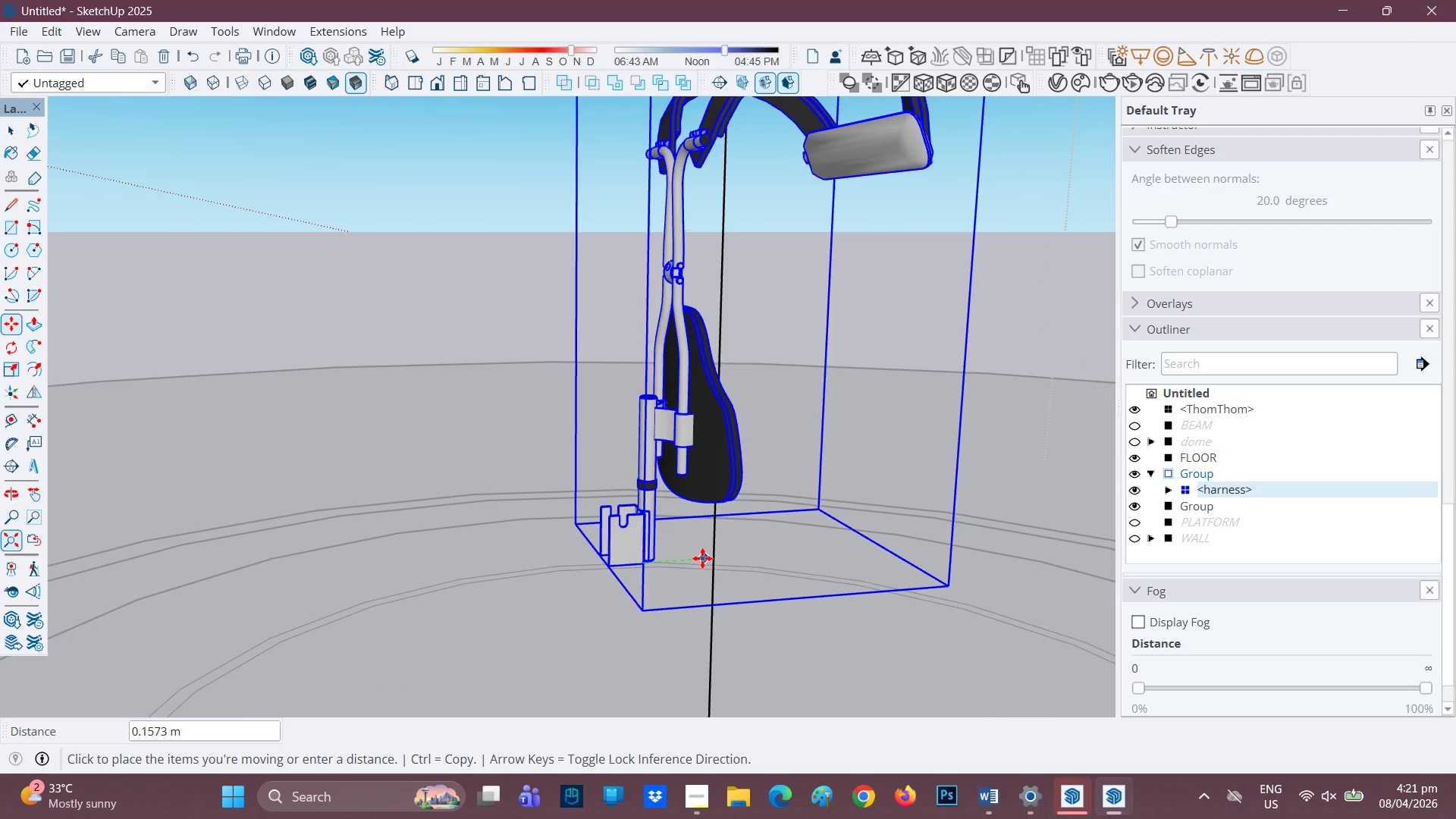 
left_click([700, 558])
 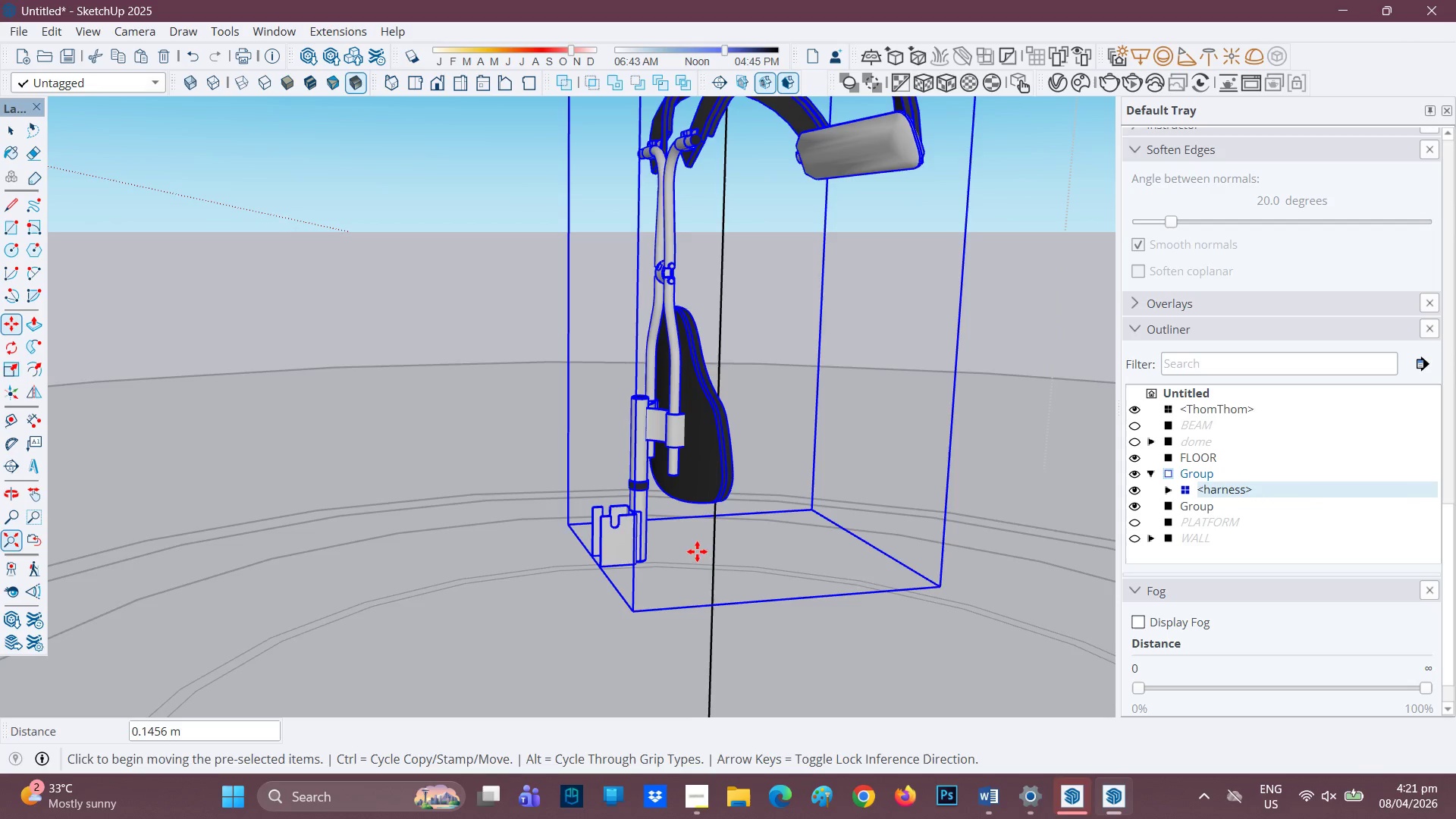 
scroll: coordinate [672, 536], scroll_direction: down, amount: 6.0
 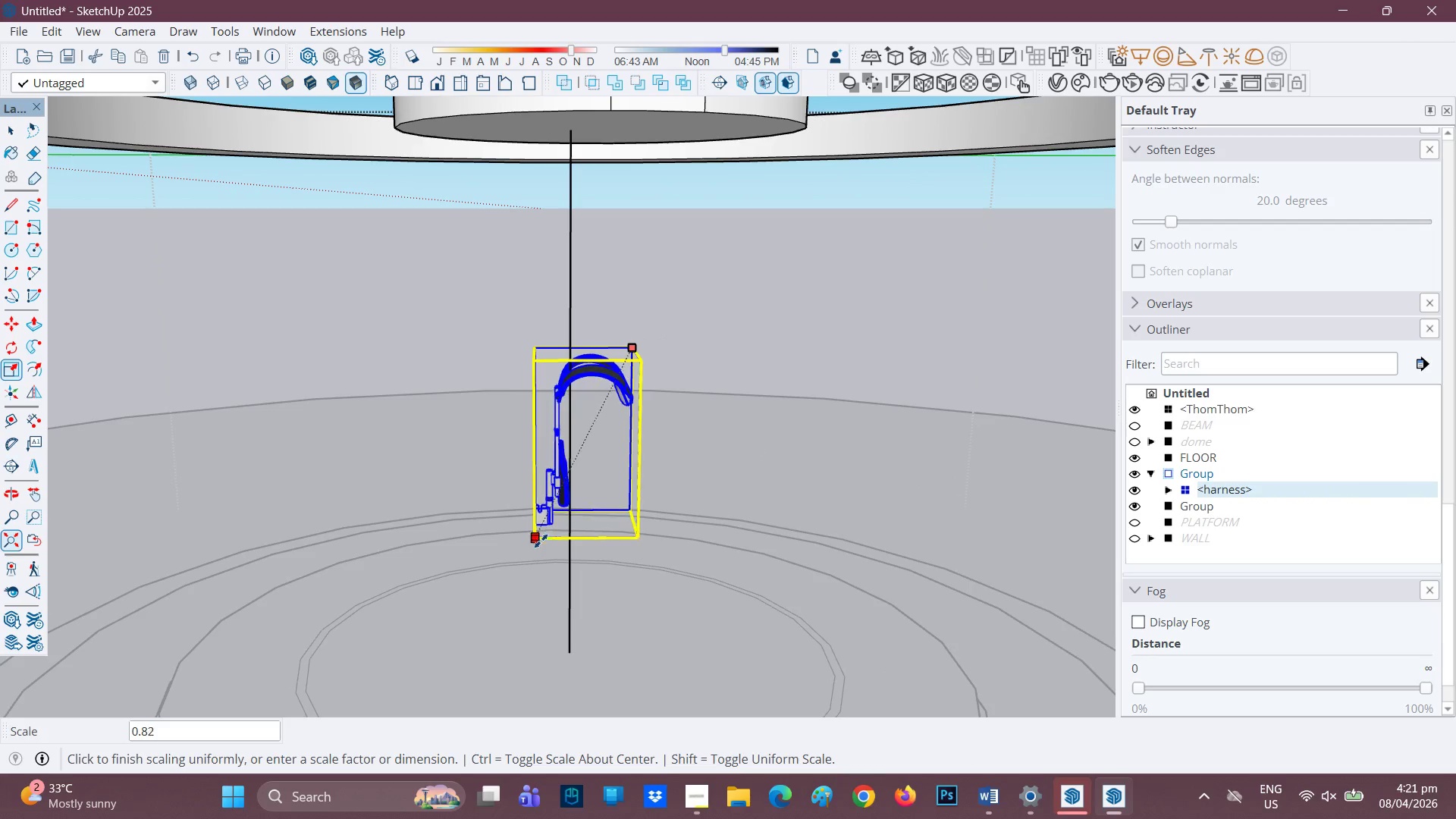 
wait(5.61)
 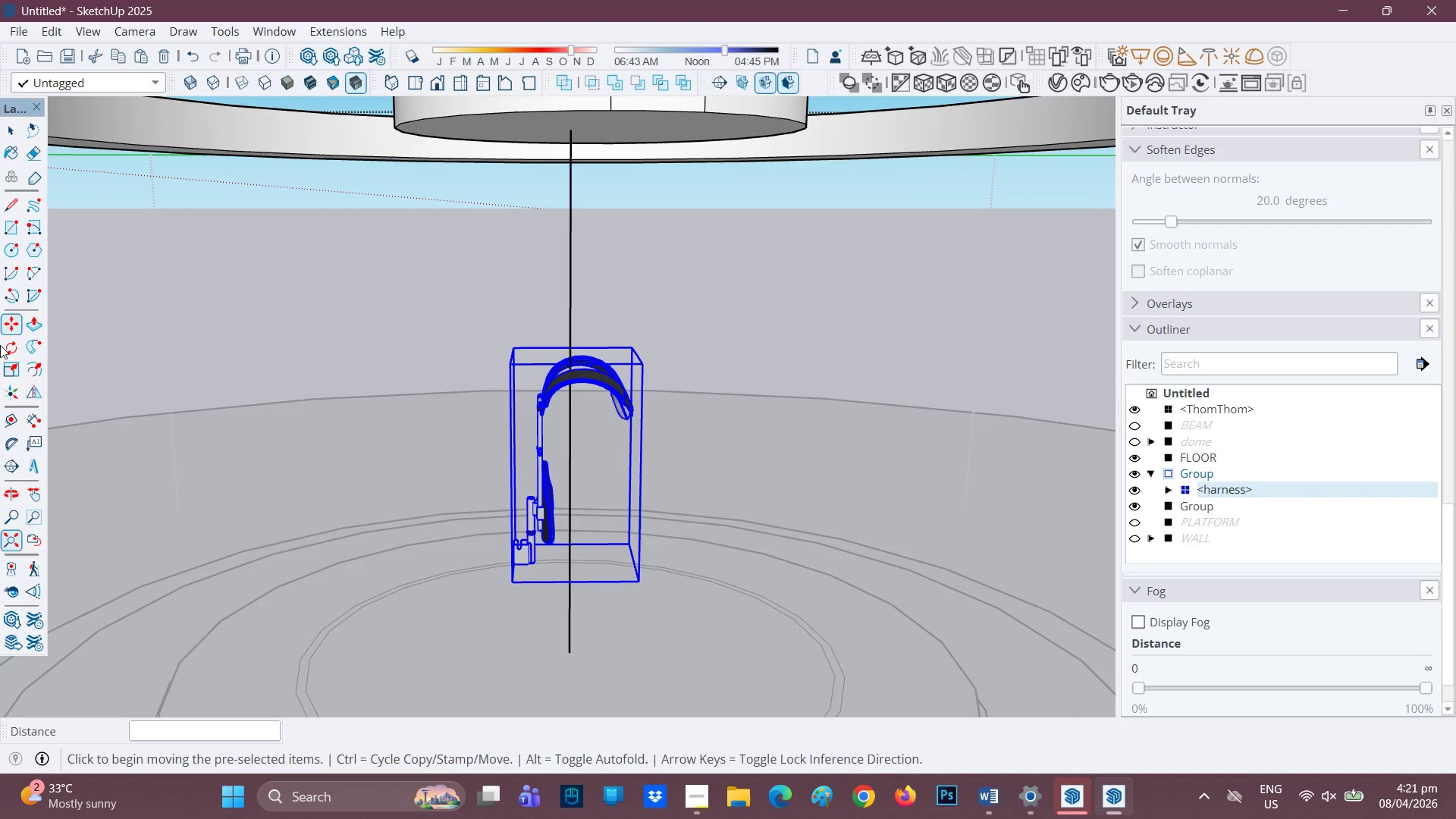 
left_click([538, 537])
 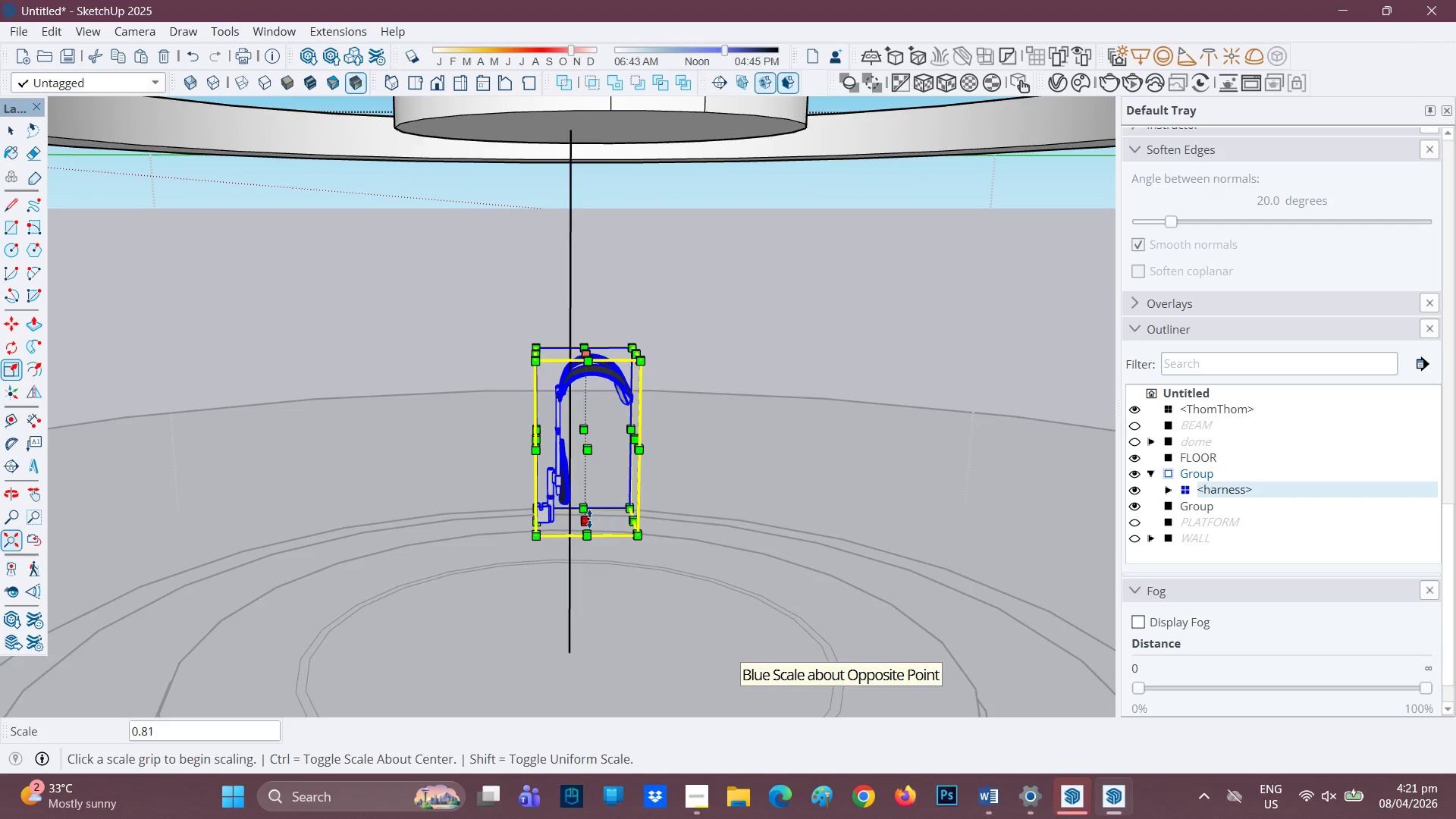 
key(M)
 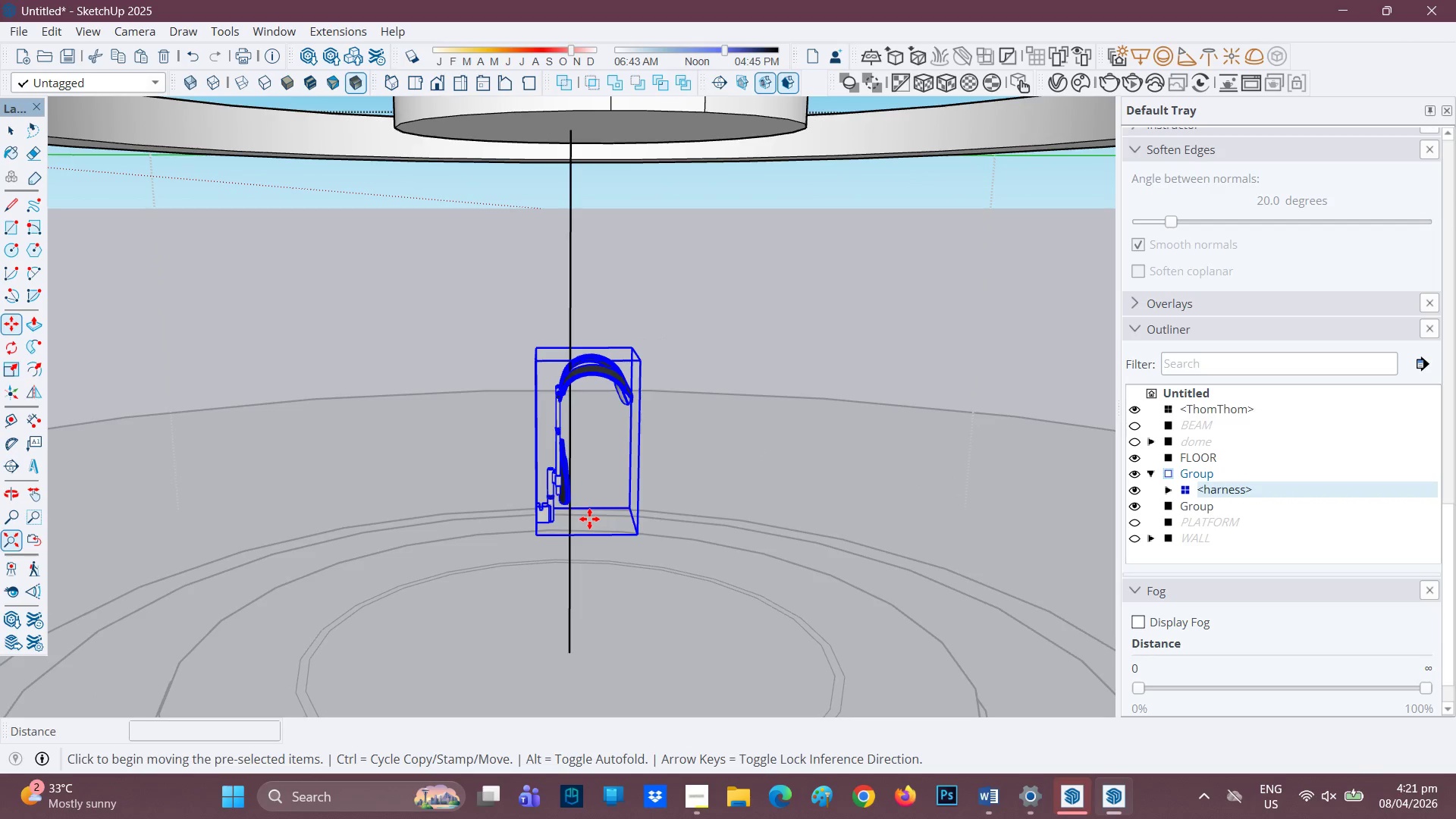 
left_click([589, 519])
 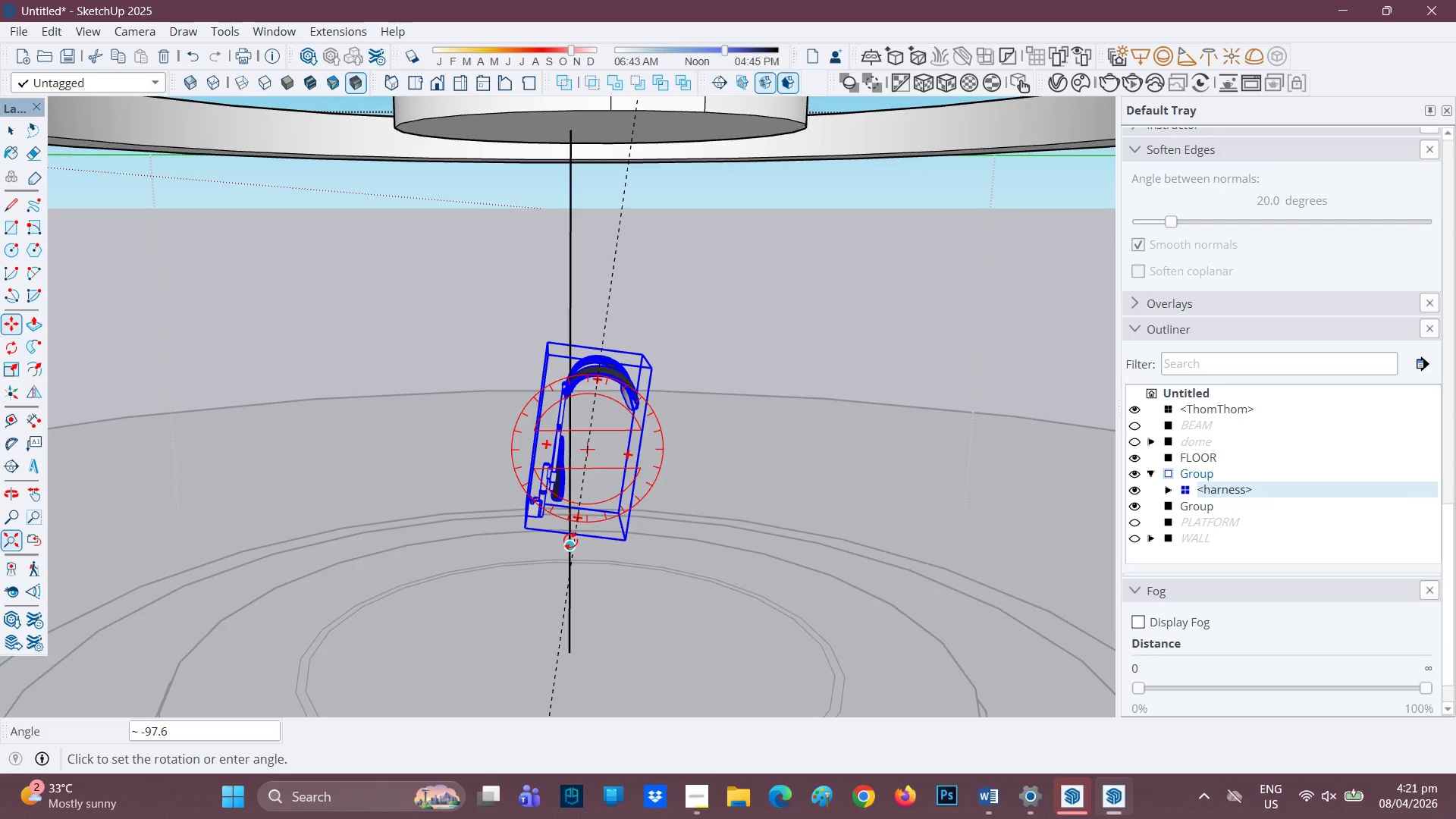 
key(Space)
 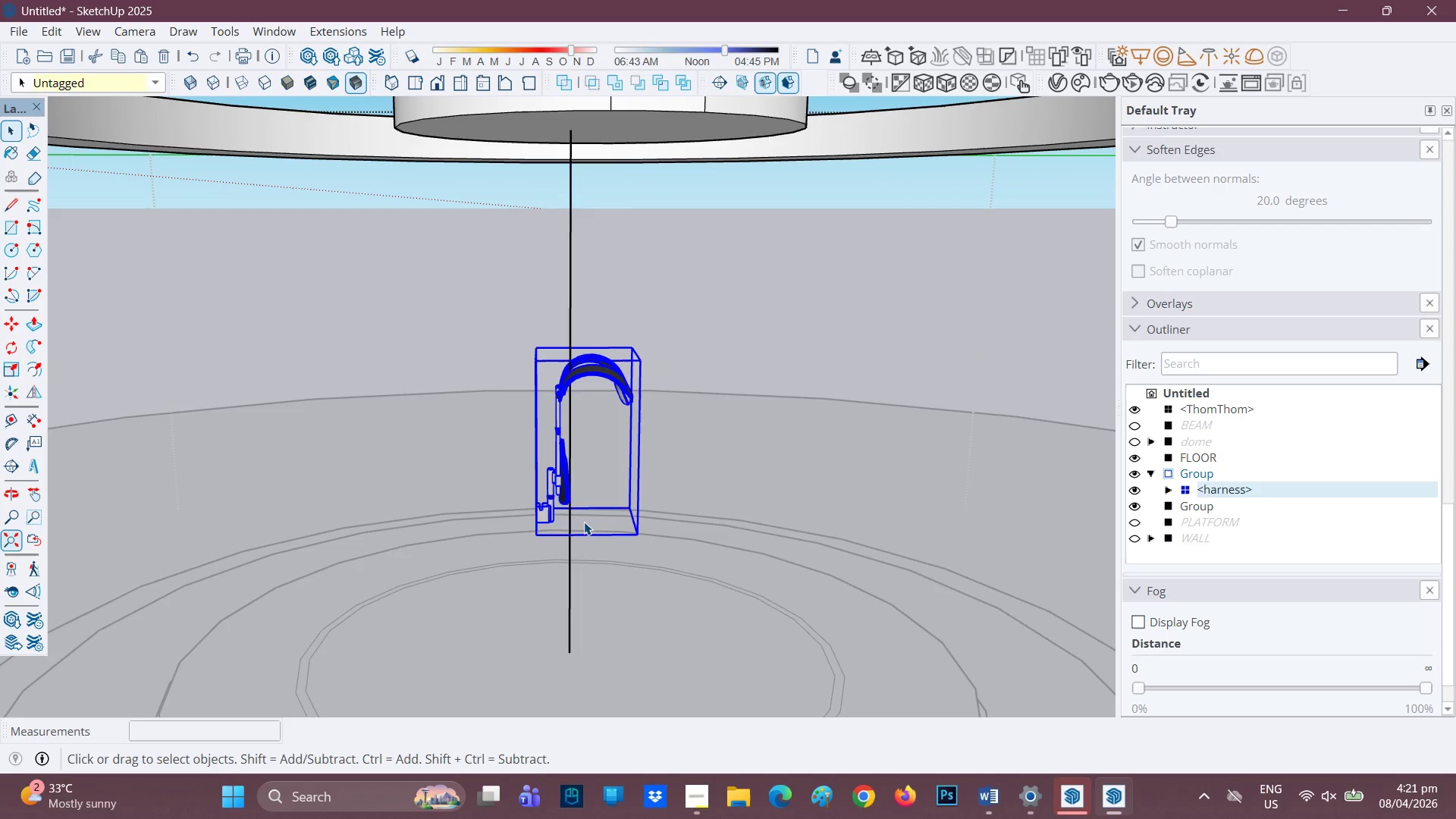 
key(M)
 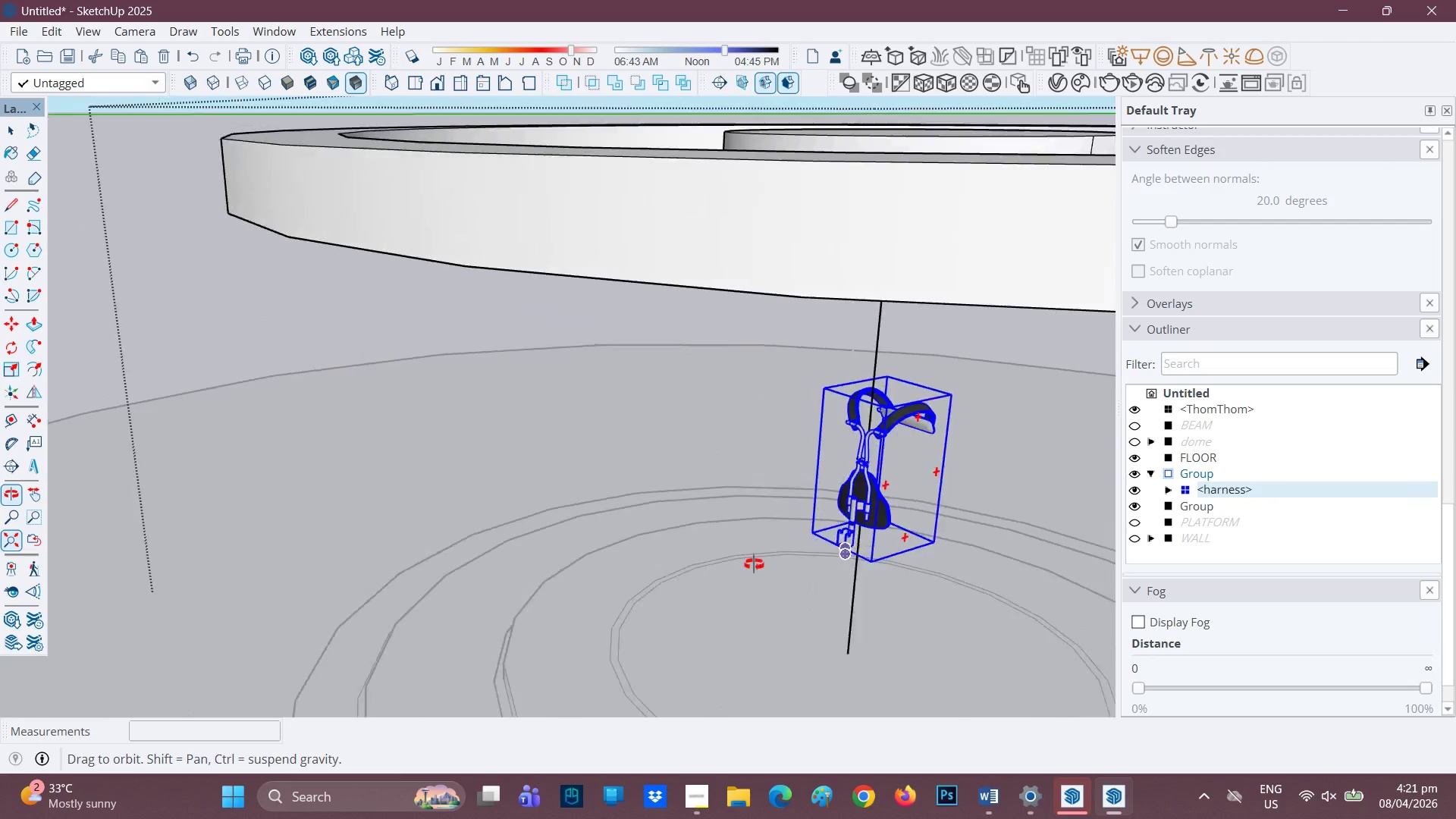 
scroll: coordinate [902, 522], scroll_direction: up, amount: 4.0
 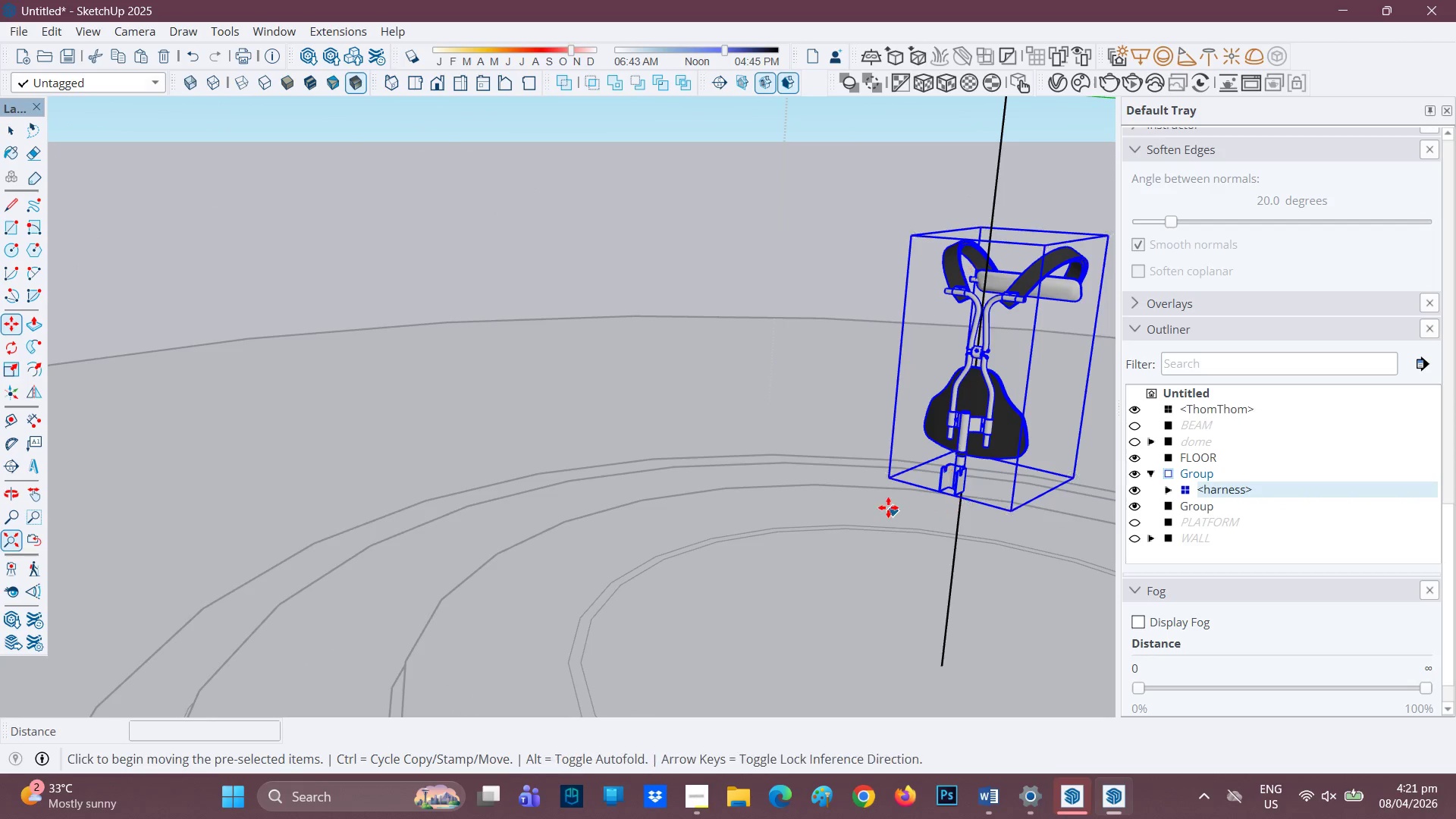 
key(H)
 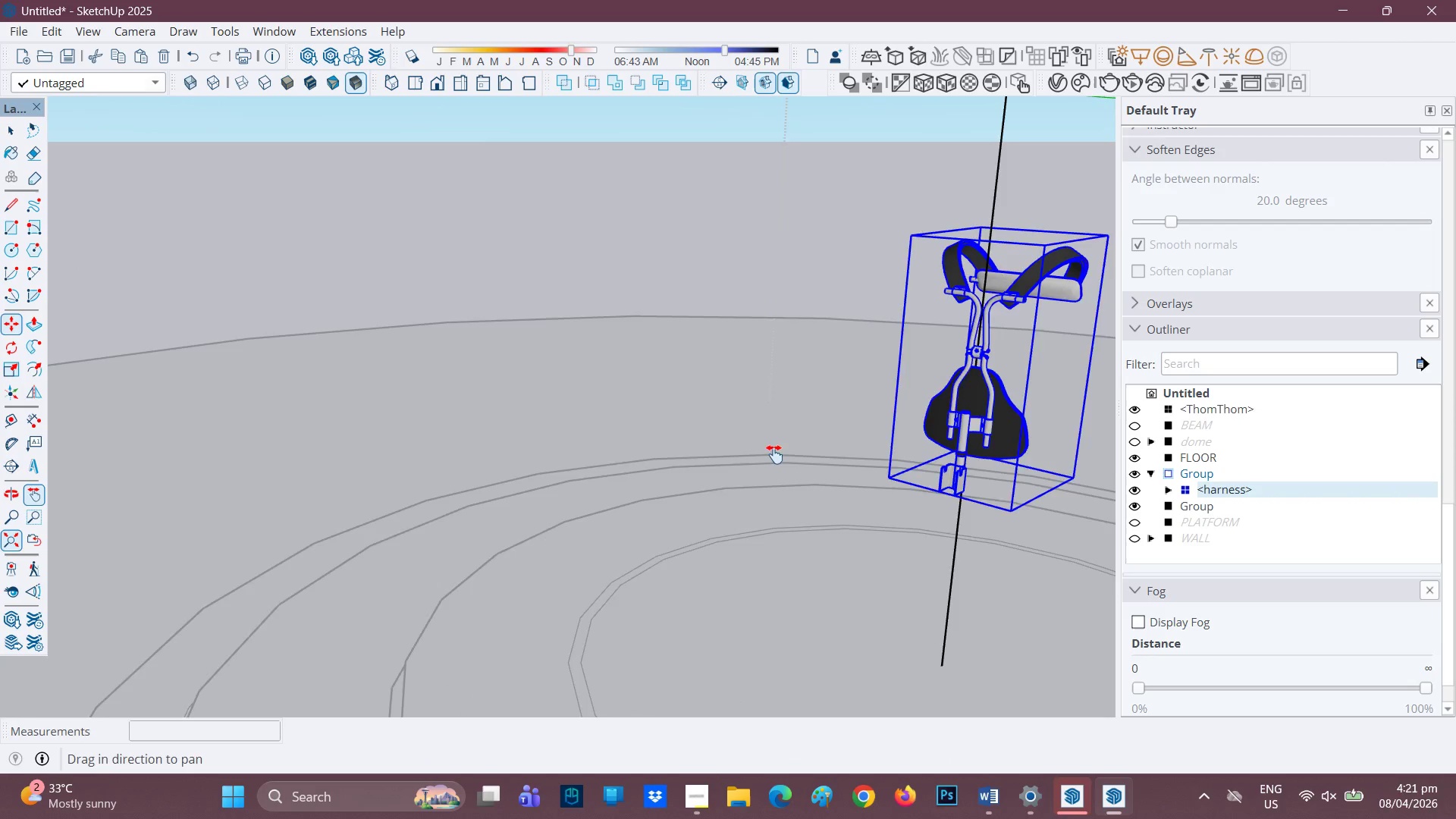 
left_click_drag(start_coordinate=[774, 454], to_coordinate=[601, 470])
 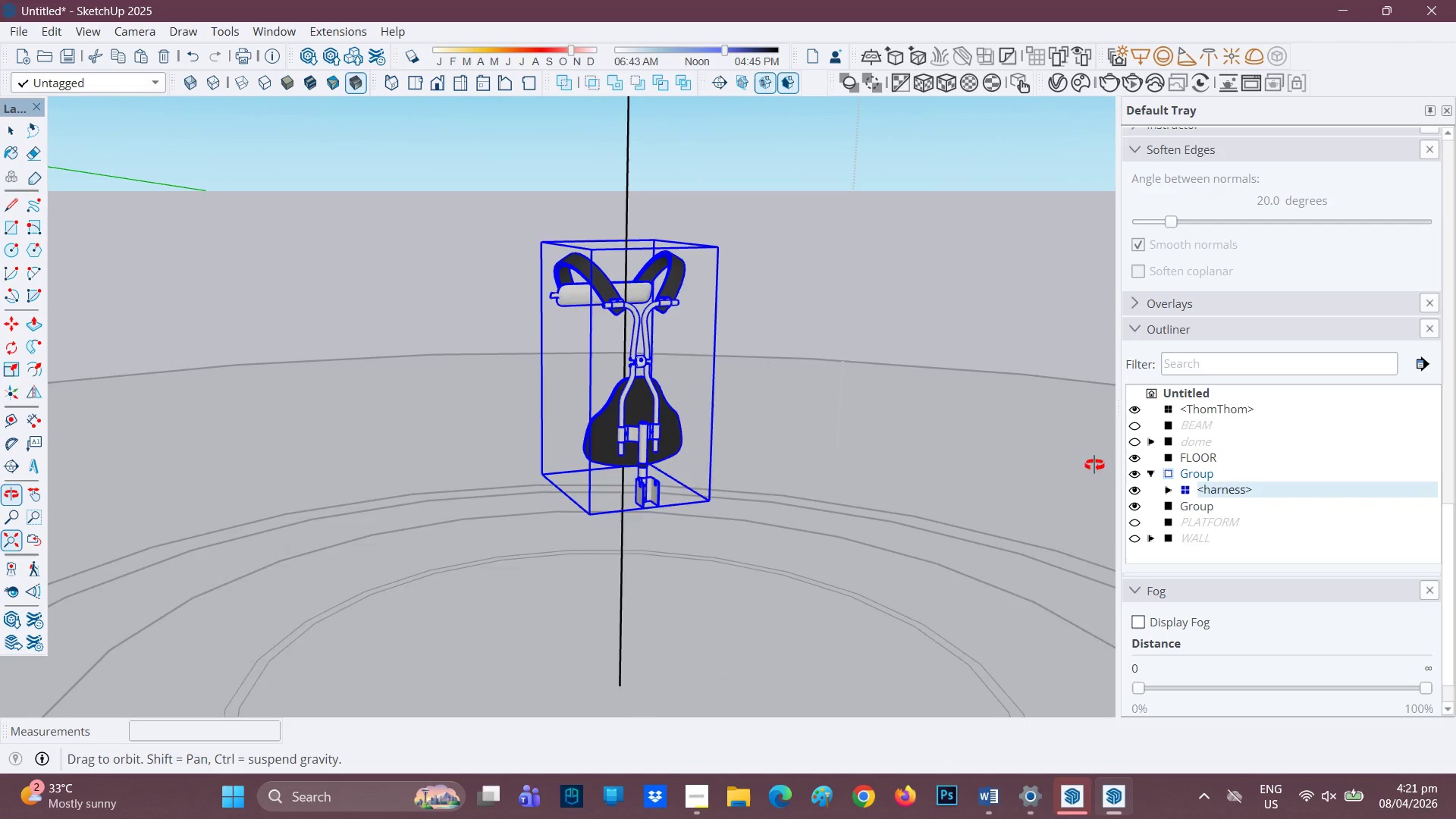 
scroll: coordinate [626, 481], scroll_direction: up, amount: 2.0
 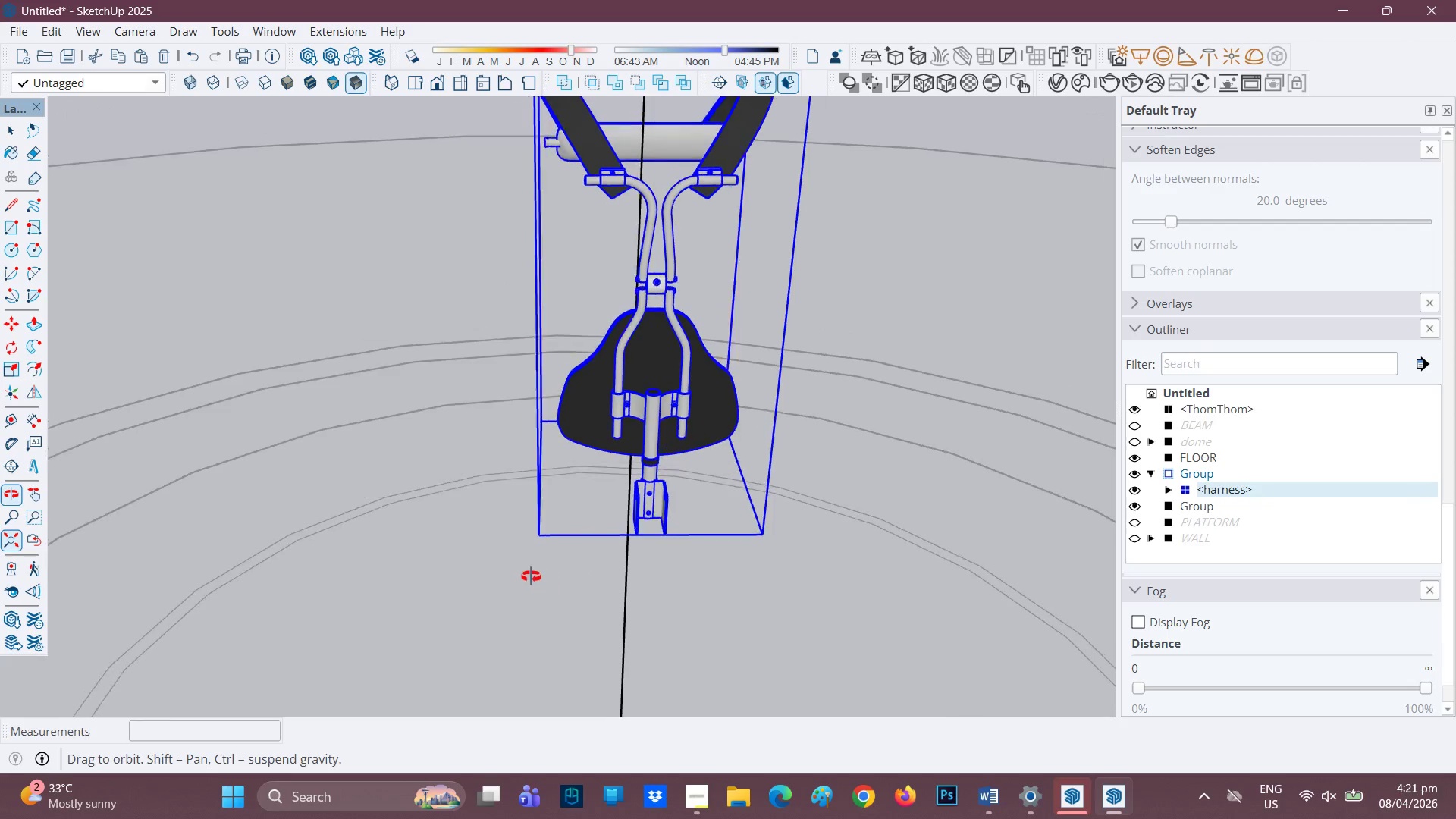 
key(M)
 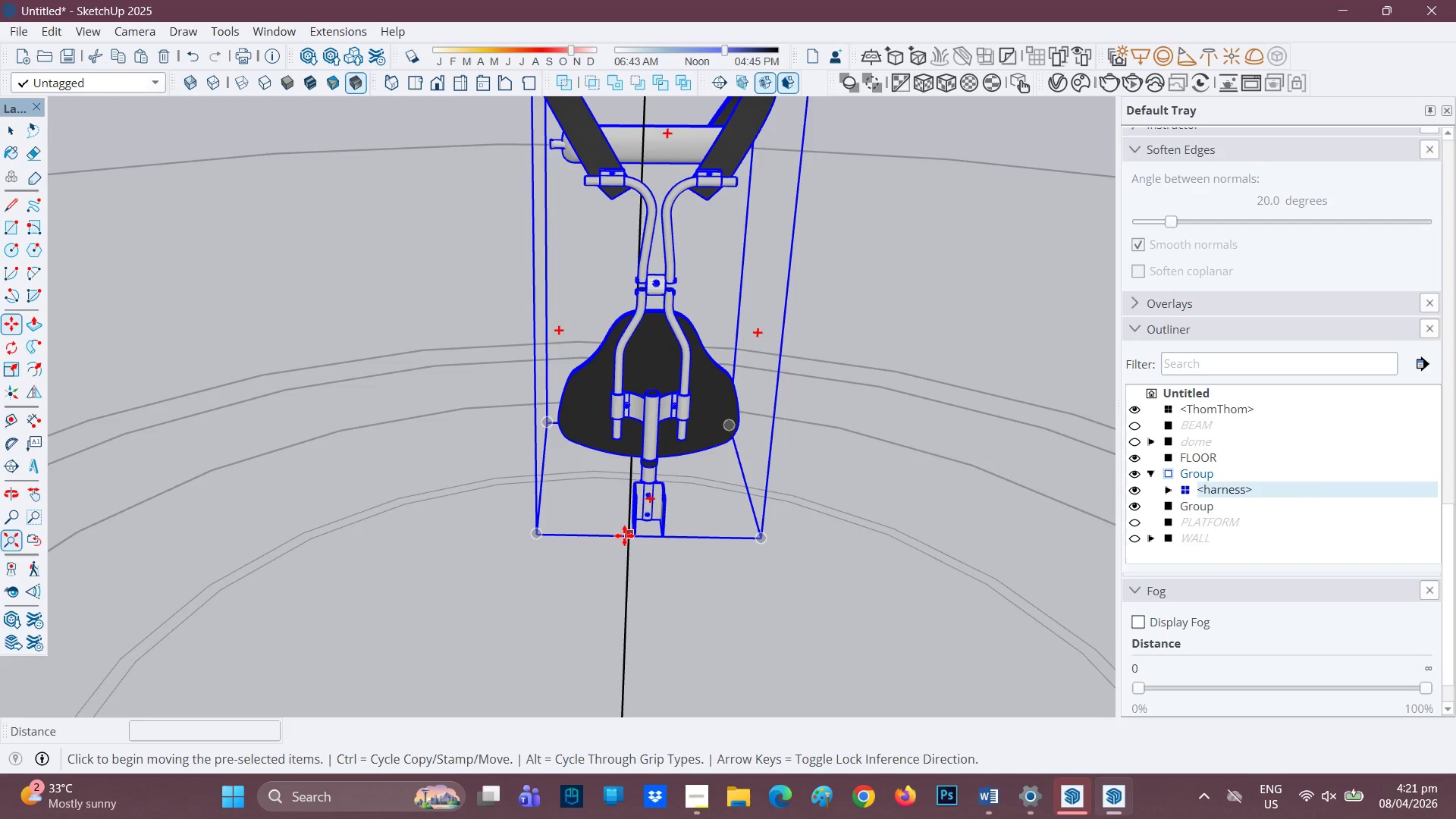 
left_click([626, 535])
 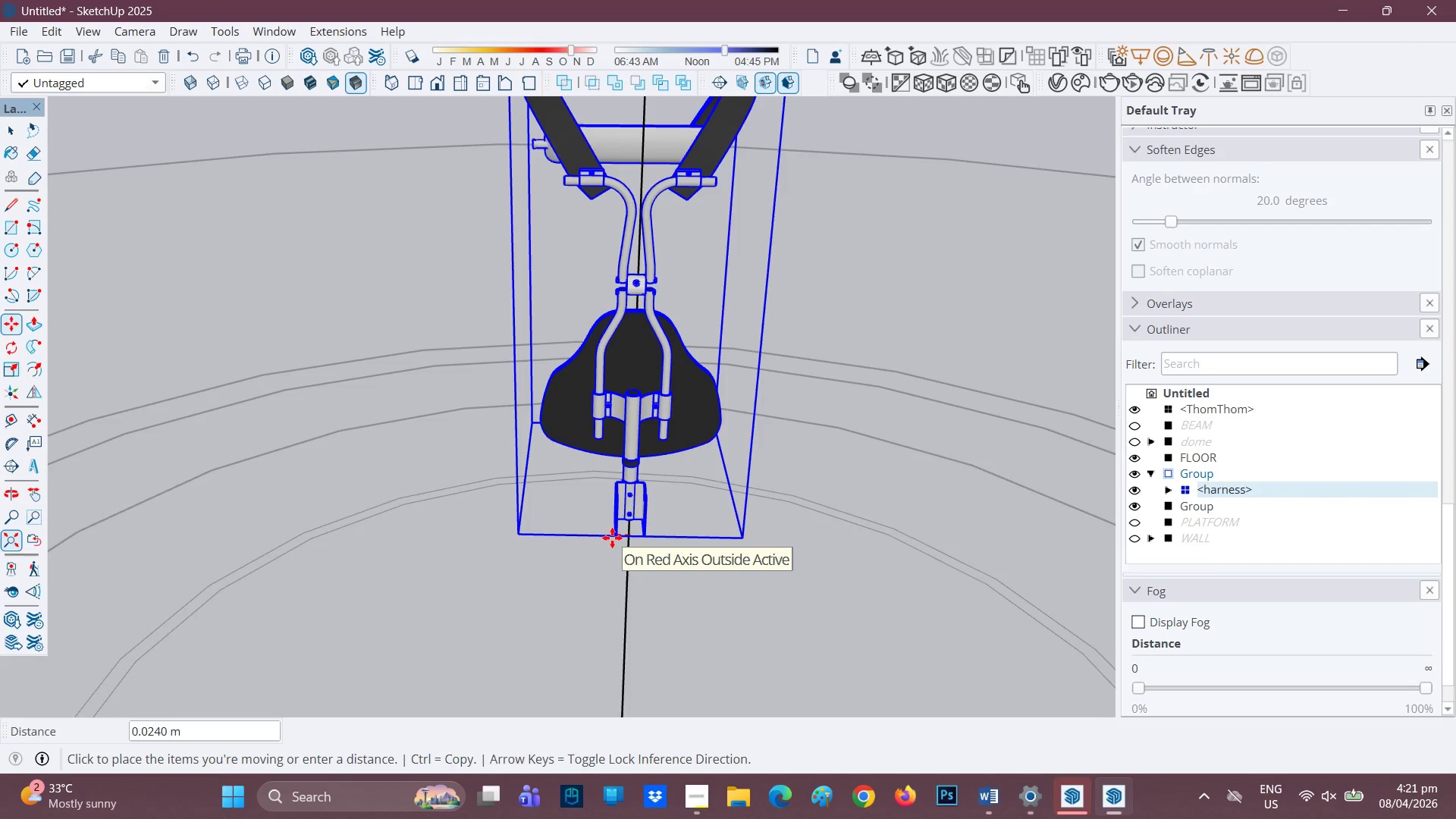 
left_click([612, 538])
 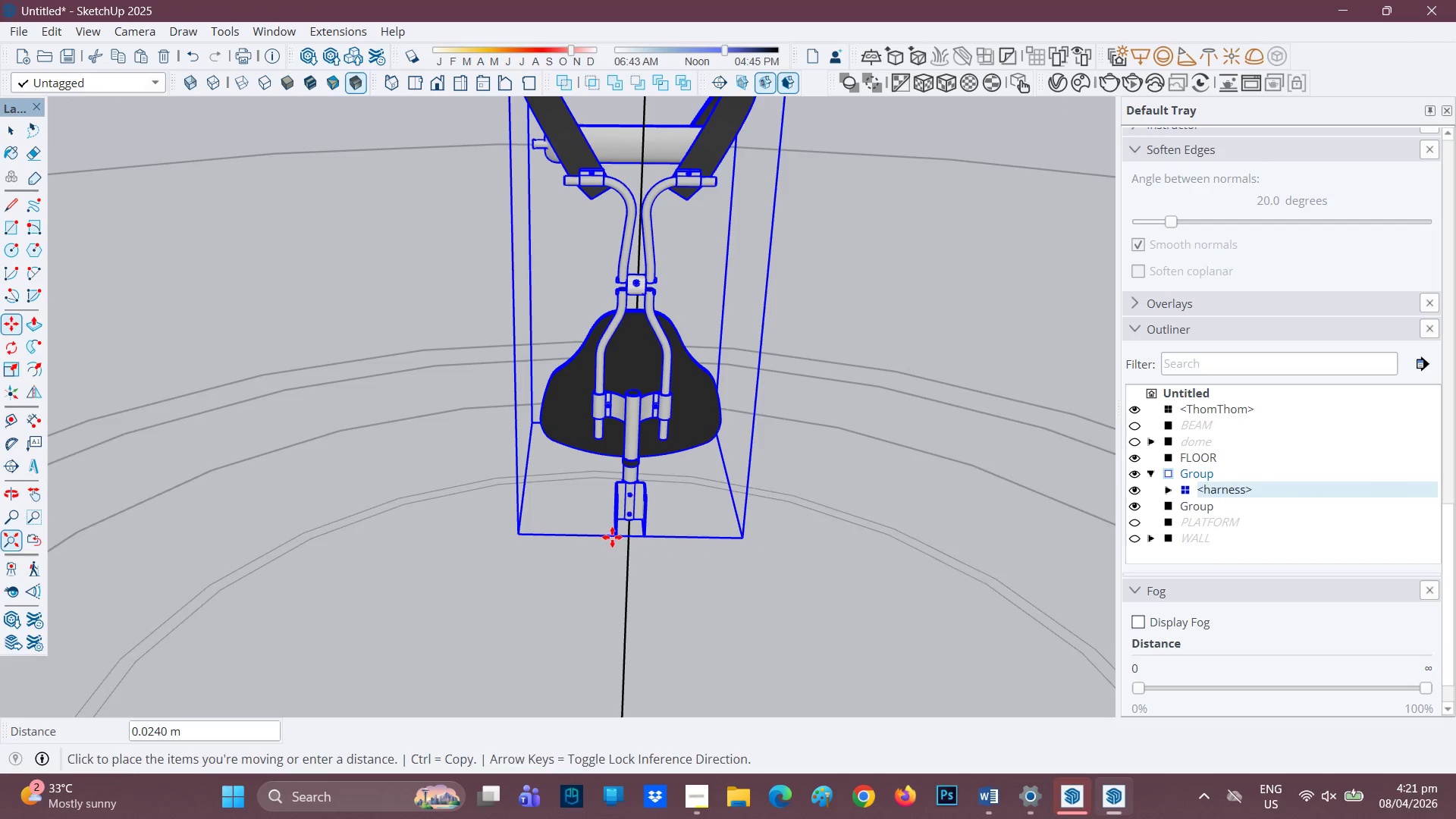 
scroll: coordinate [648, 513], scroll_direction: down, amount: 1.0
 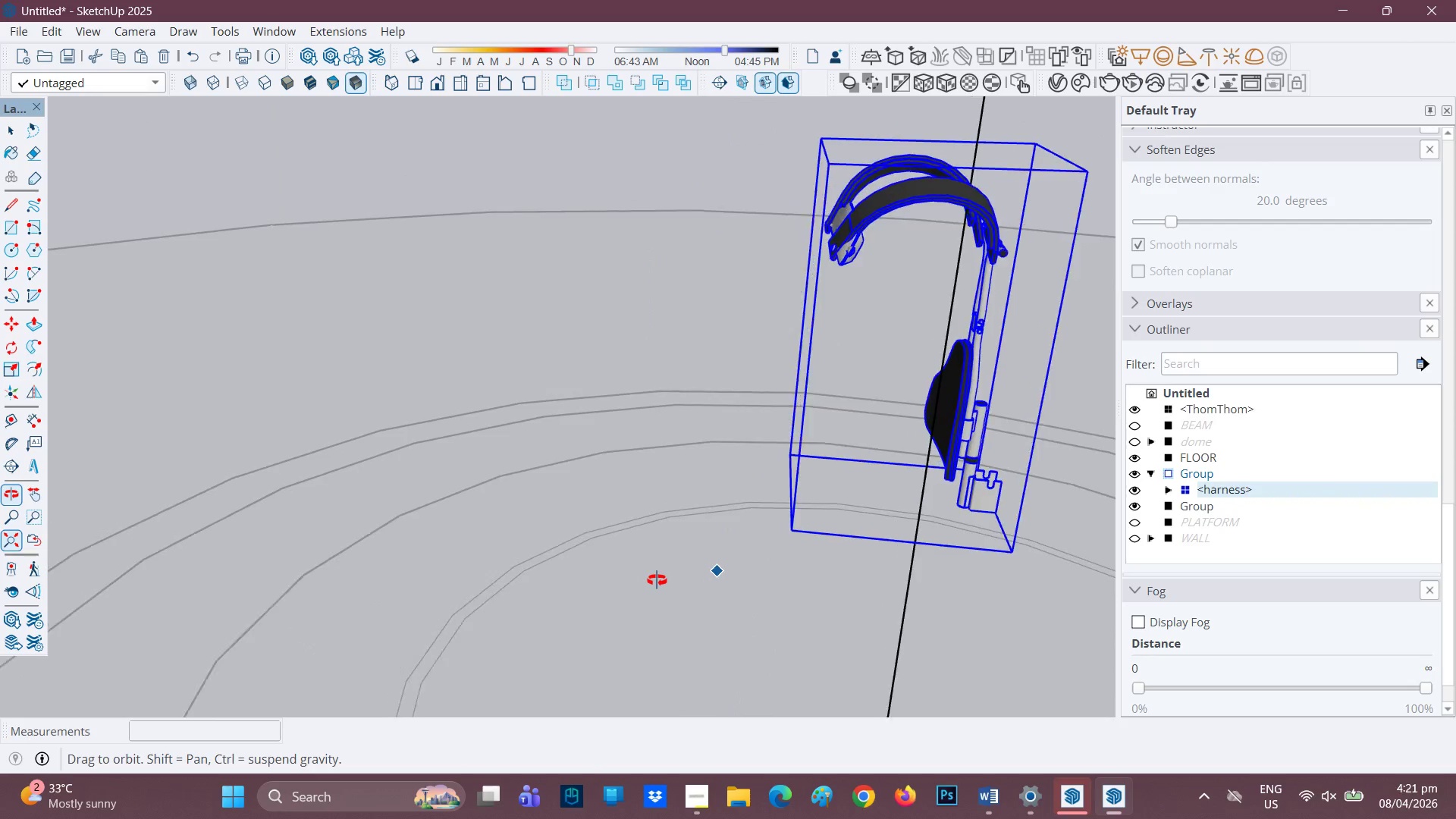 
key(M)
 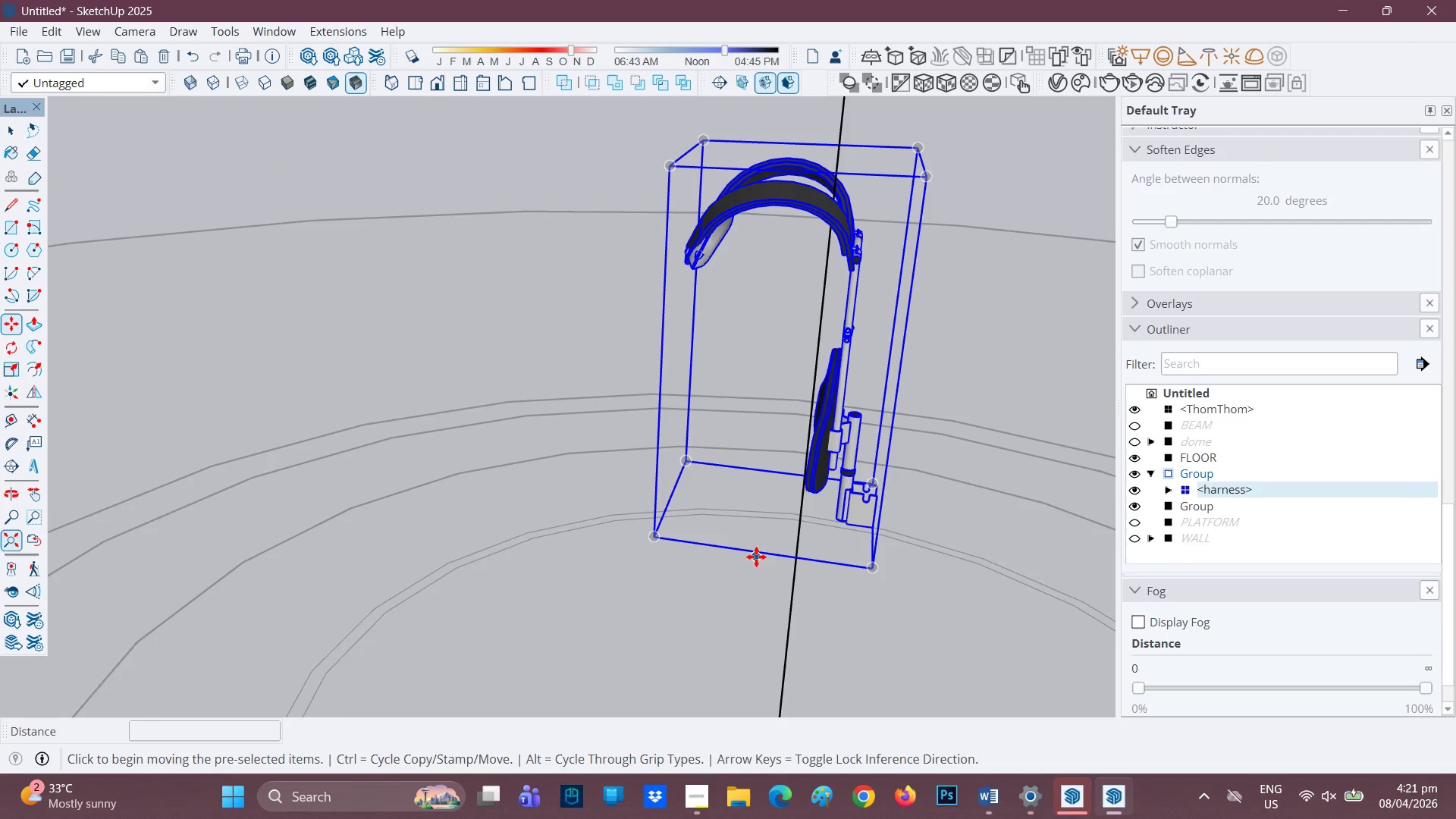 
left_click([757, 551])
 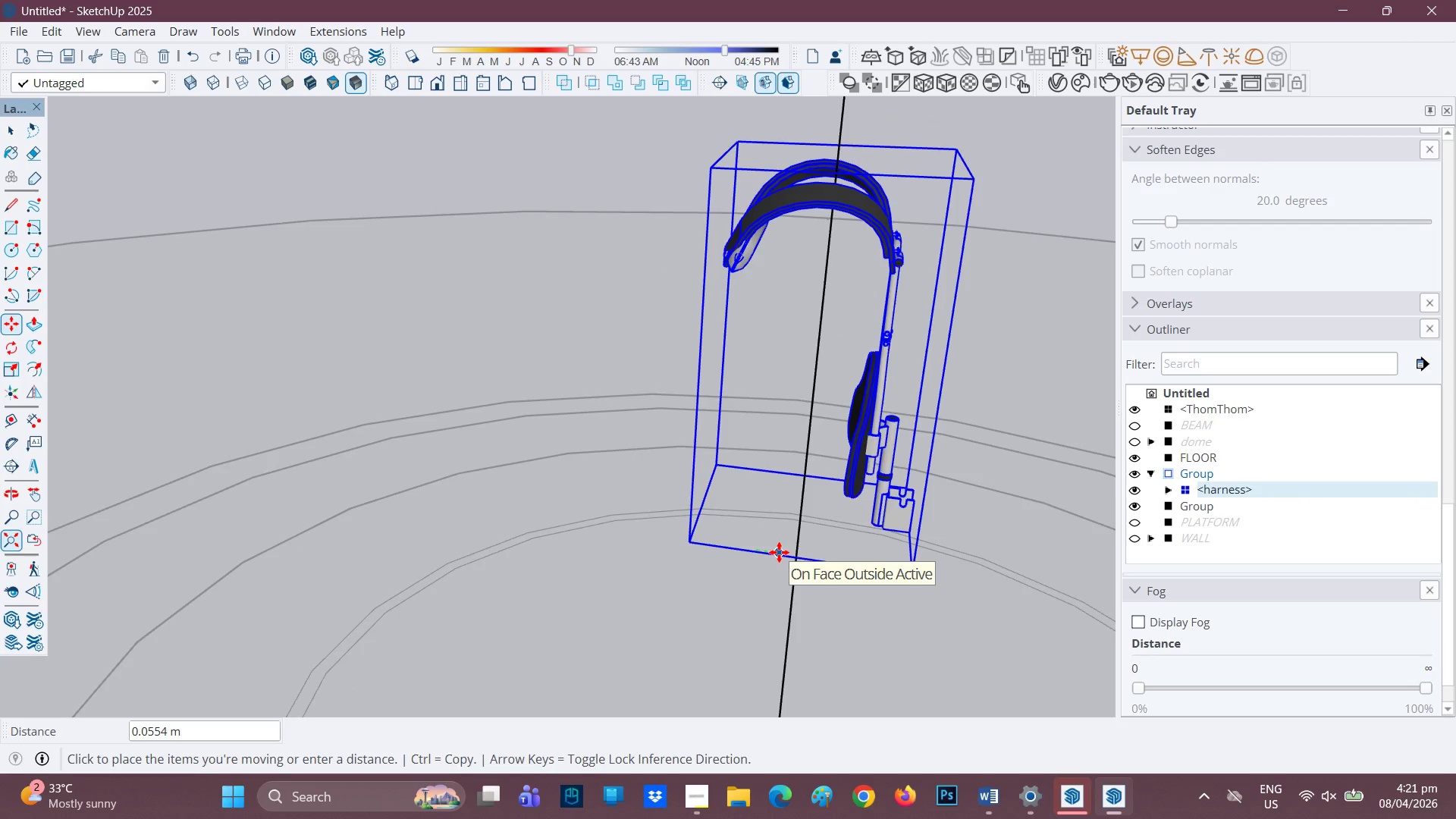 
left_click([776, 552])
 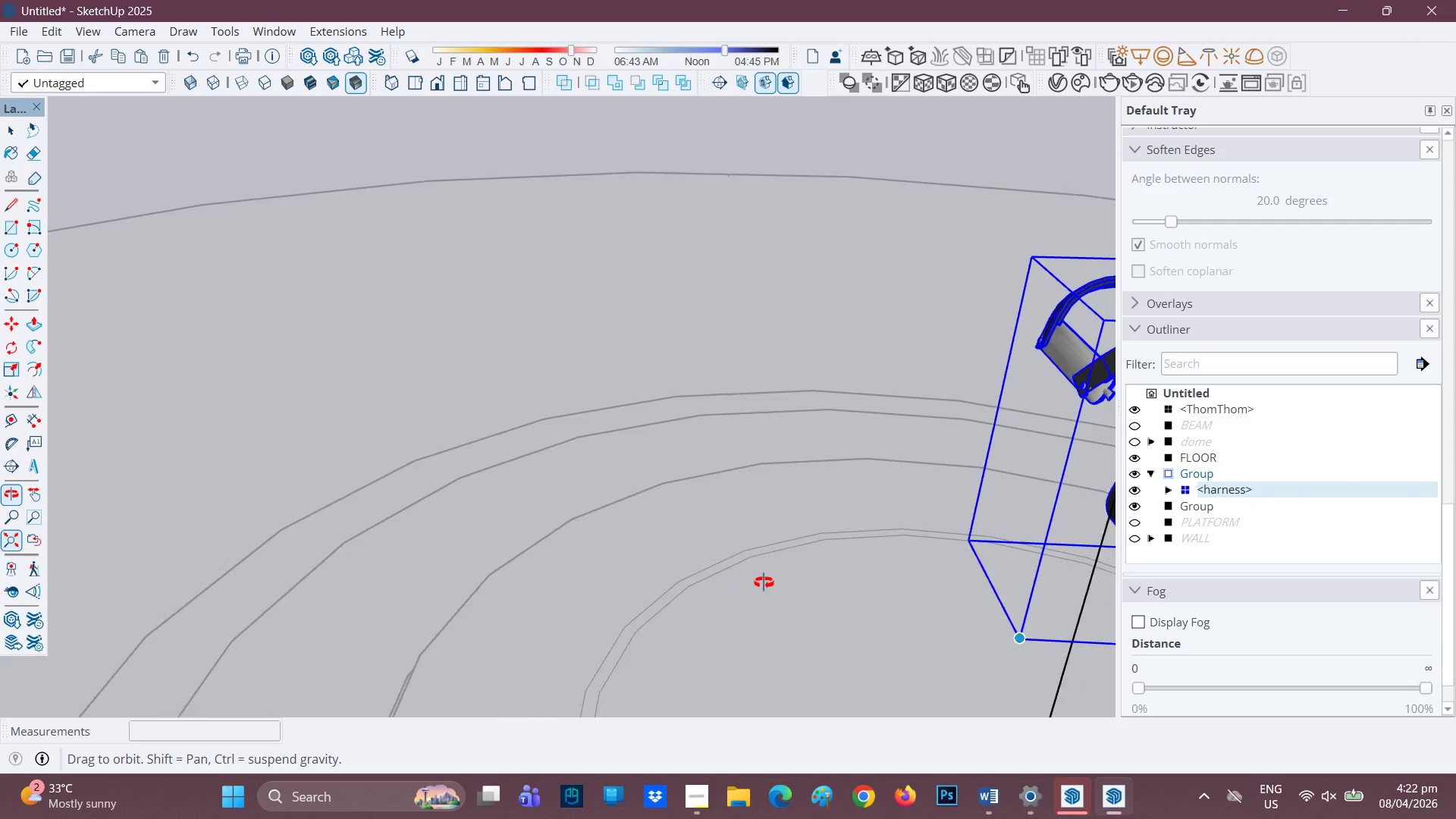 
type(HHH)
 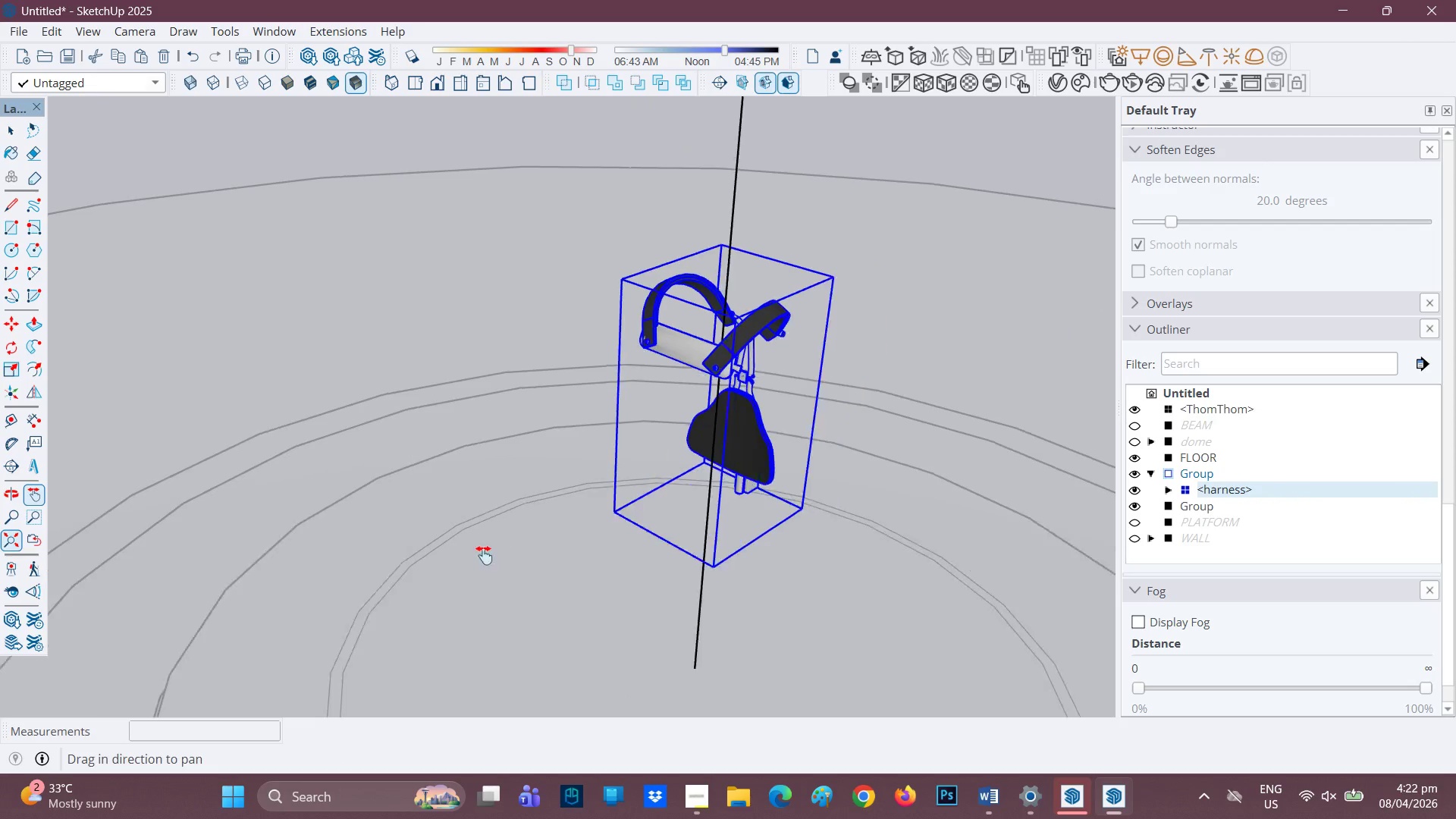 
left_click_drag(start_coordinate=[746, 544], to_coordinate=[482, 526])
 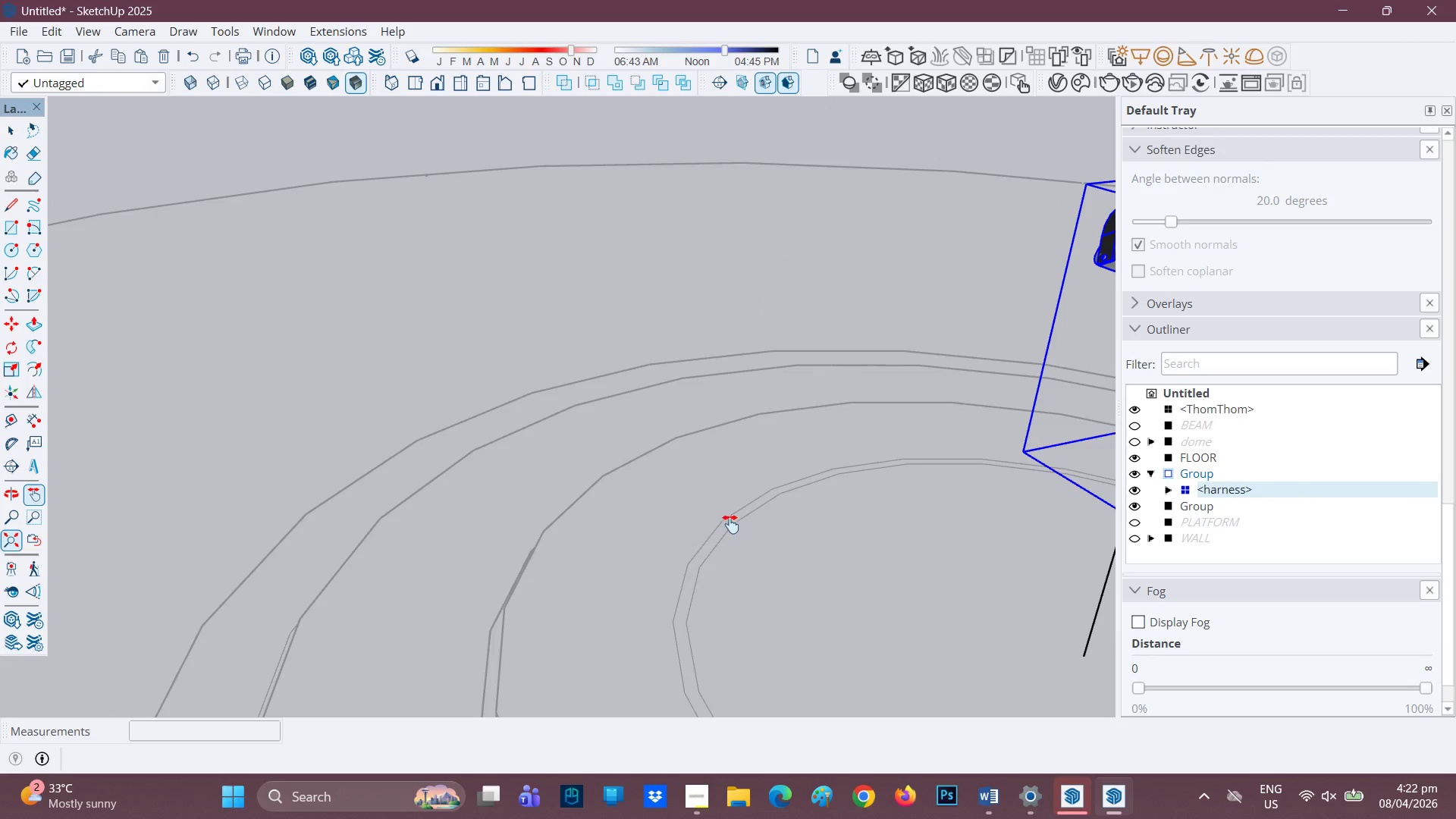 
left_click_drag(start_coordinate=[745, 502], to_coordinate=[394, 548])
 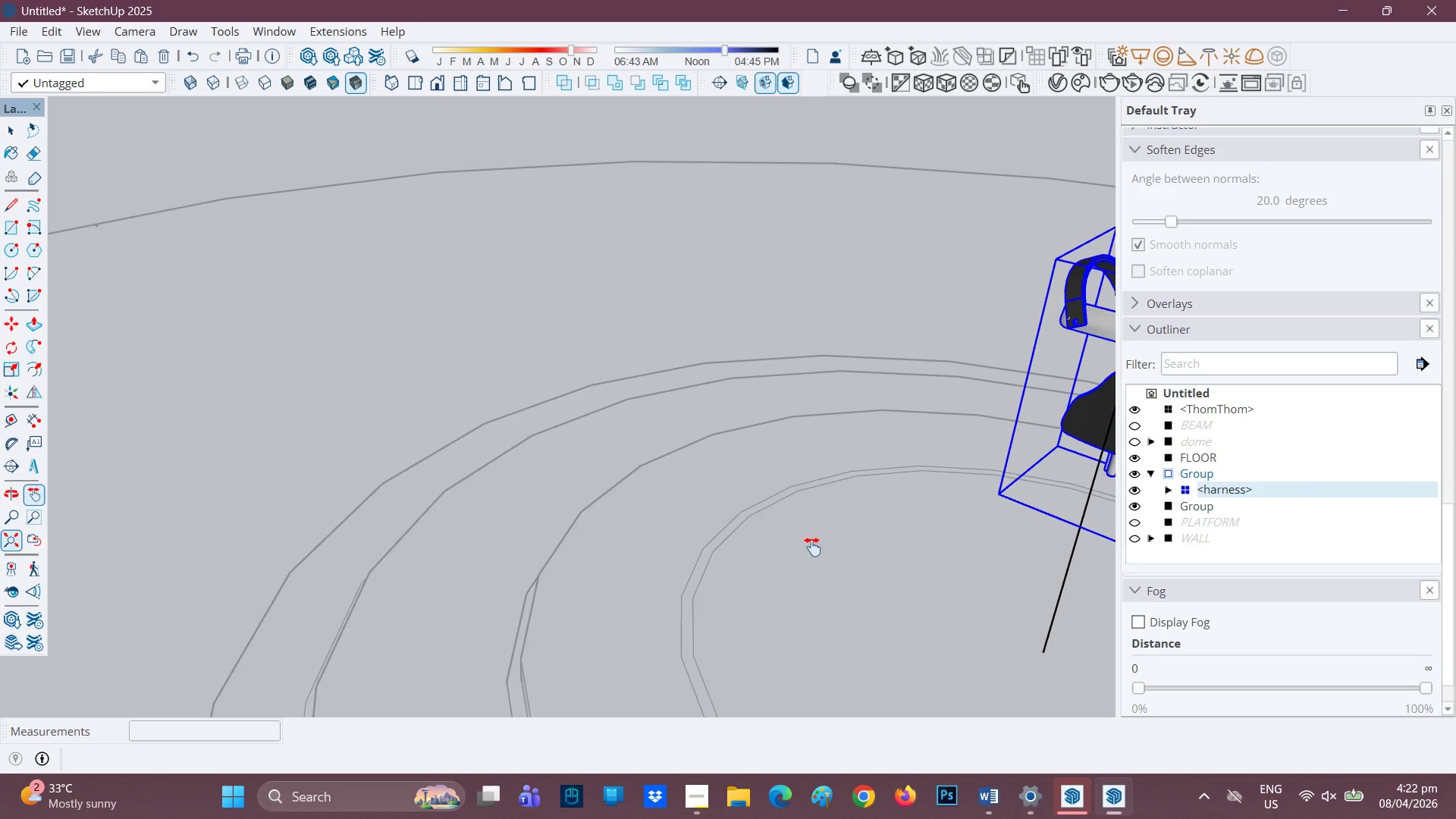 
left_click_drag(start_coordinate=[810, 536], to_coordinate=[410, 566])
 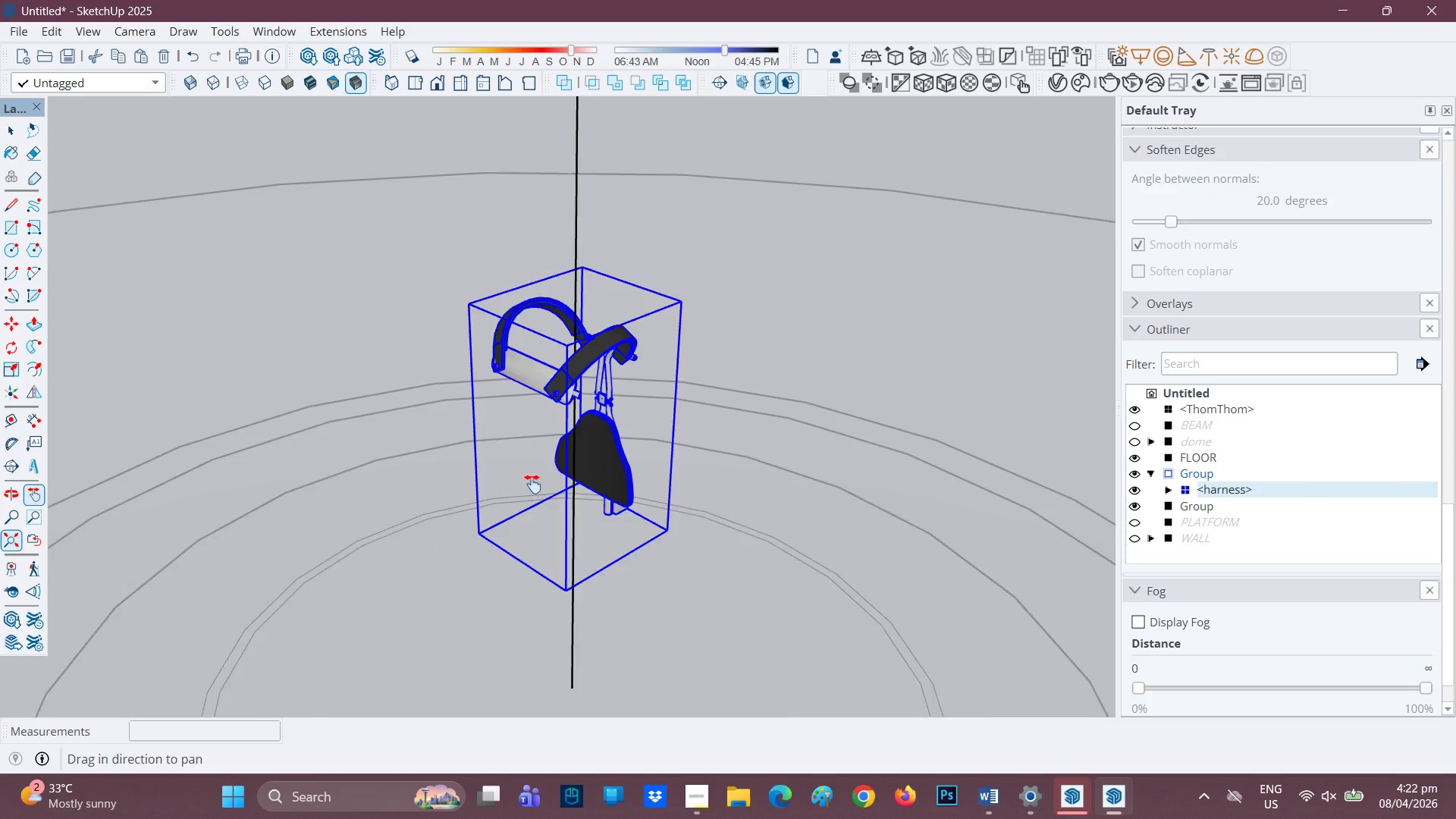 
scroll: coordinate [858, 469], scroll_direction: up, amount: 4.0
 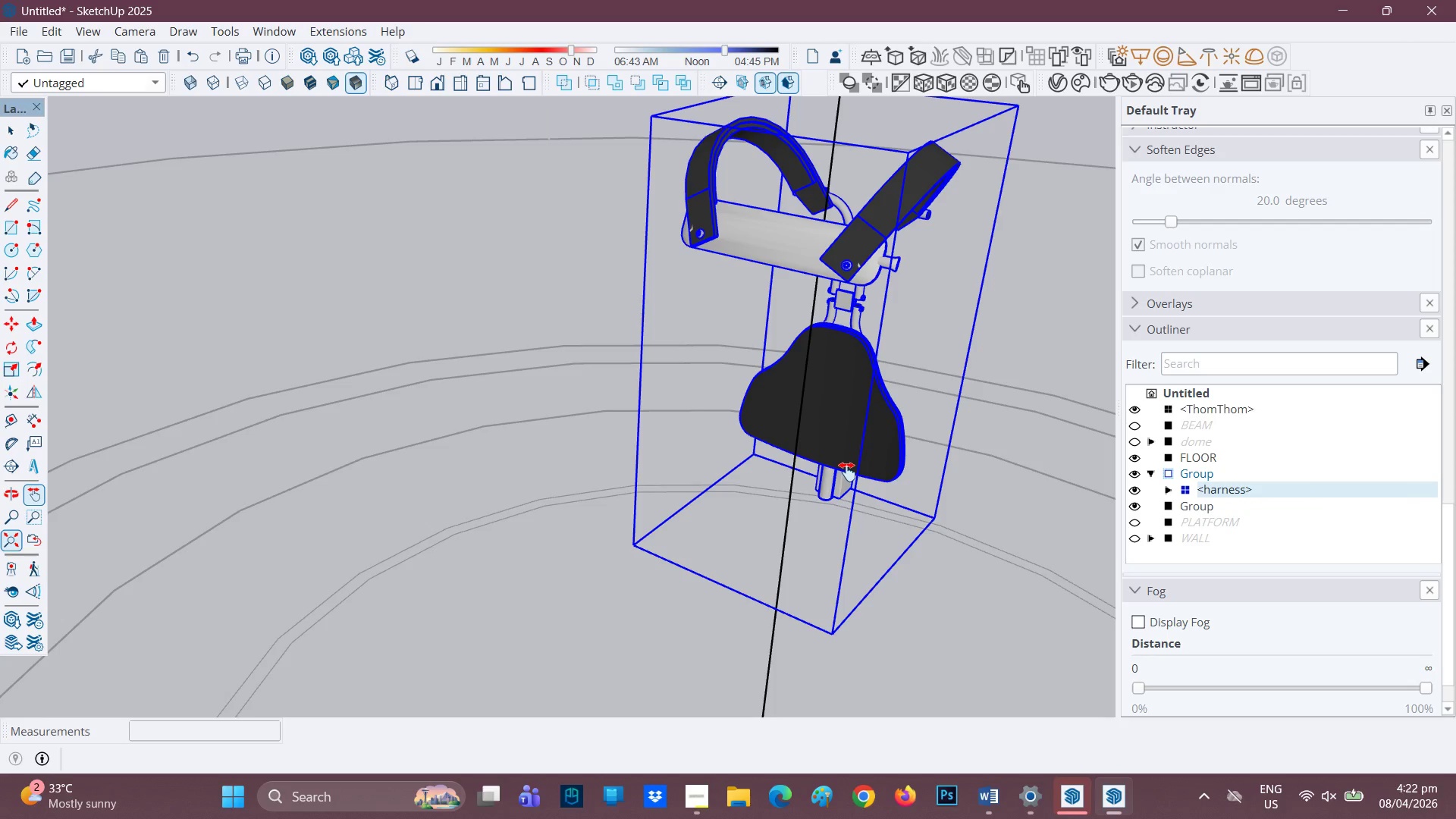 
key(Space)
 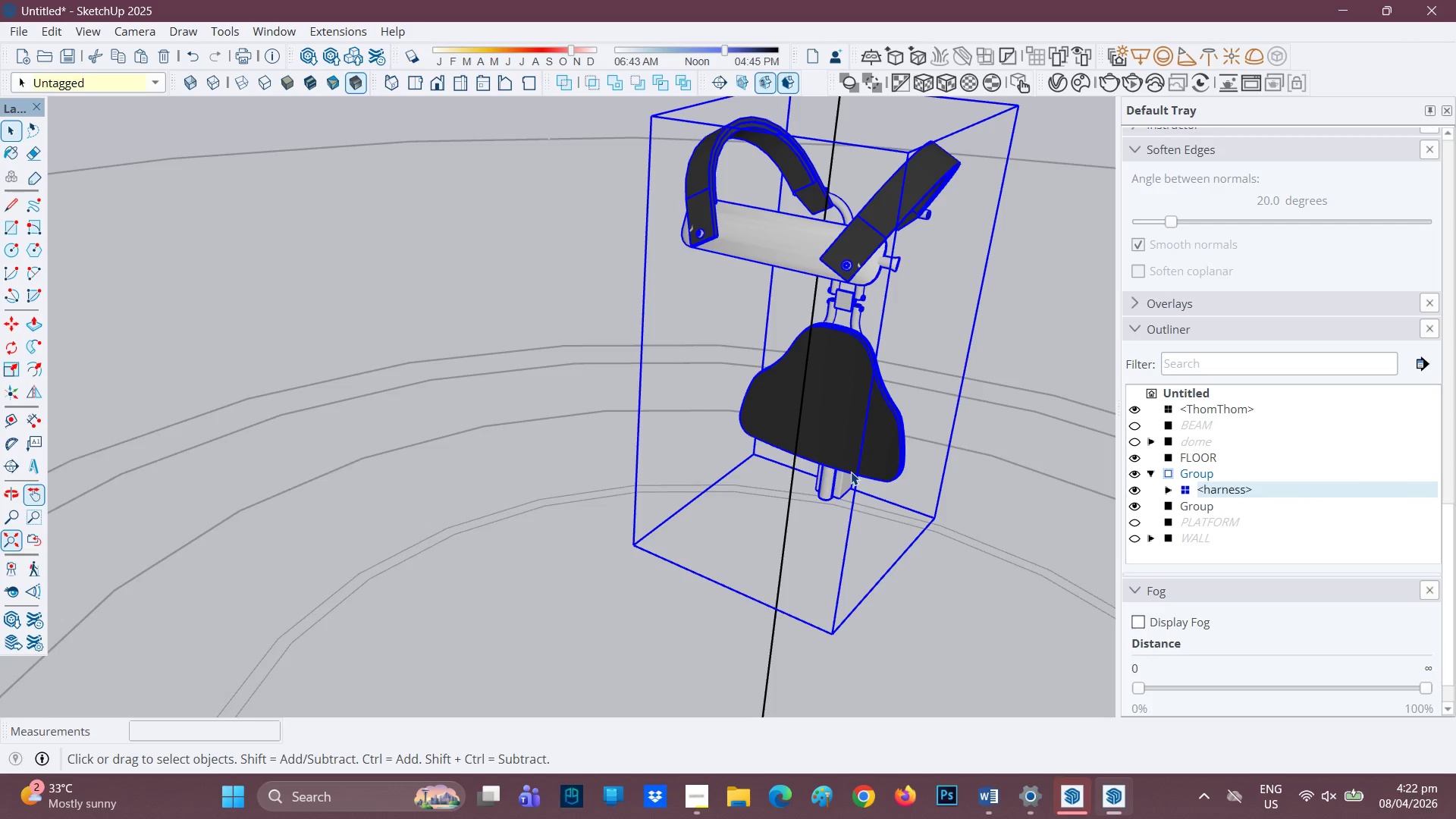 
left_click([852, 472])
 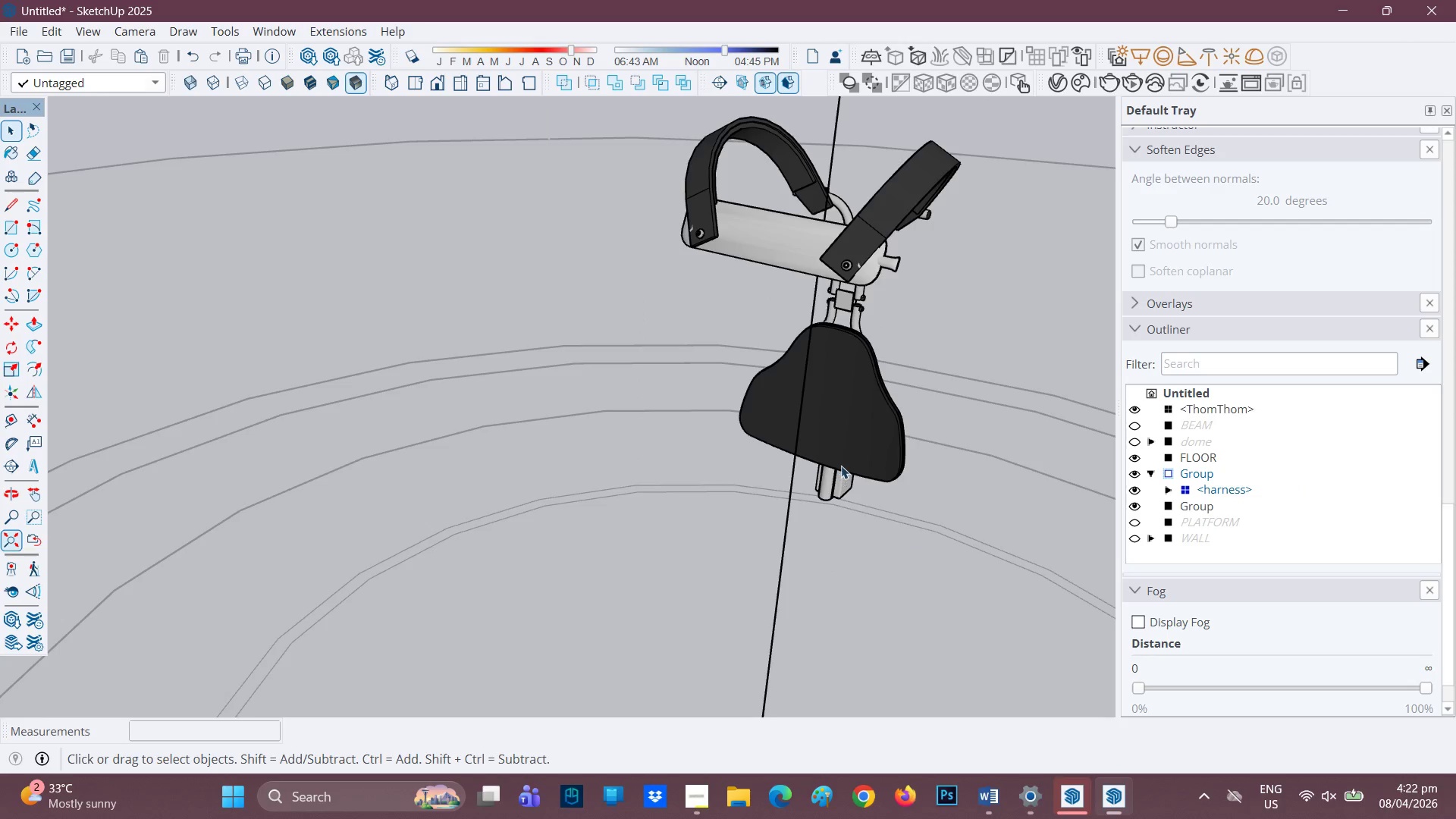 
scroll: coordinate [801, 624], scroll_direction: up, amount: 4.0
 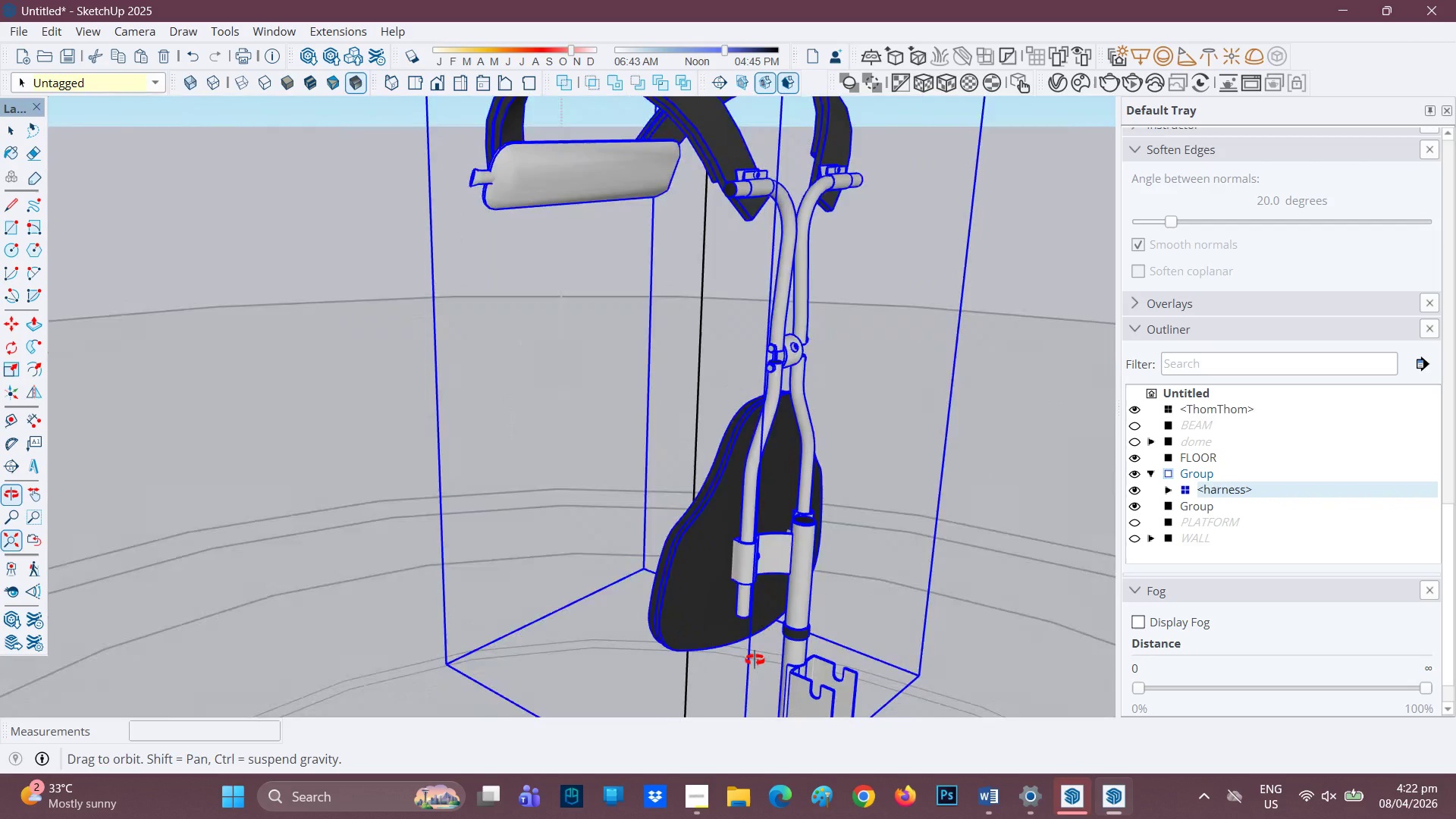 
key(H)
 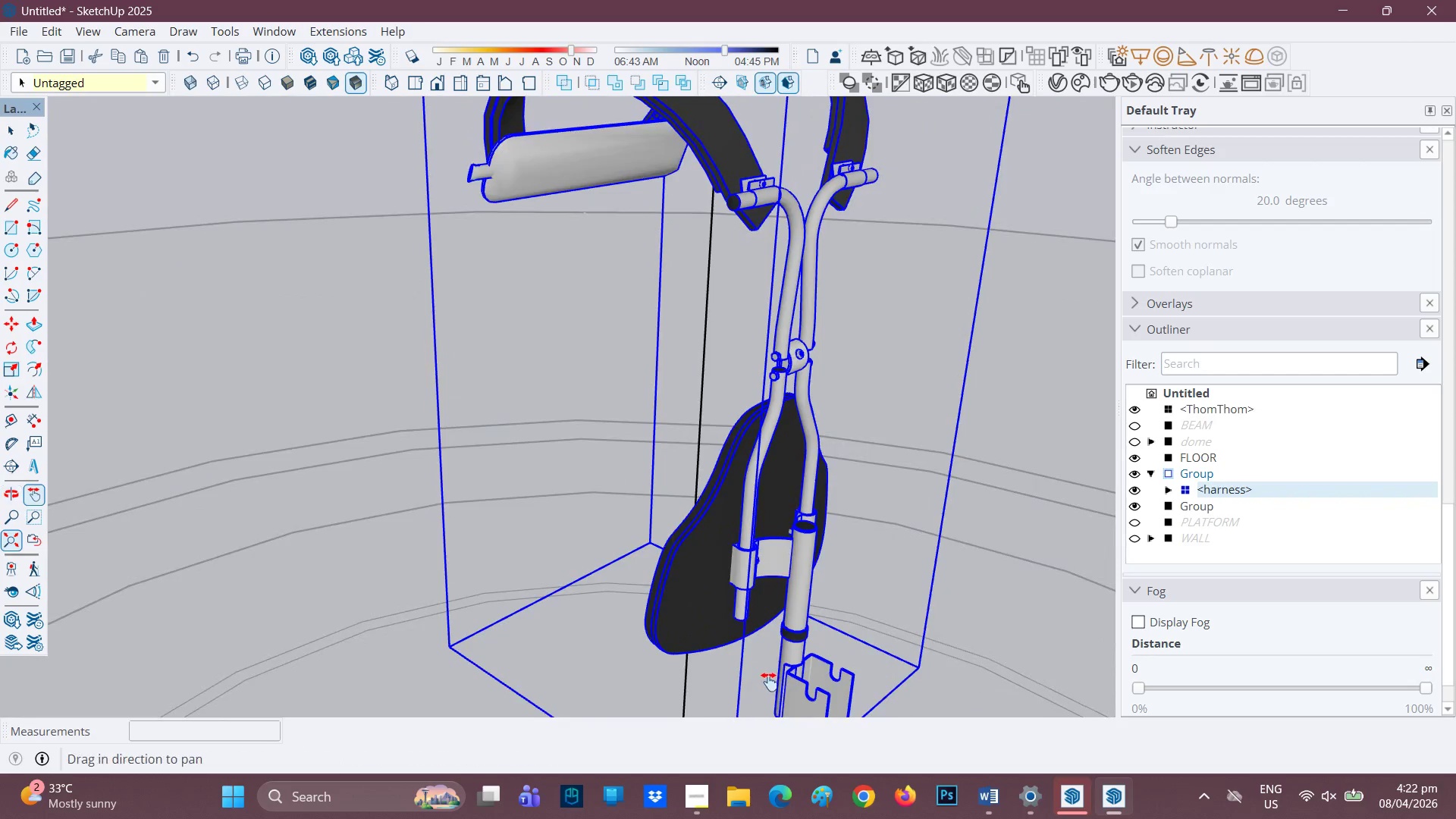 
left_click_drag(start_coordinate=[769, 681], to_coordinate=[761, 584])
 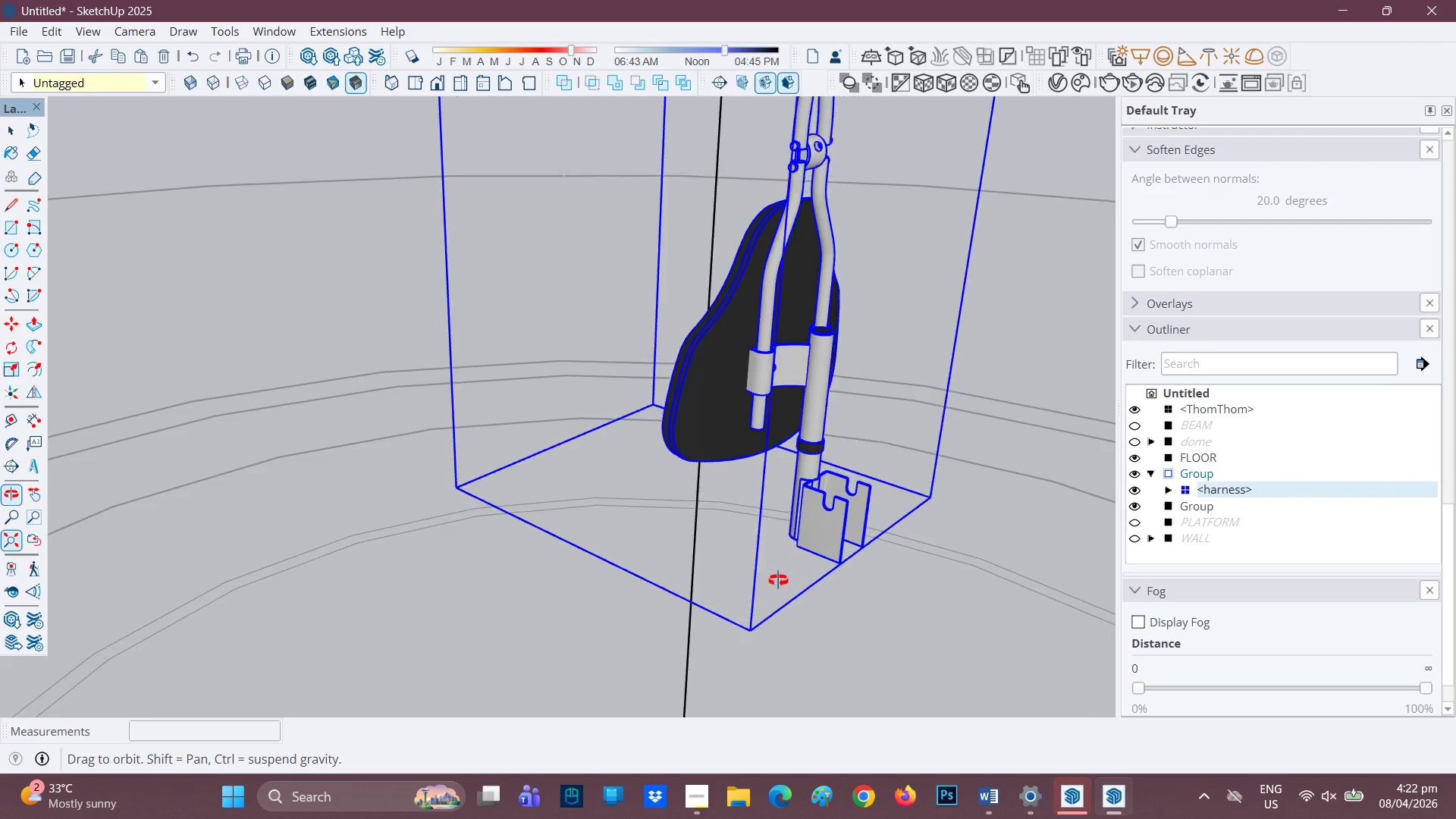 
key(Space)
 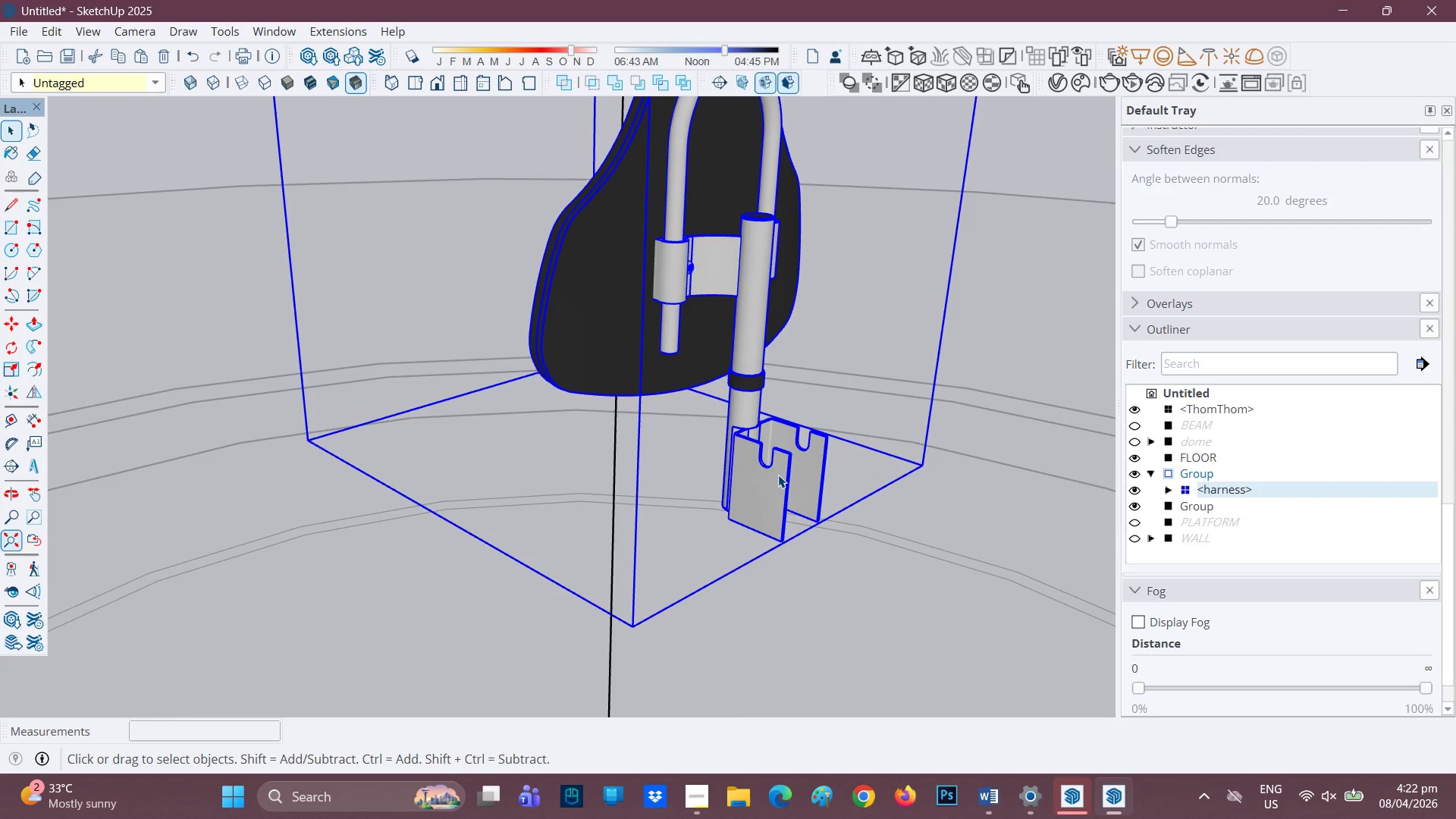 
scroll: coordinate [766, 519], scroll_direction: up, amount: 2.0
 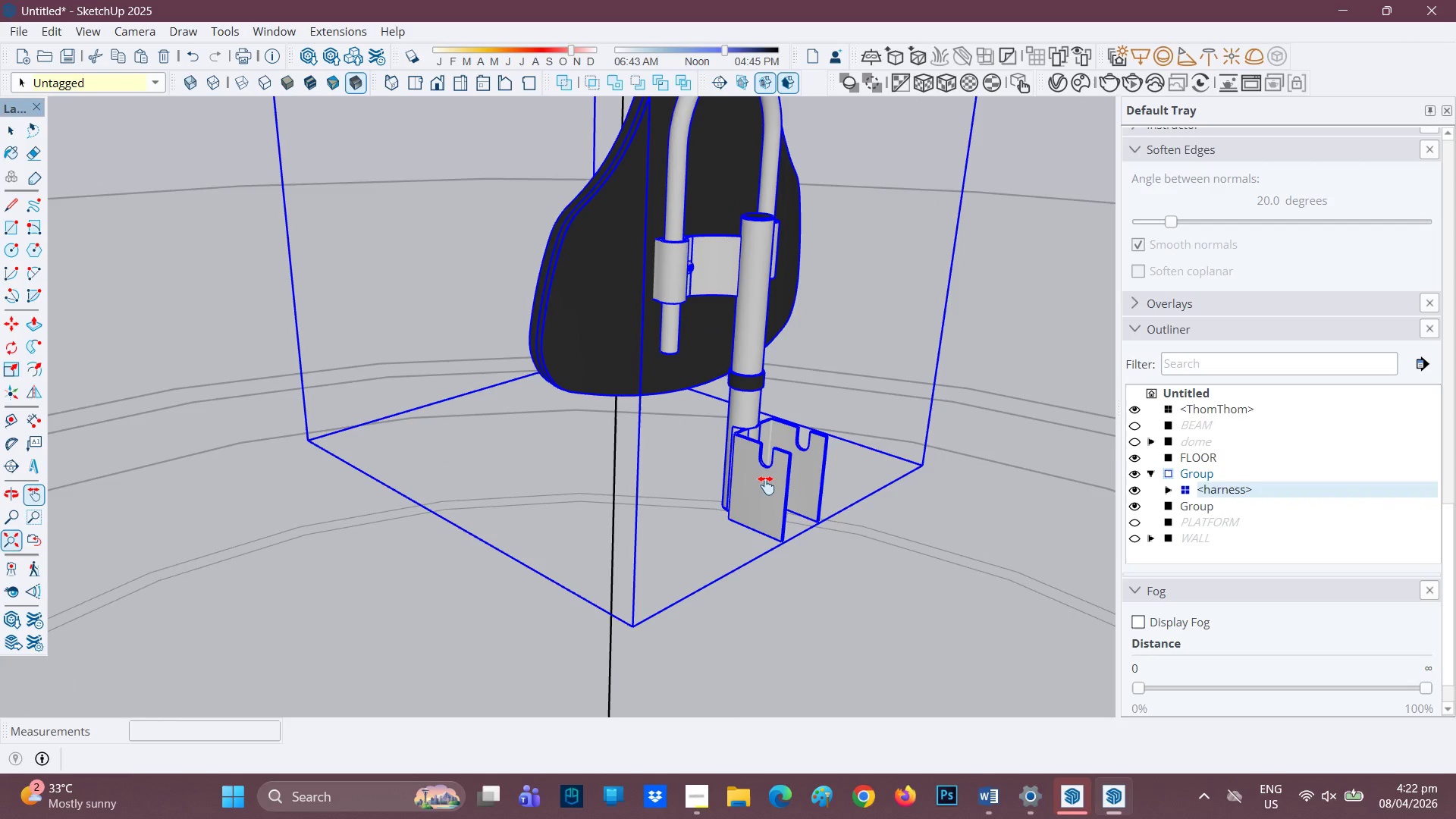 
double_click([778, 475])
 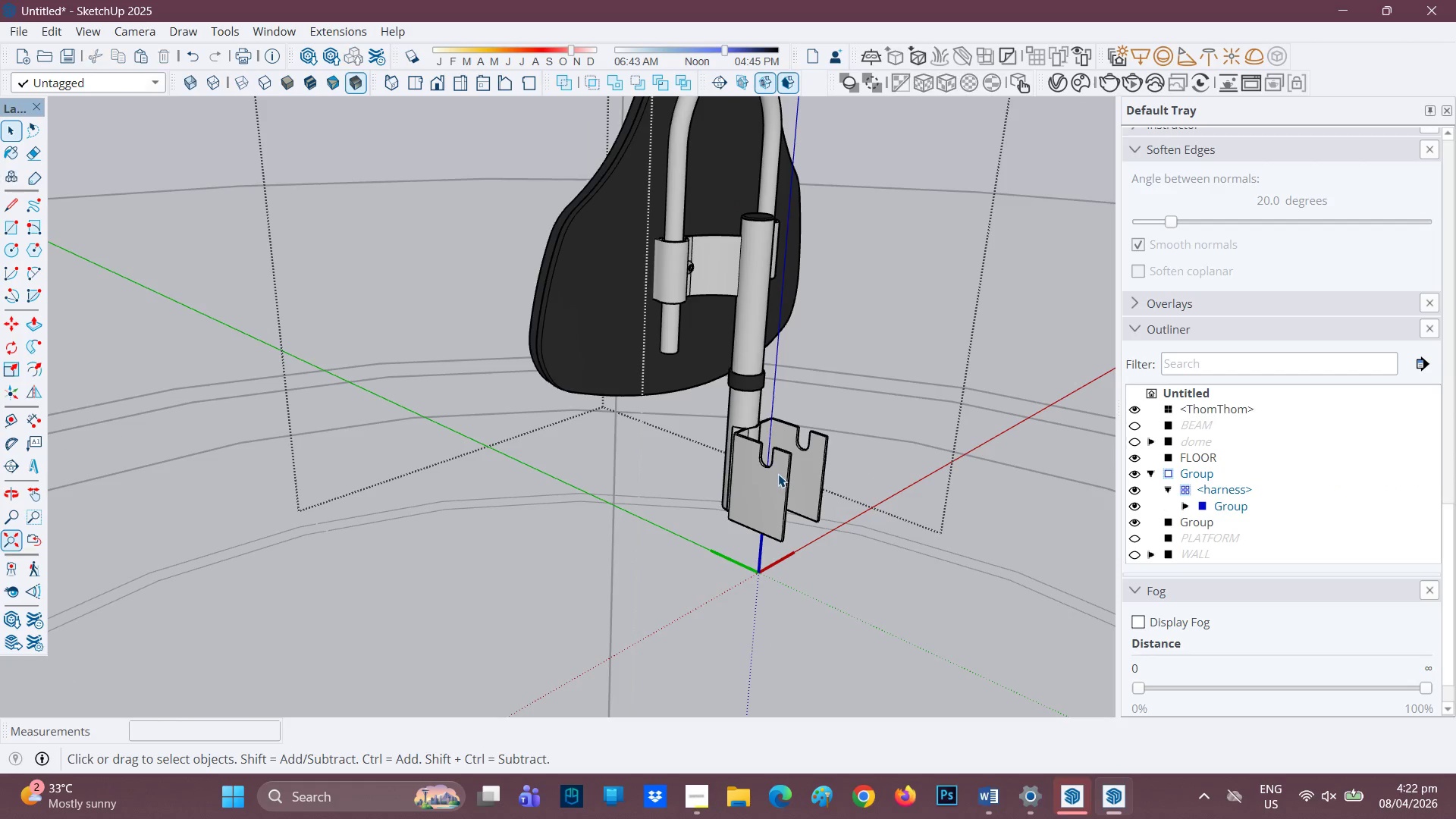 
triple_click([778, 473])
 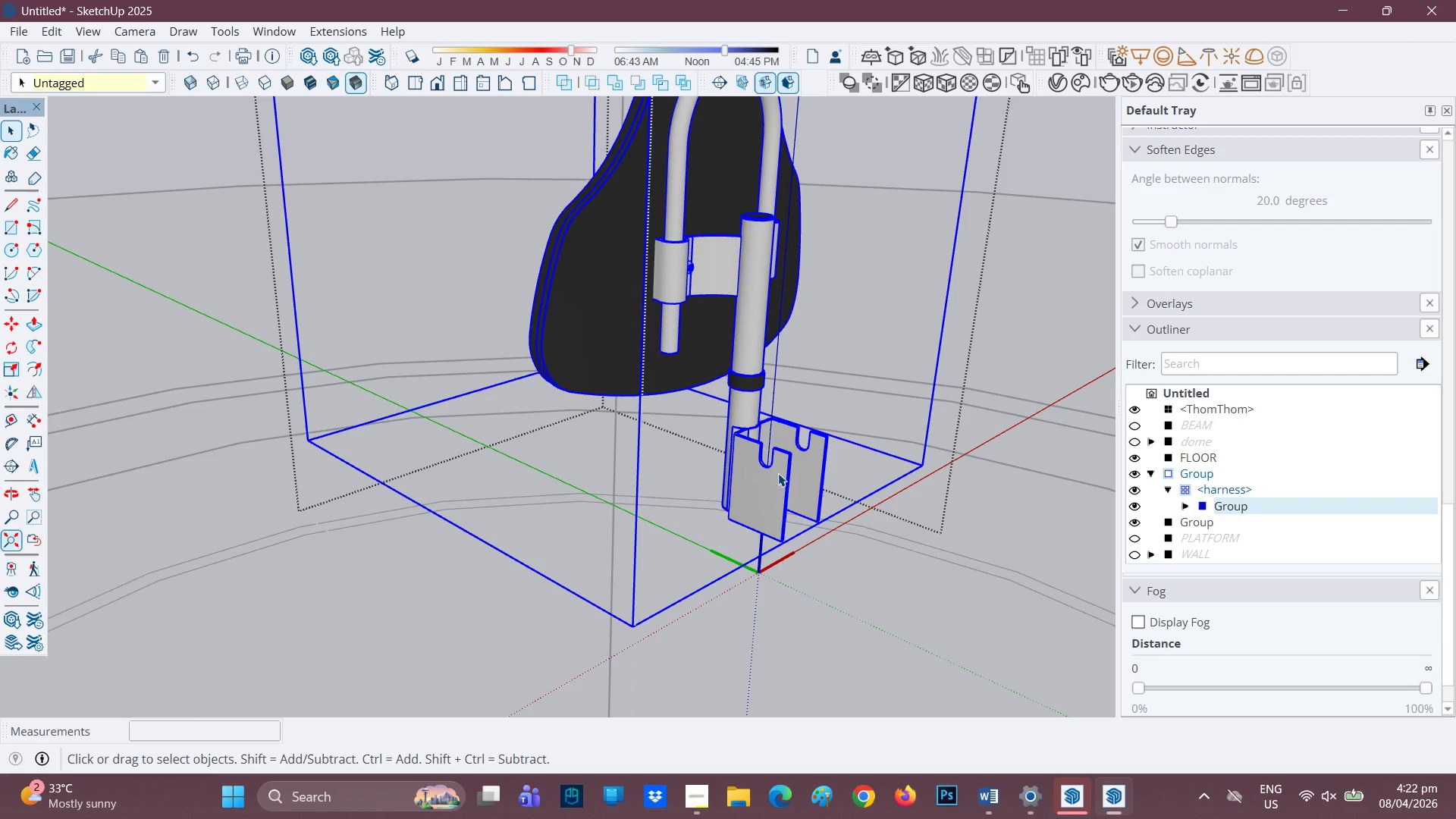 
triple_click([778, 473])
 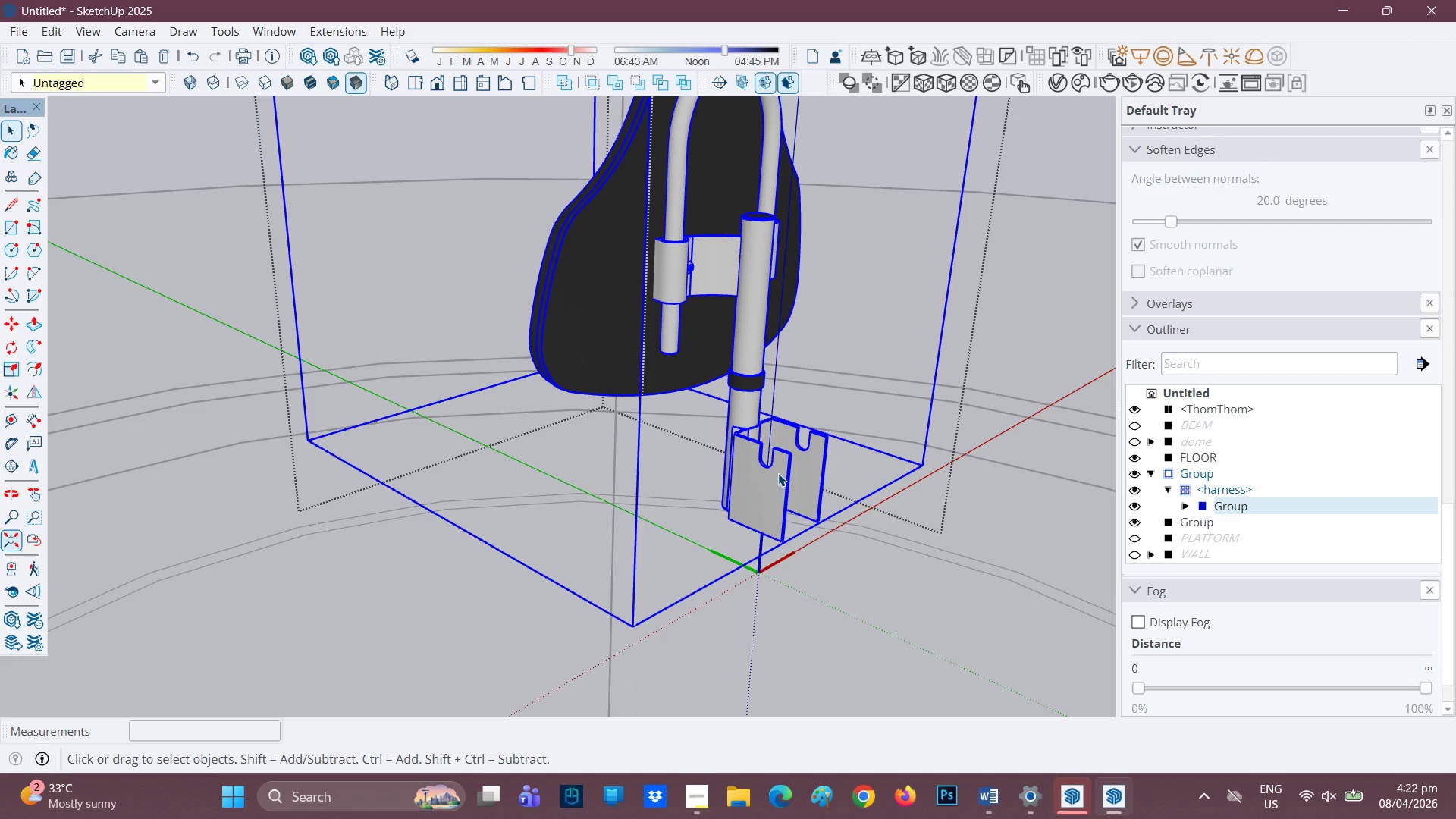 
triple_click([778, 473])
 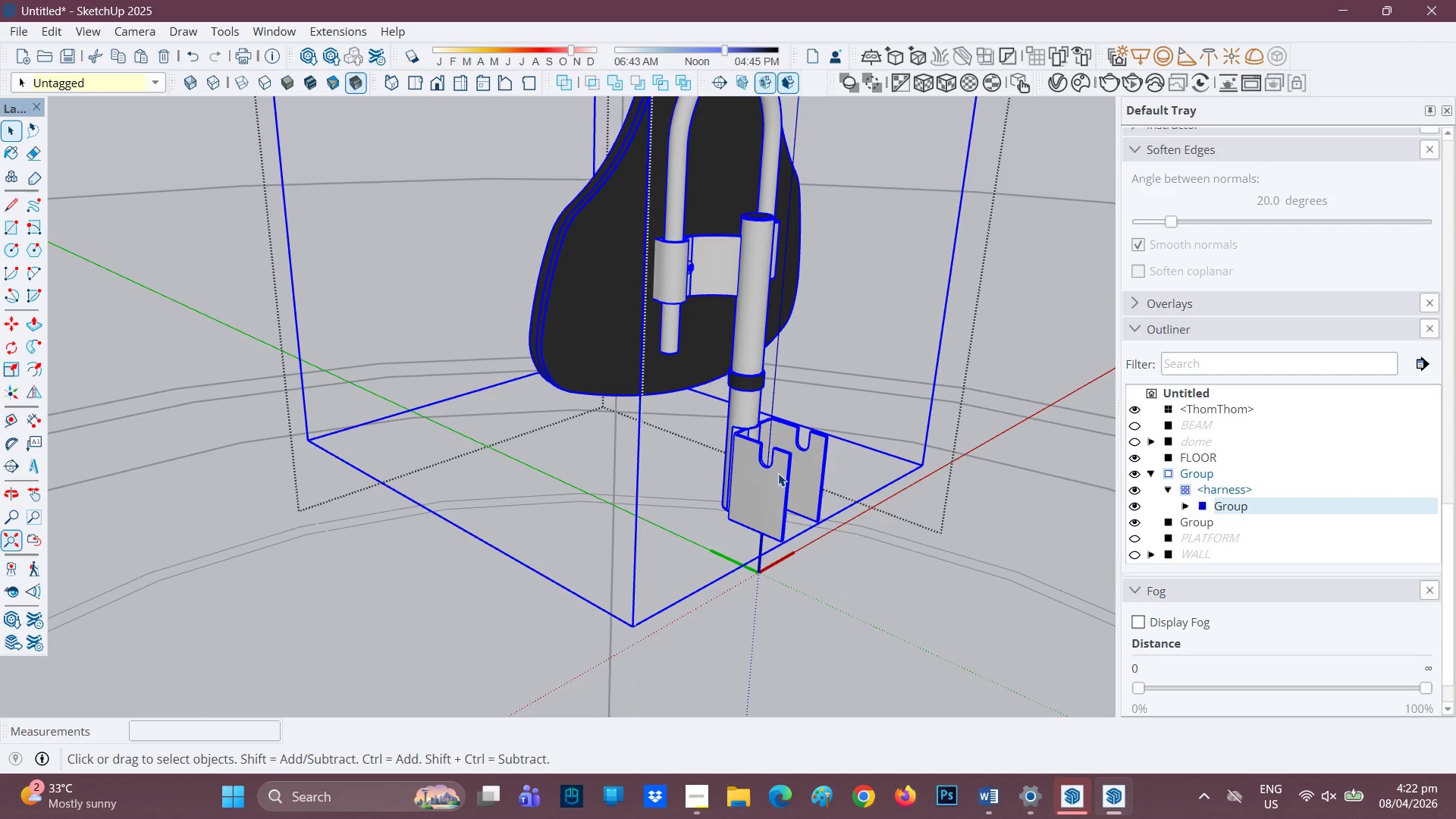 
triple_click([778, 473])
 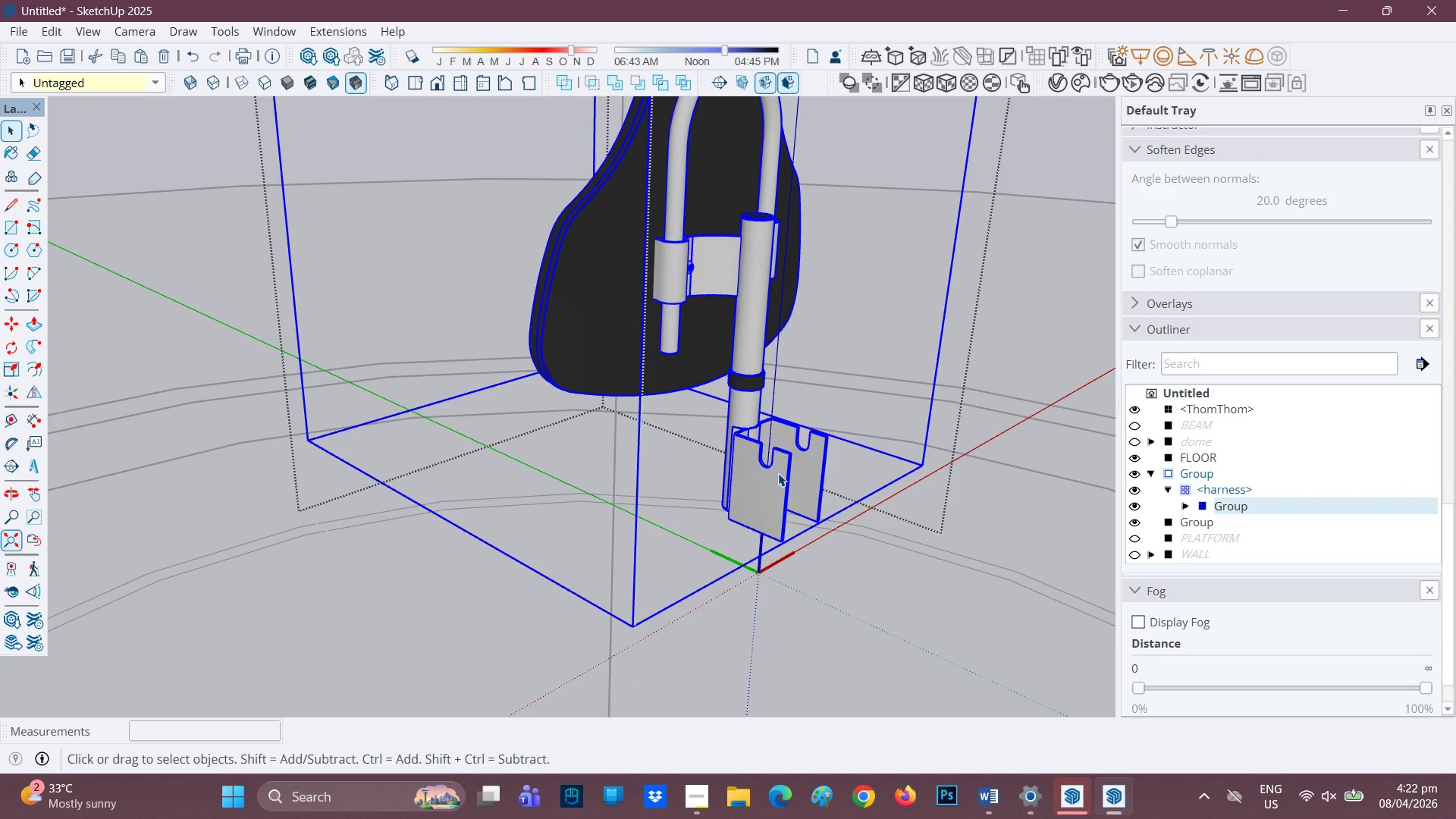 
triple_click([778, 473])
 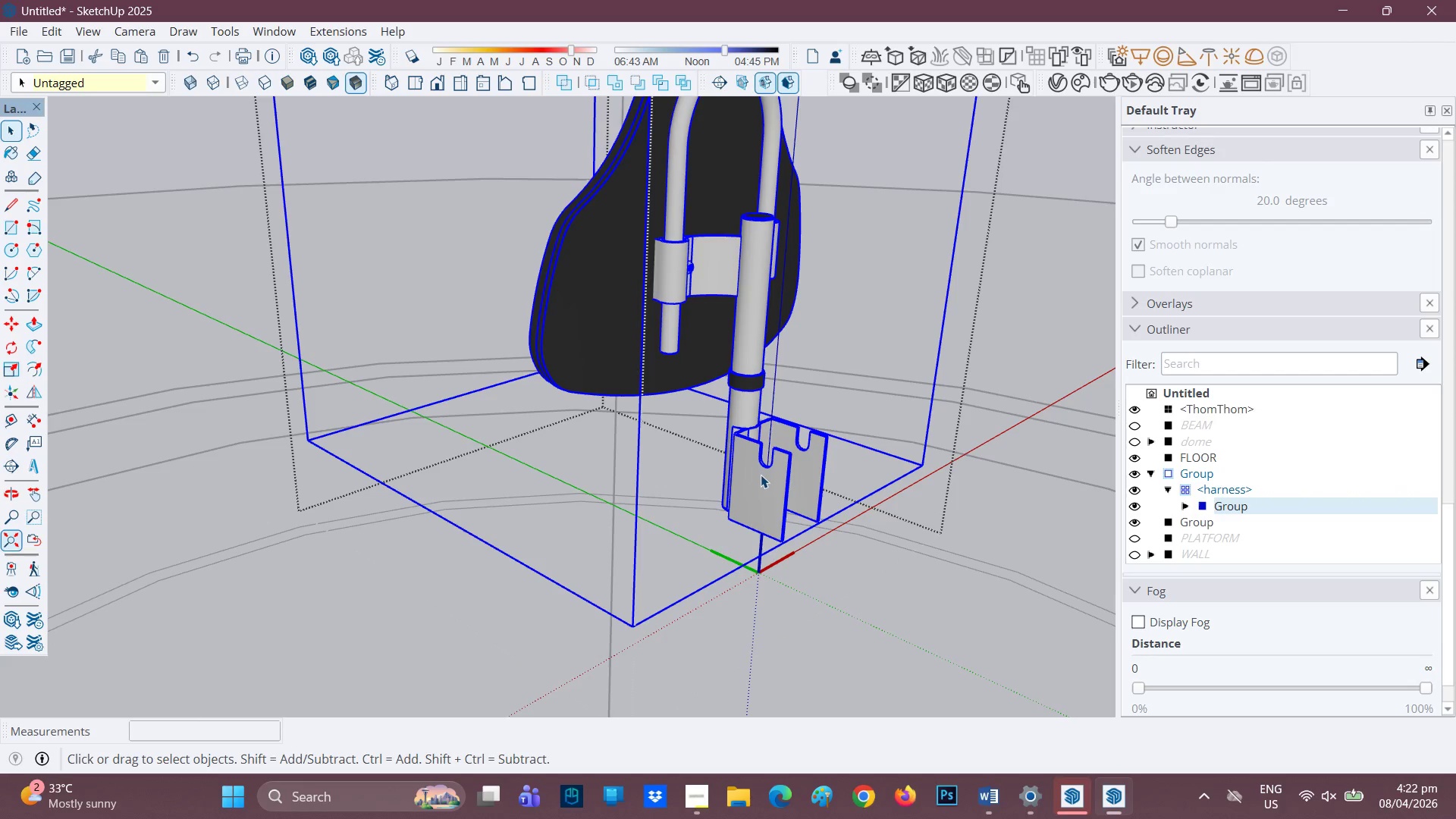 
double_click([761, 475])
 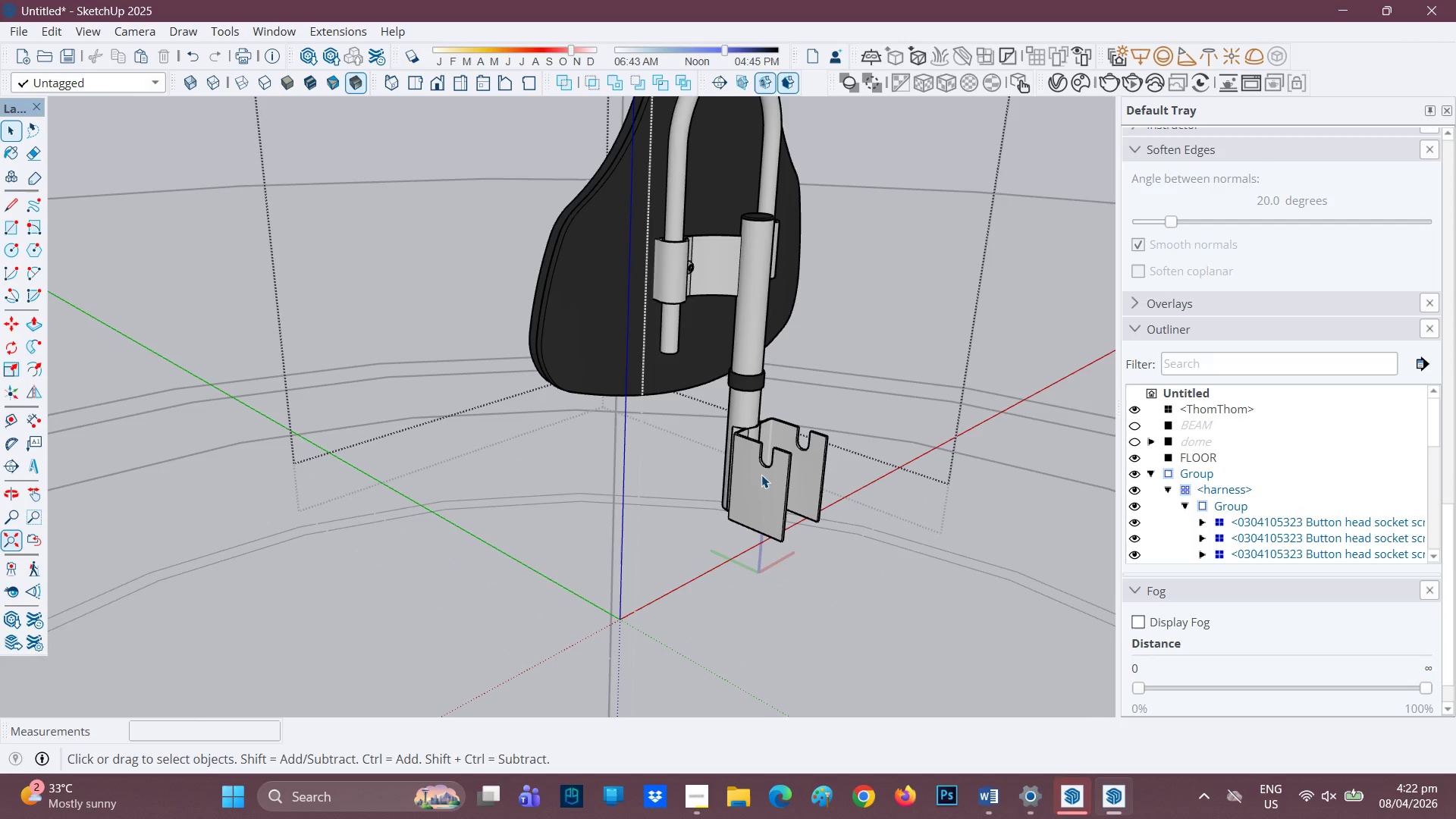 
left_click([763, 475])
 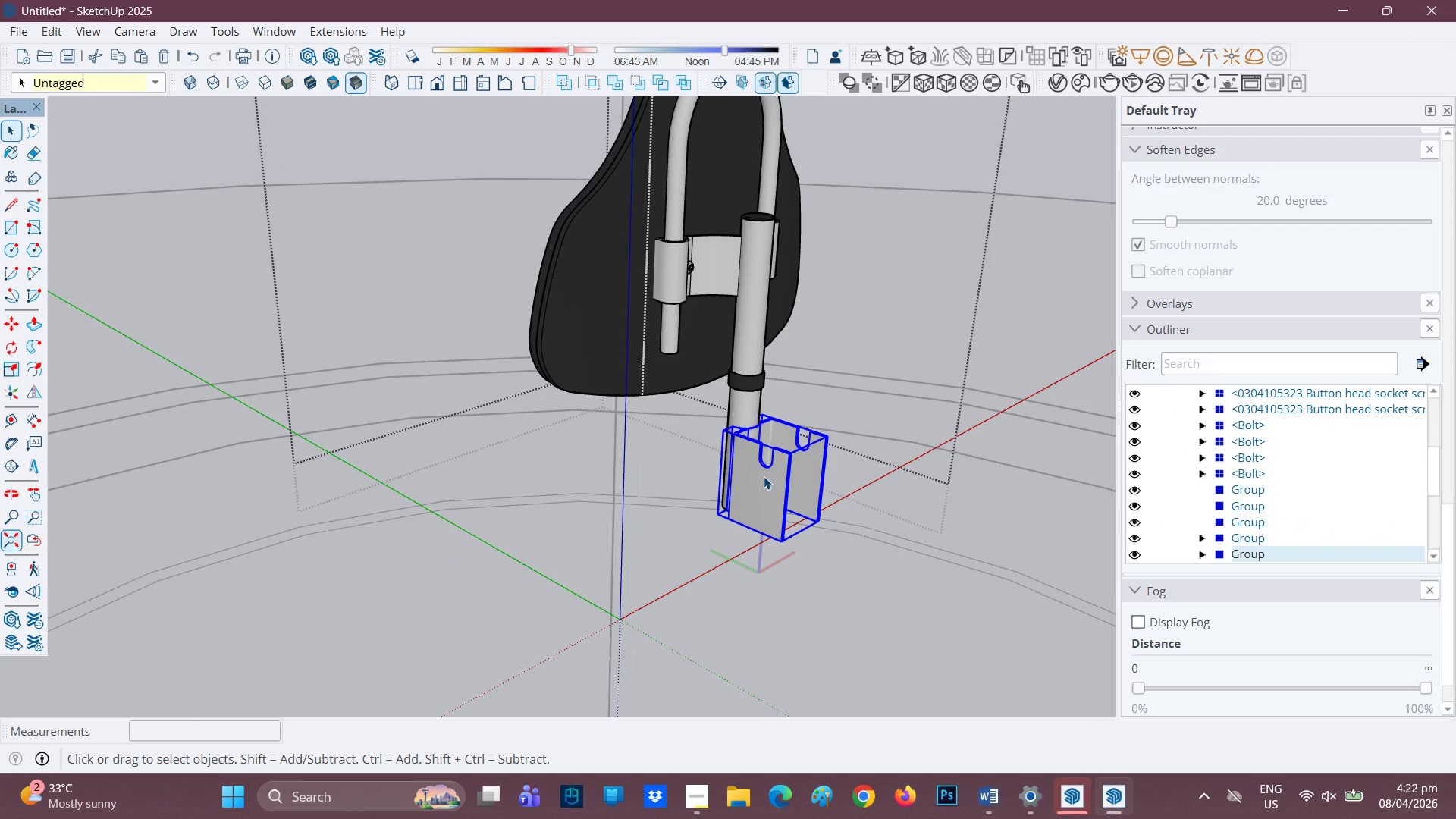 
right_click([764, 476])
 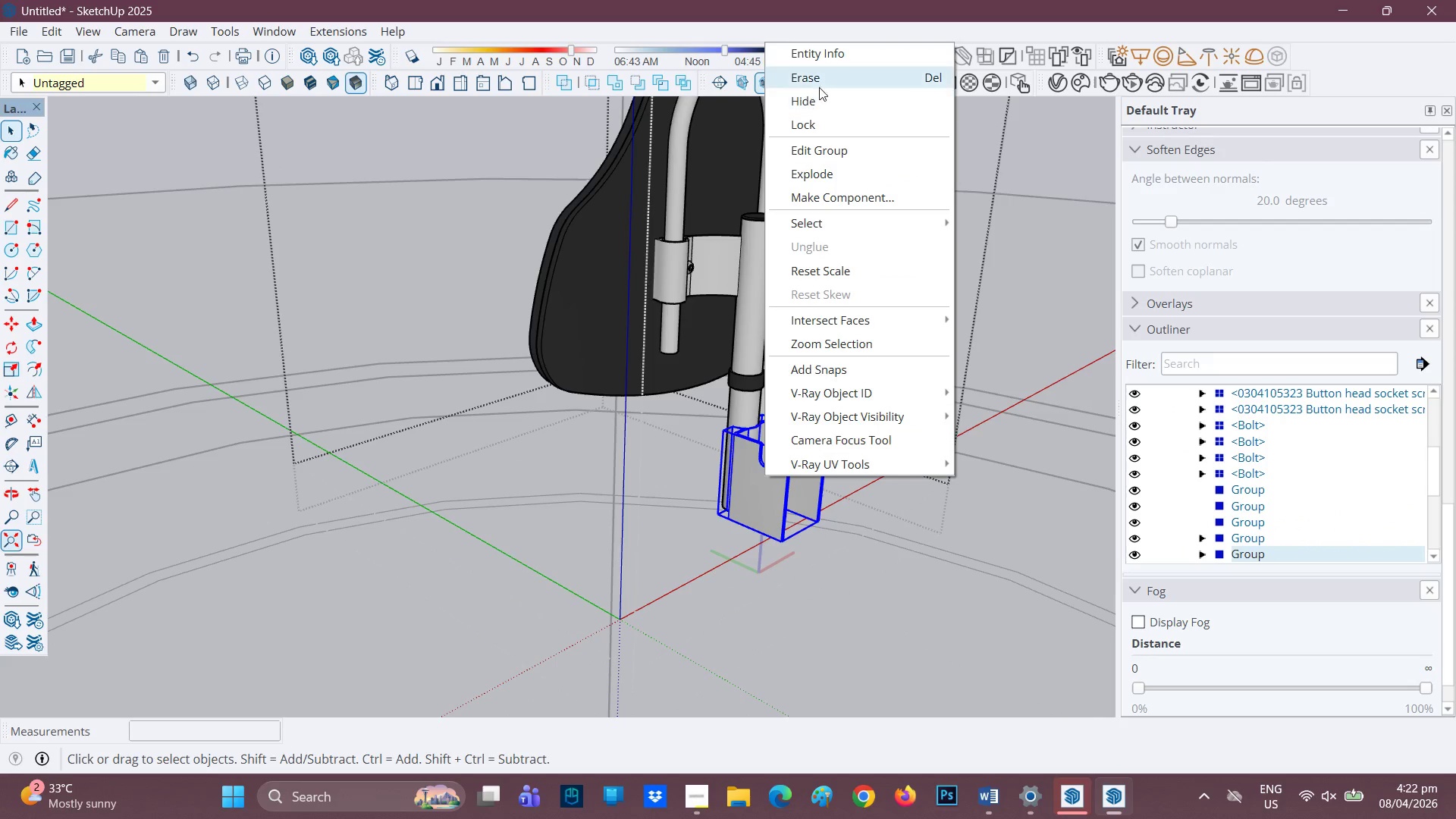 
left_click_drag(start_coordinate=[819, 82], to_coordinate=[819, 87])
 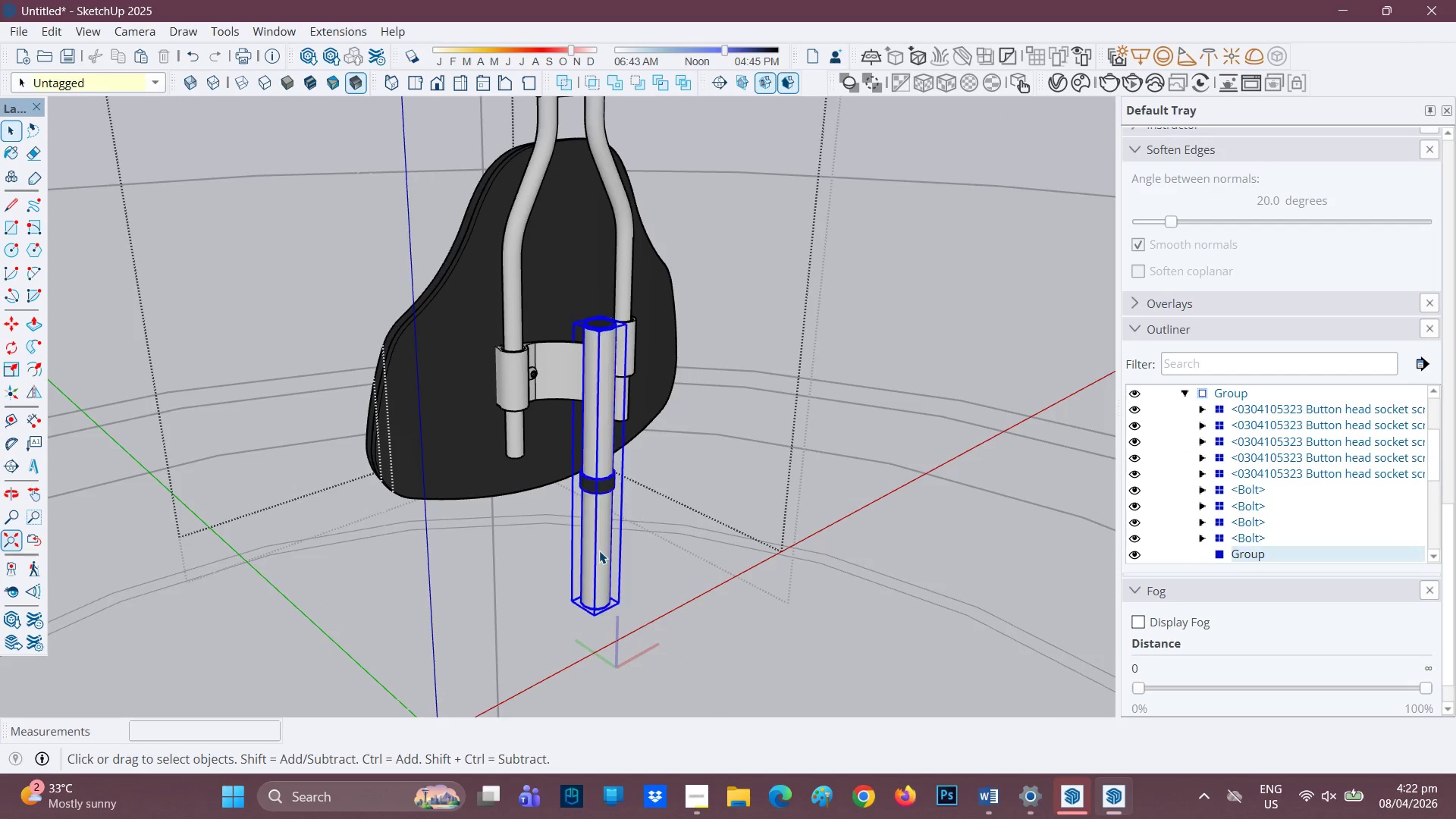 
double_click([598, 558])
 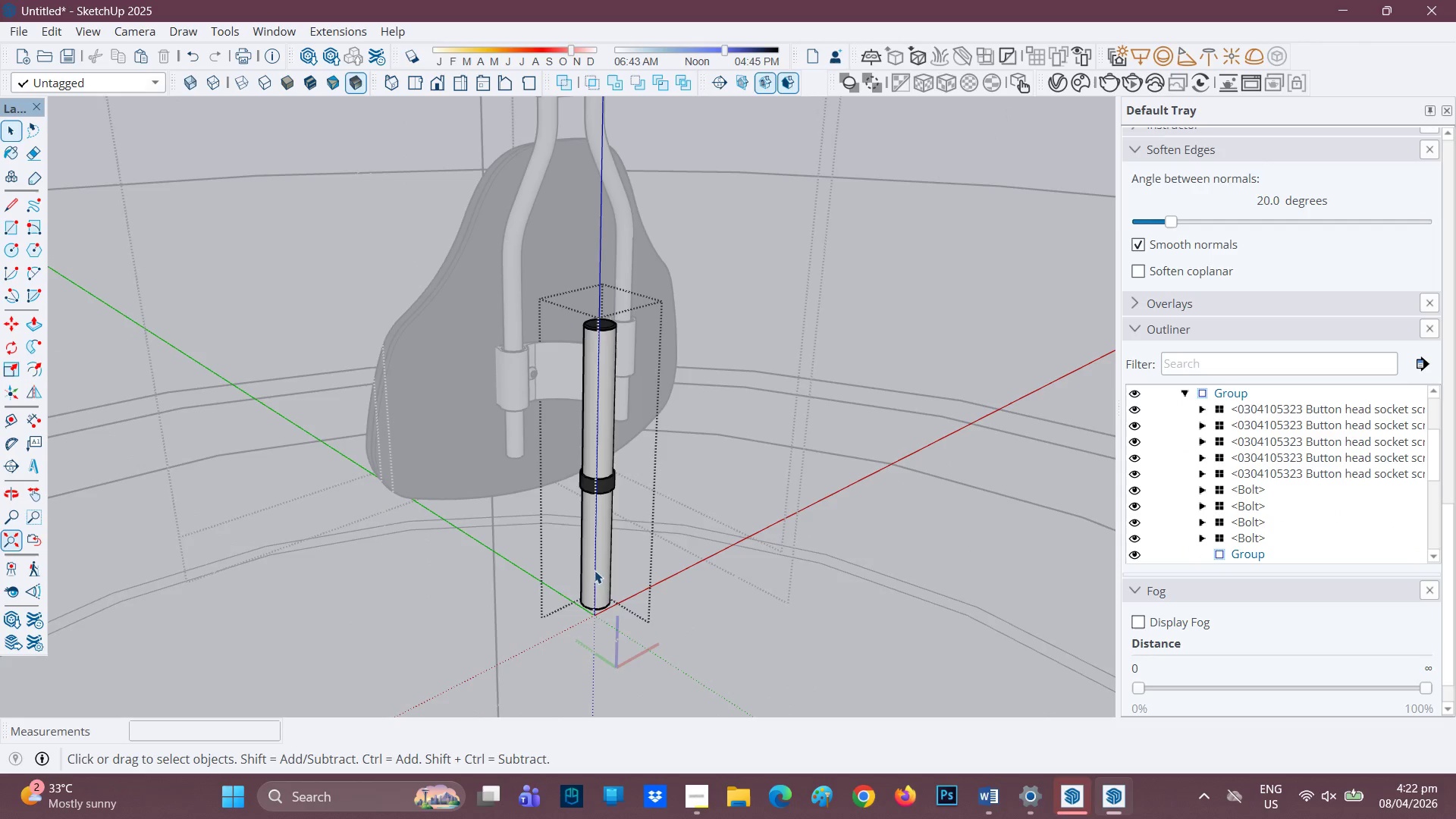 
scroll: coordinate [614, 563], scroll_direction: up, amount: 4.0
 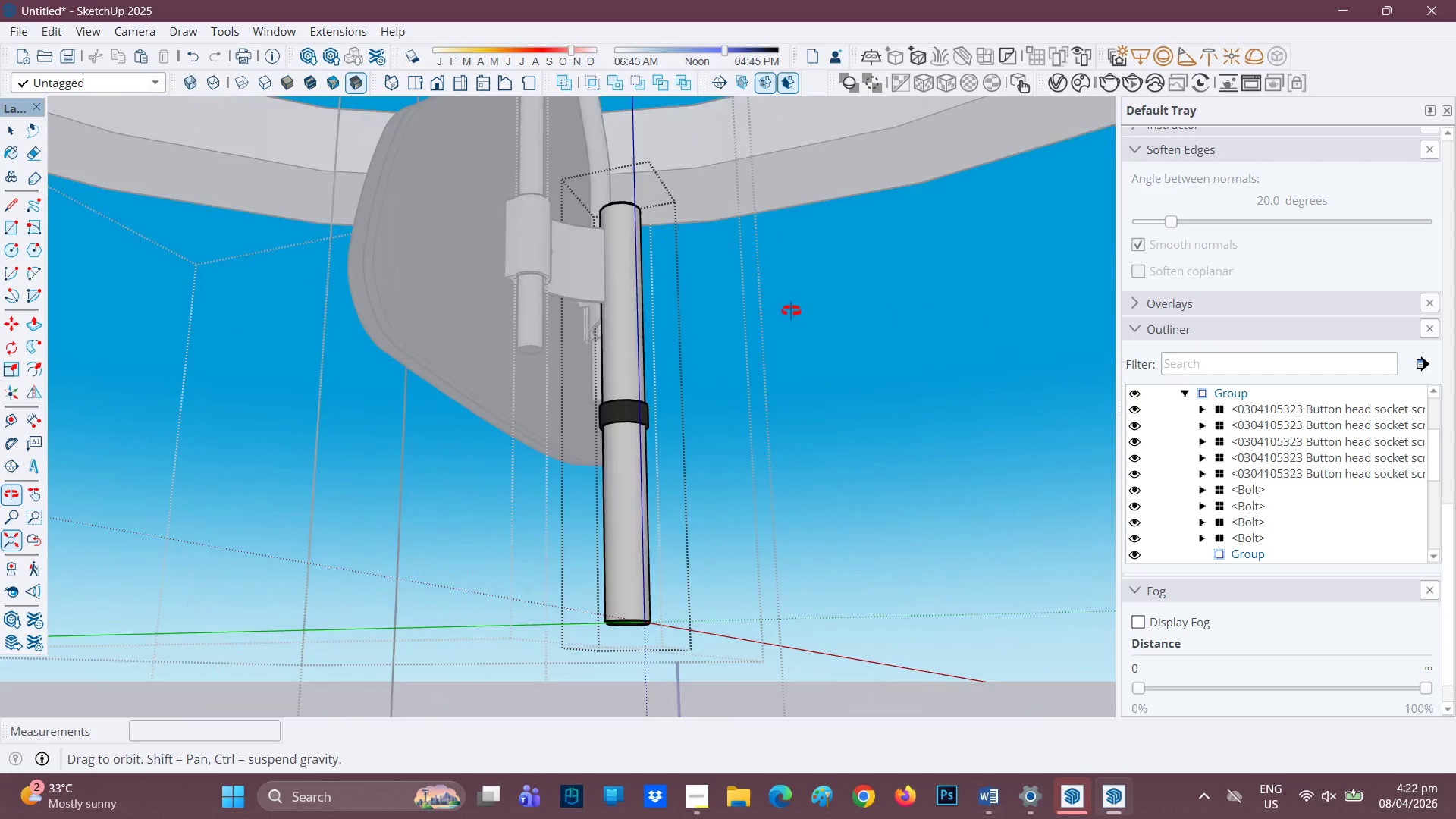 
wait(5.11)
 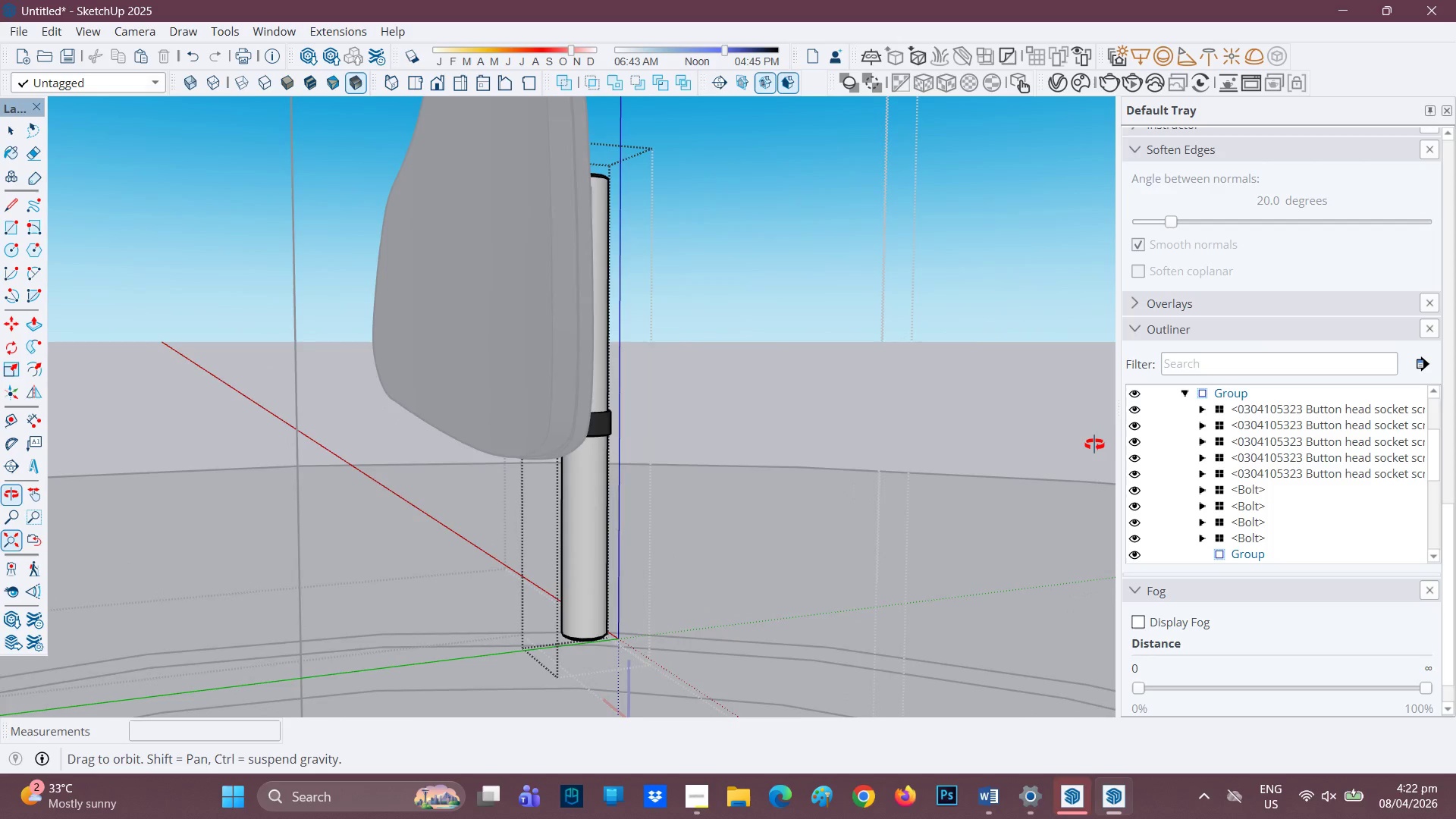 
scroll: coordinate [803, 380], scroll_direction: down, amount: 2.0
 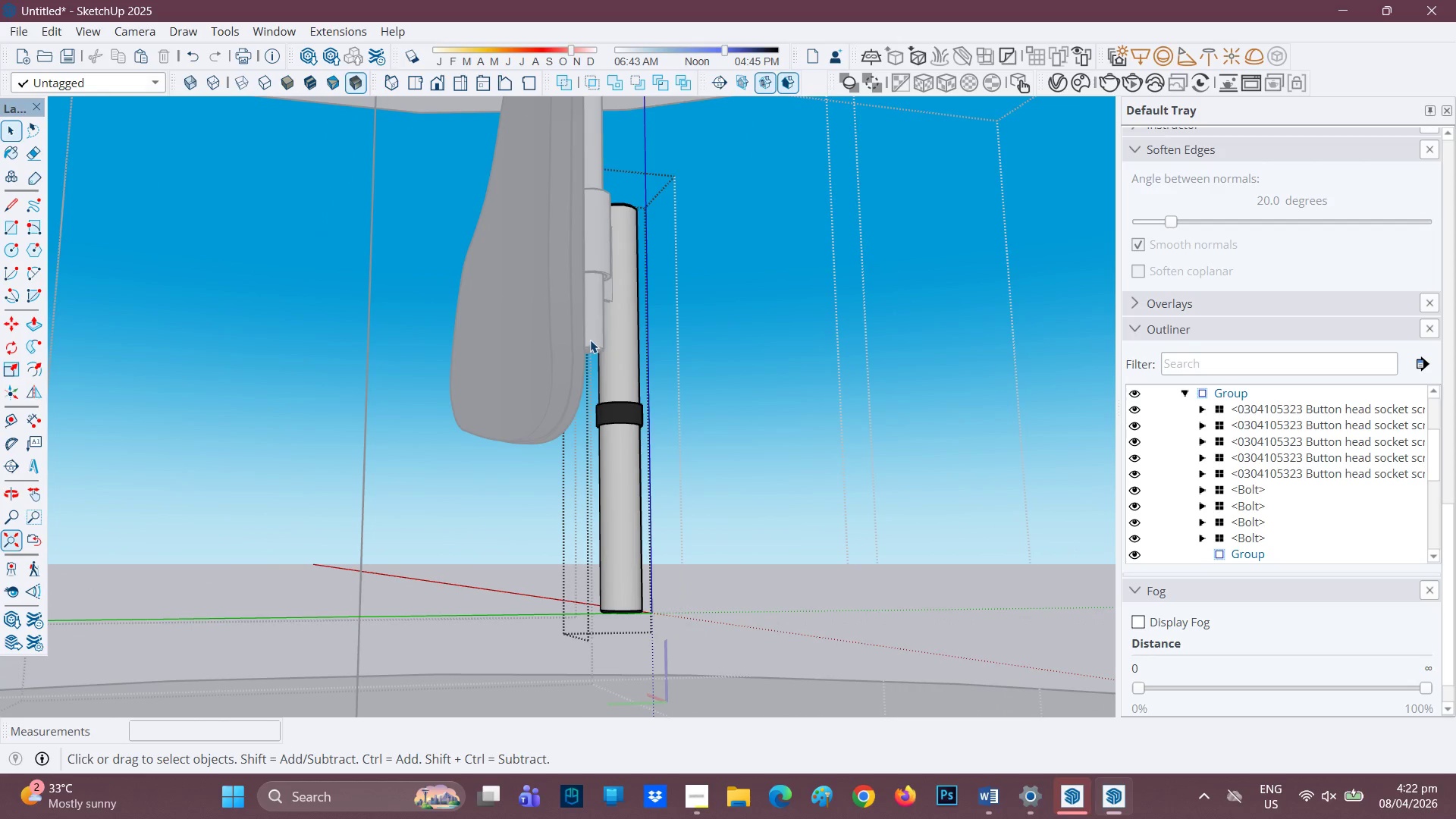 
key(H)
 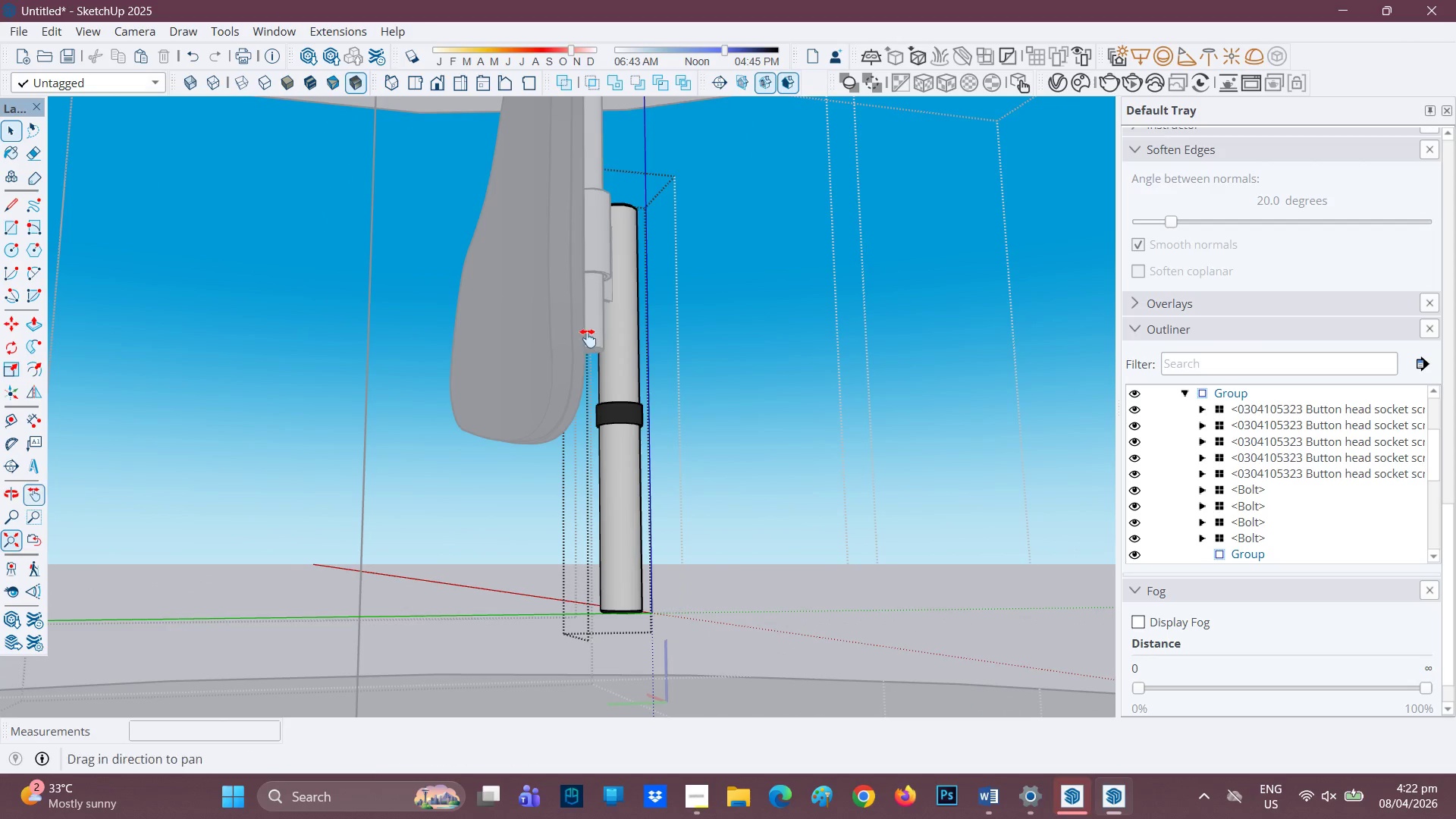 
left_click_drag(start_coordinate=[588, 338], to_coordinate=[763, 496])
 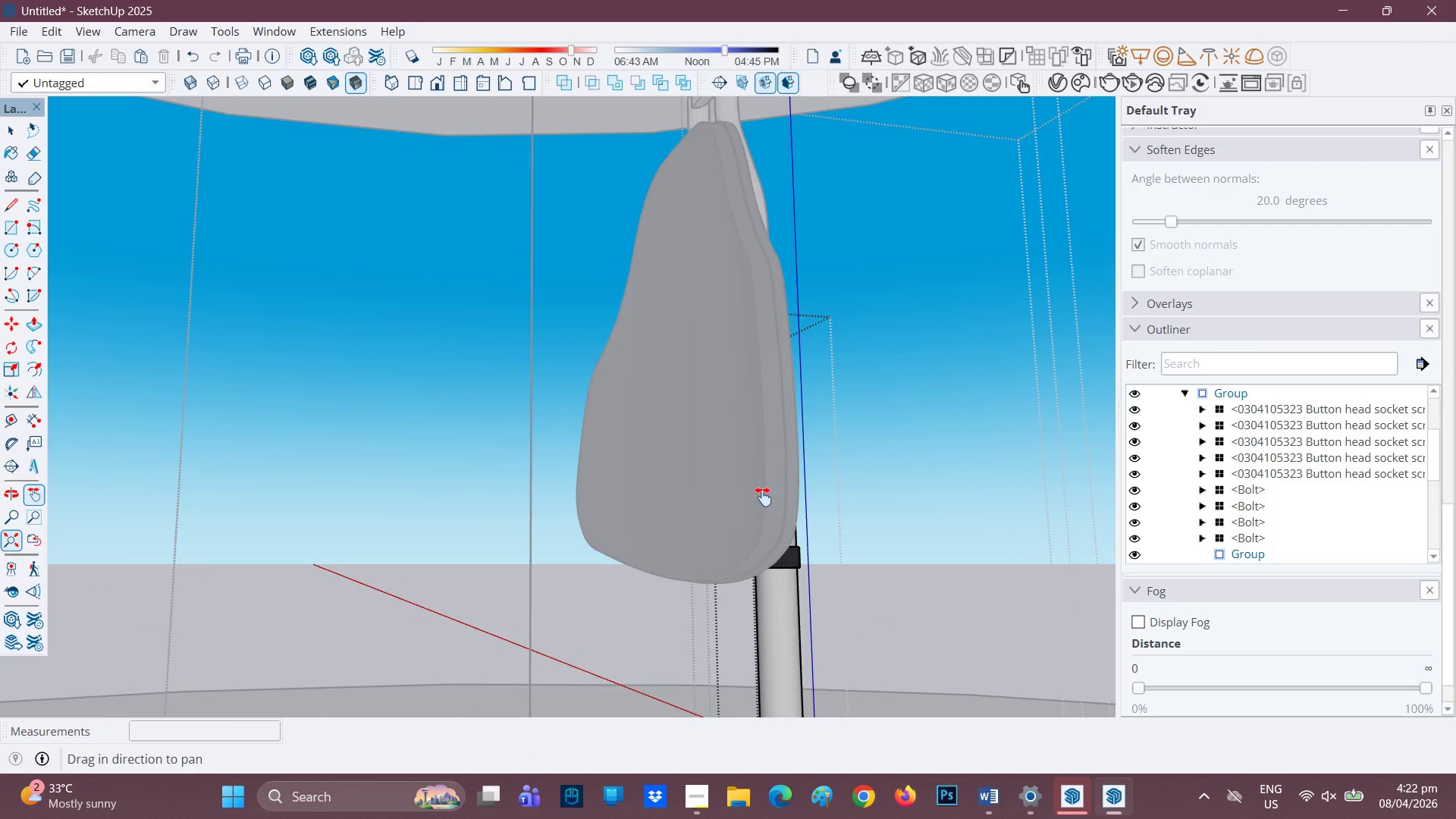 
scroll: coordinate [733, 413], scroll_direction: down, amount: 10.0
 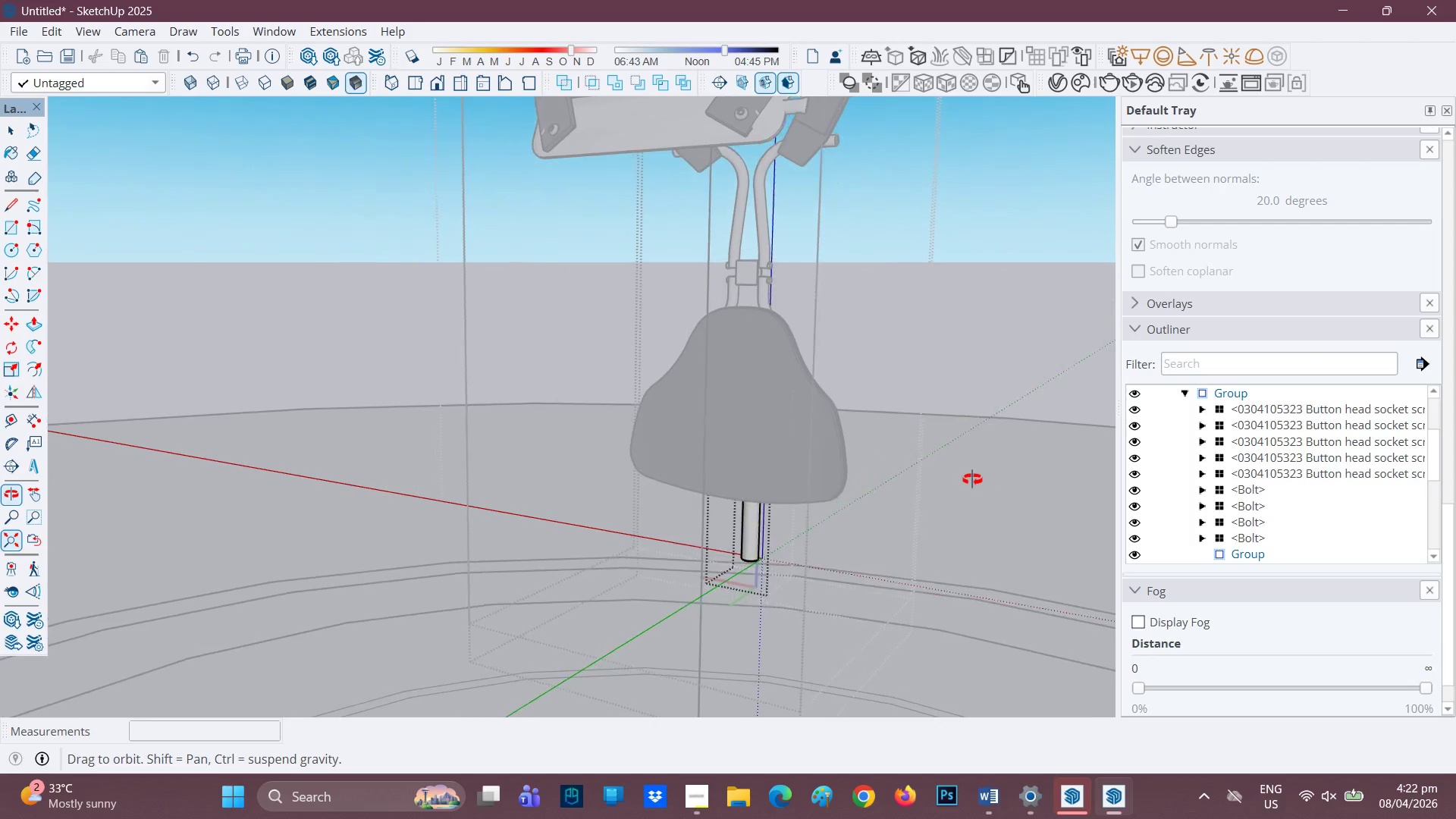 
wait(7.21)
 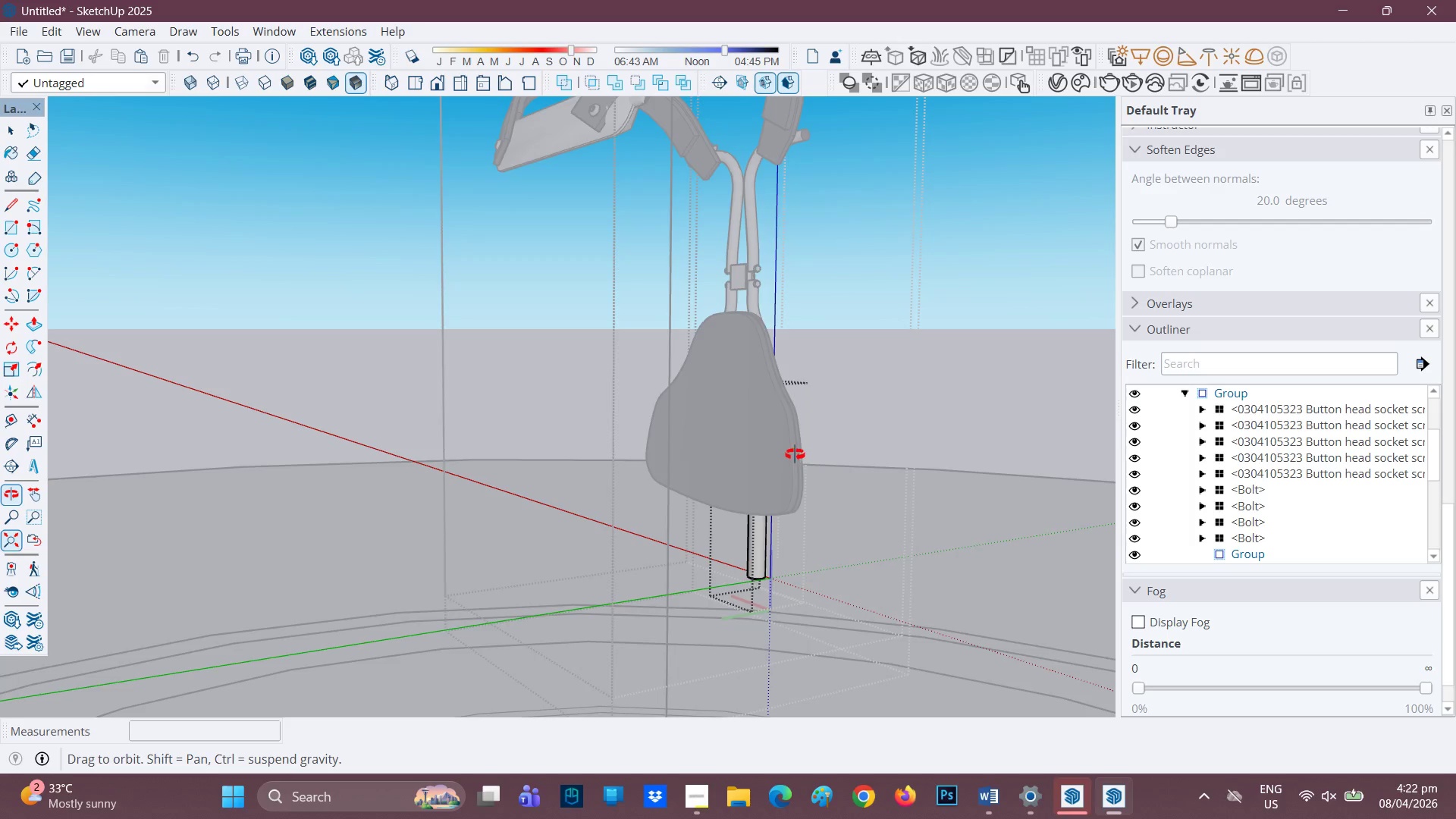 
scroll: coordinate [779, 570], scroll_direction: up, amount: 1.0
 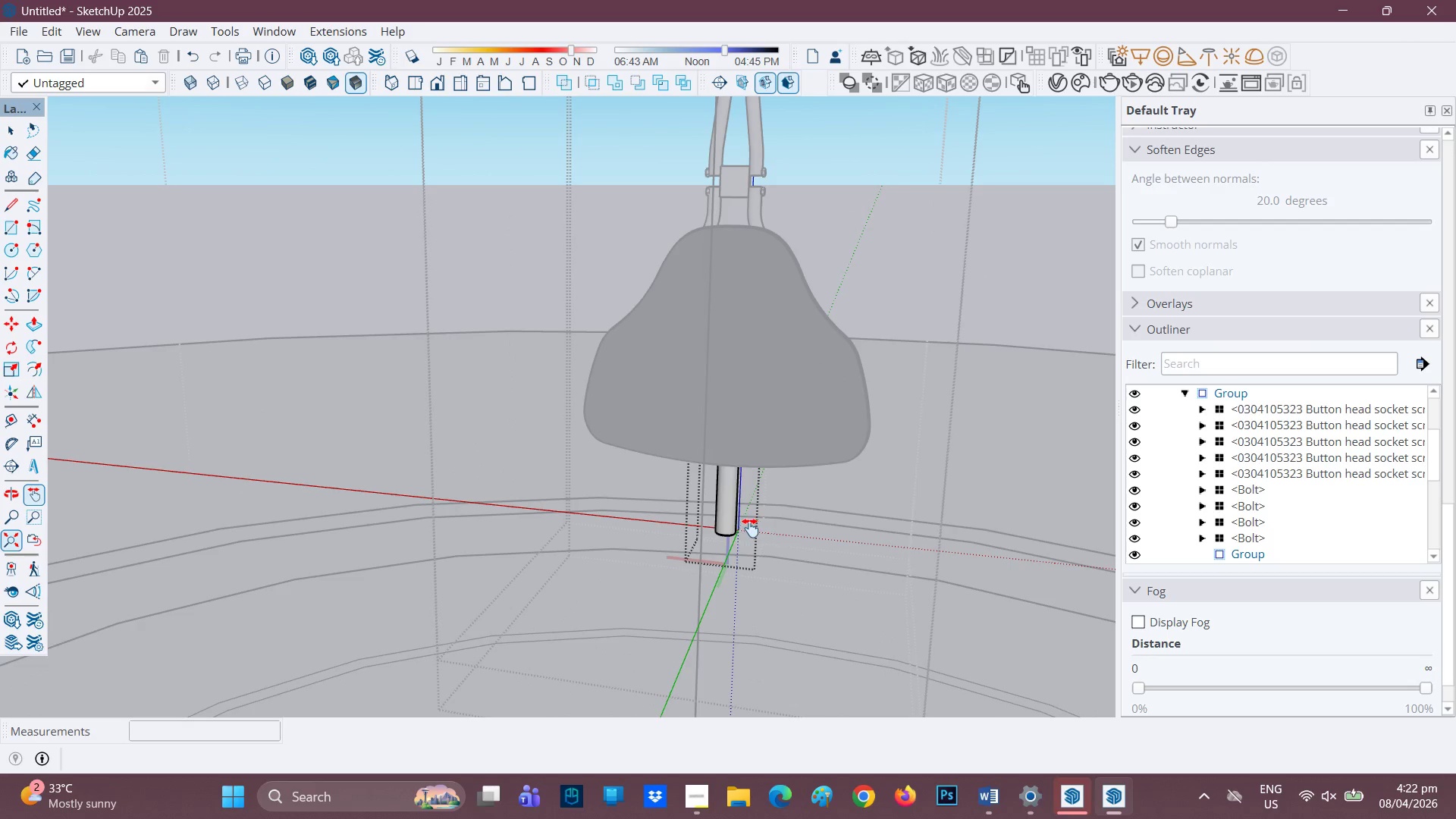 
scroll: coordinate [733, 535], scroll_direction: down, amount: 1.0
 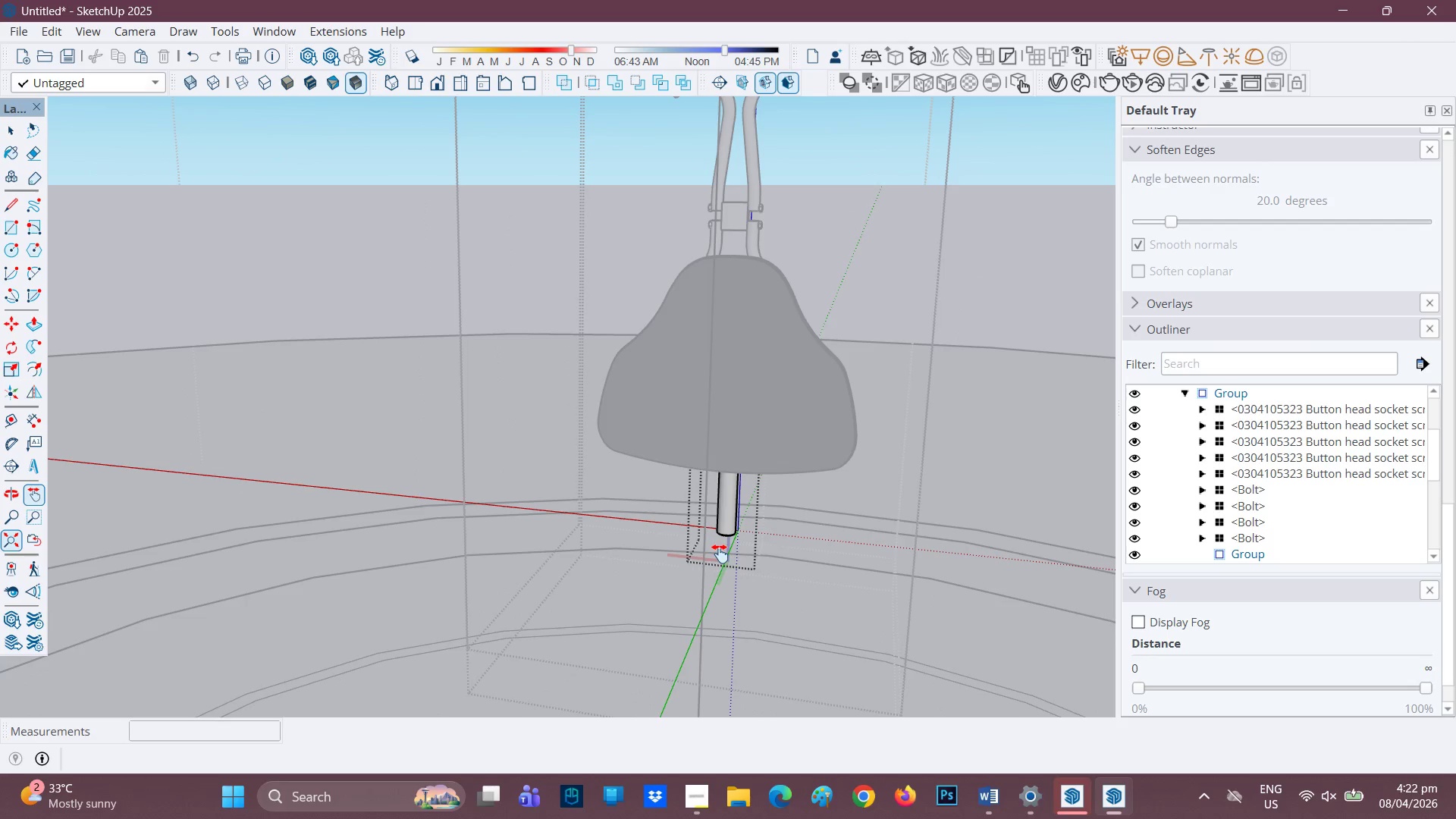 
key(R)
 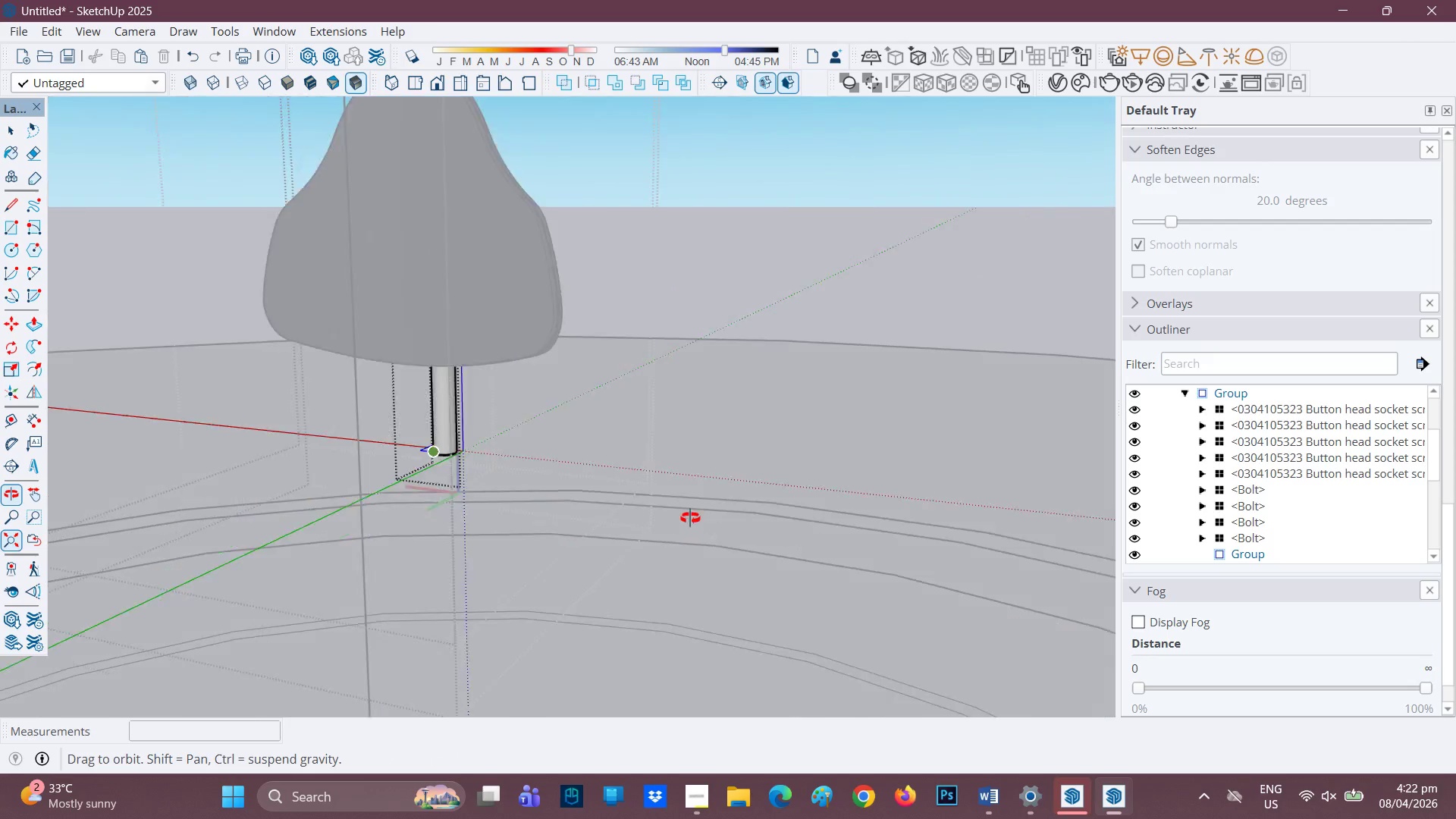 
scroll: coordinate [716, 560], scroll_direction: up, amount: 1.0
 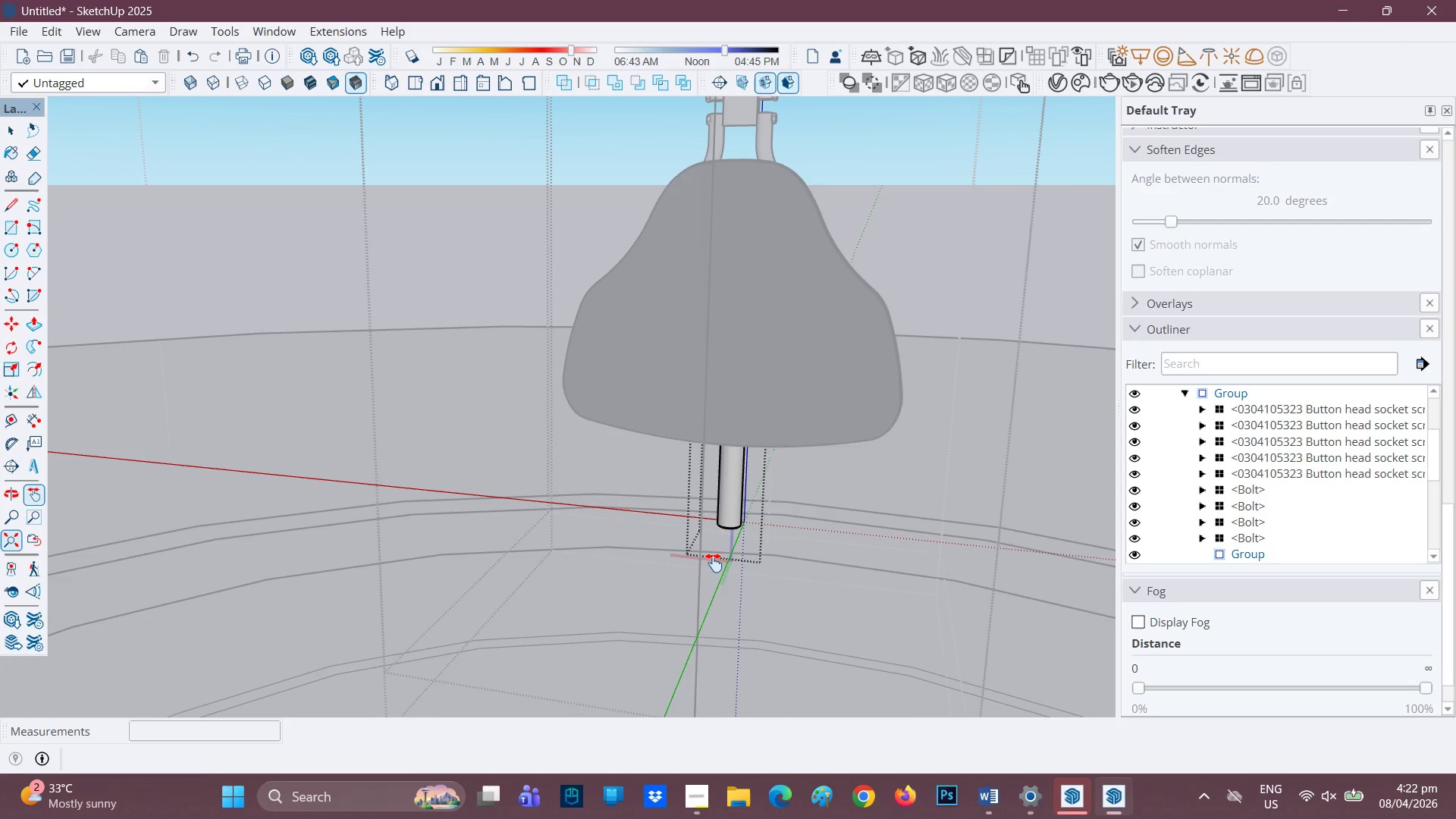 
key(H)
 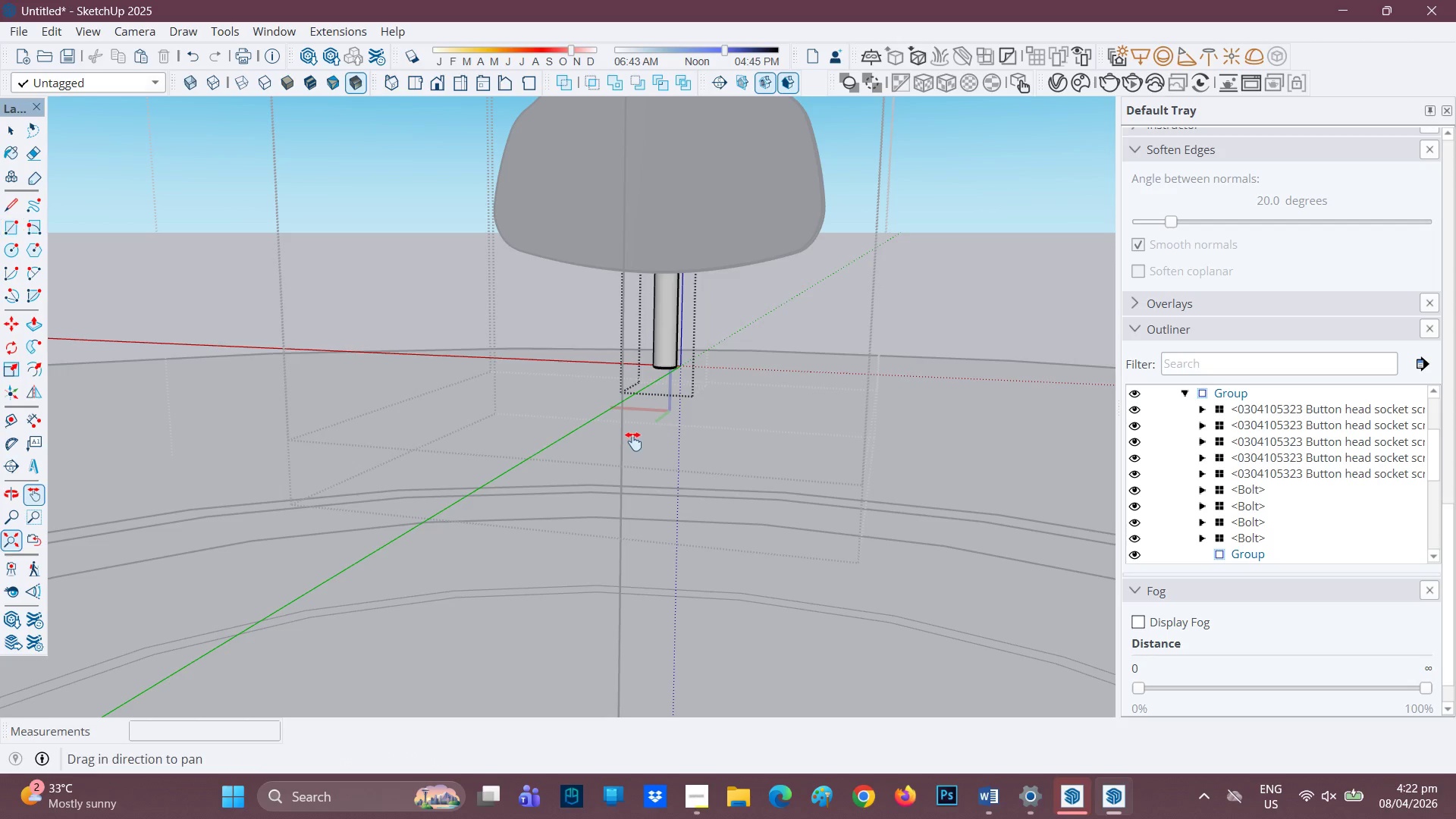 
left_click_drag(start_coordinate=[632, 441], to_coordinate=[624, 469])
 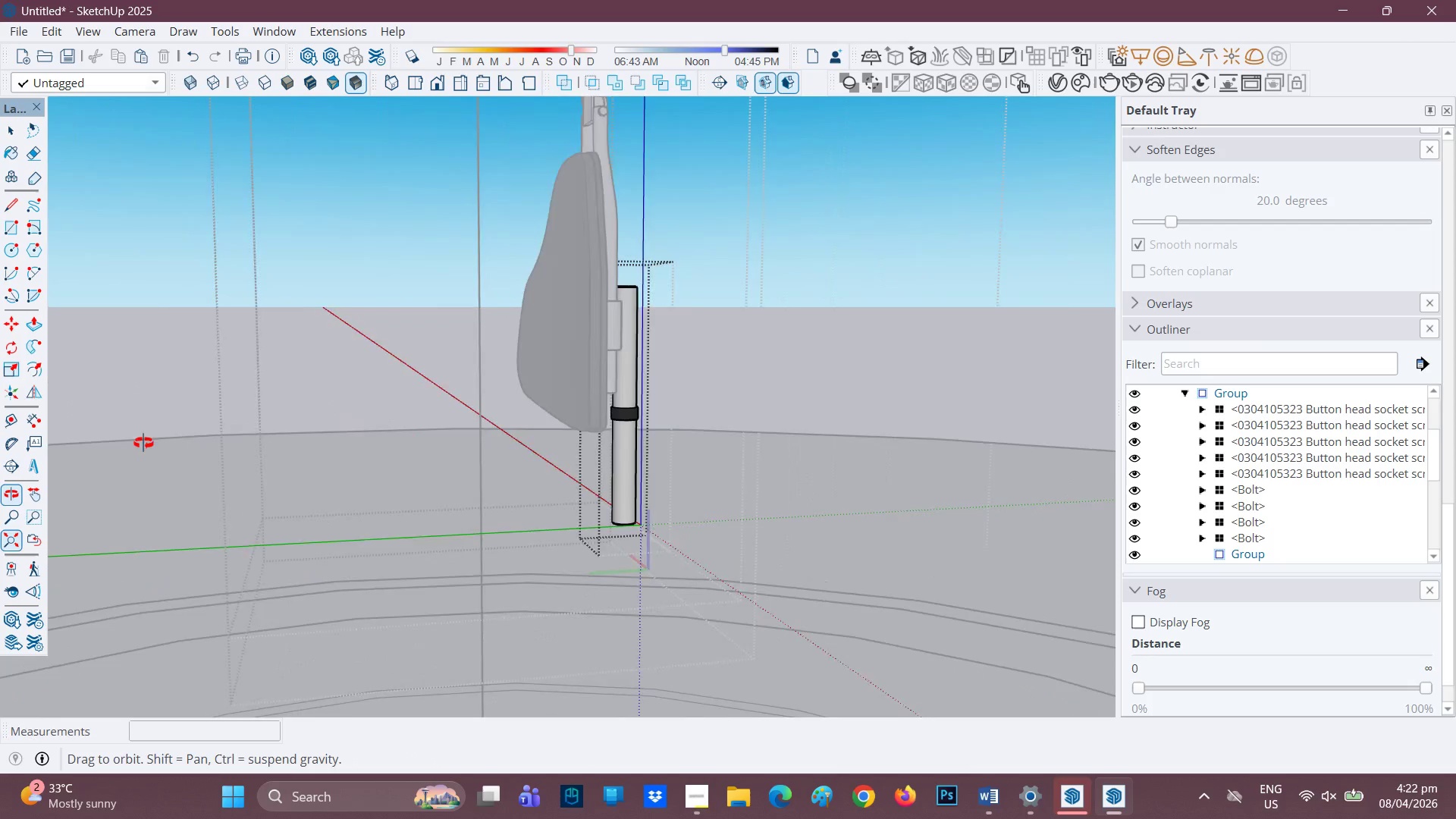 
scroll: coordinate [108, 445], scroll_direction: down, amount: 2.0
 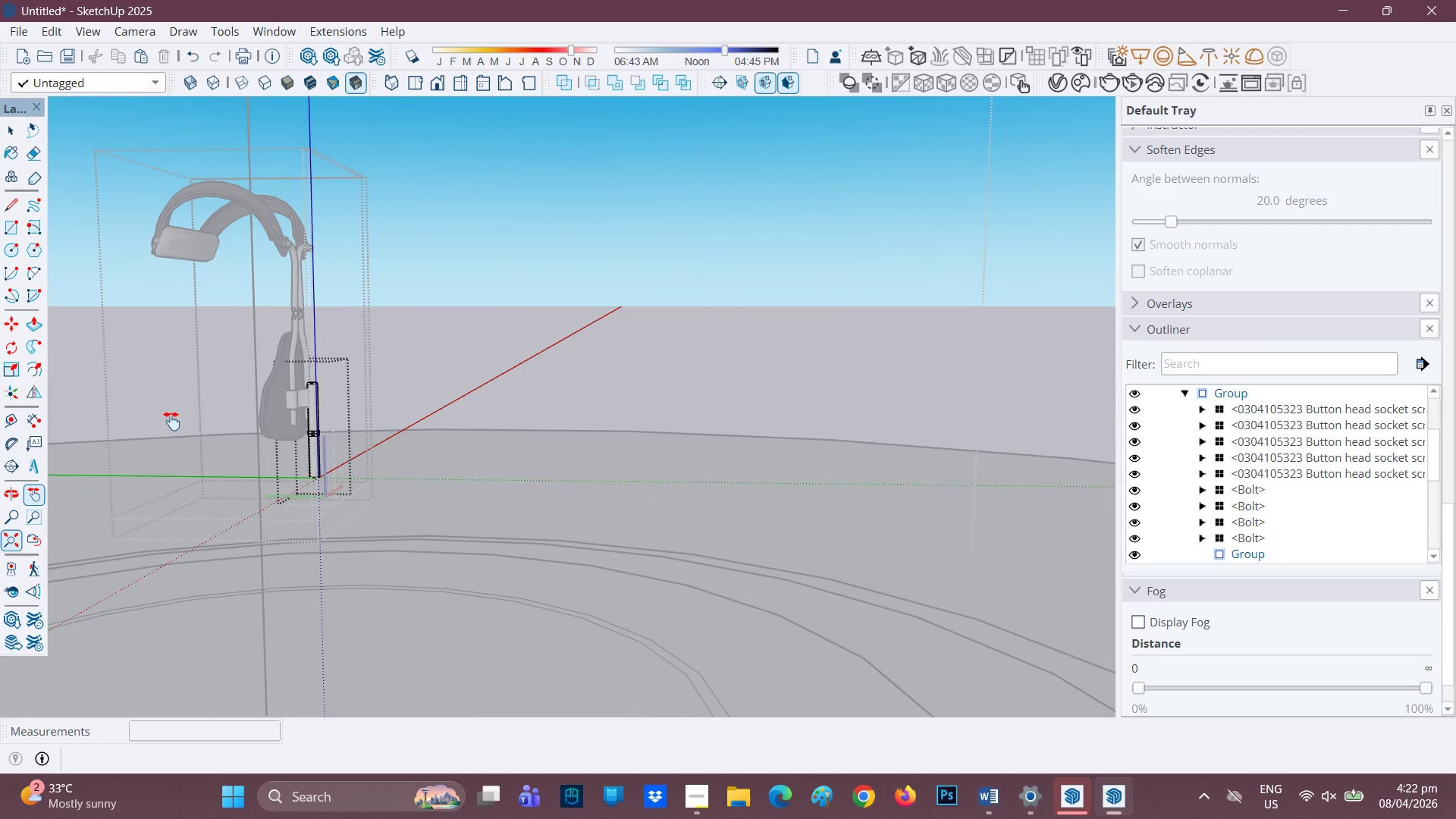 
scroll: coordinate [227, 366], scroll_direction: up, amount: 2.0
 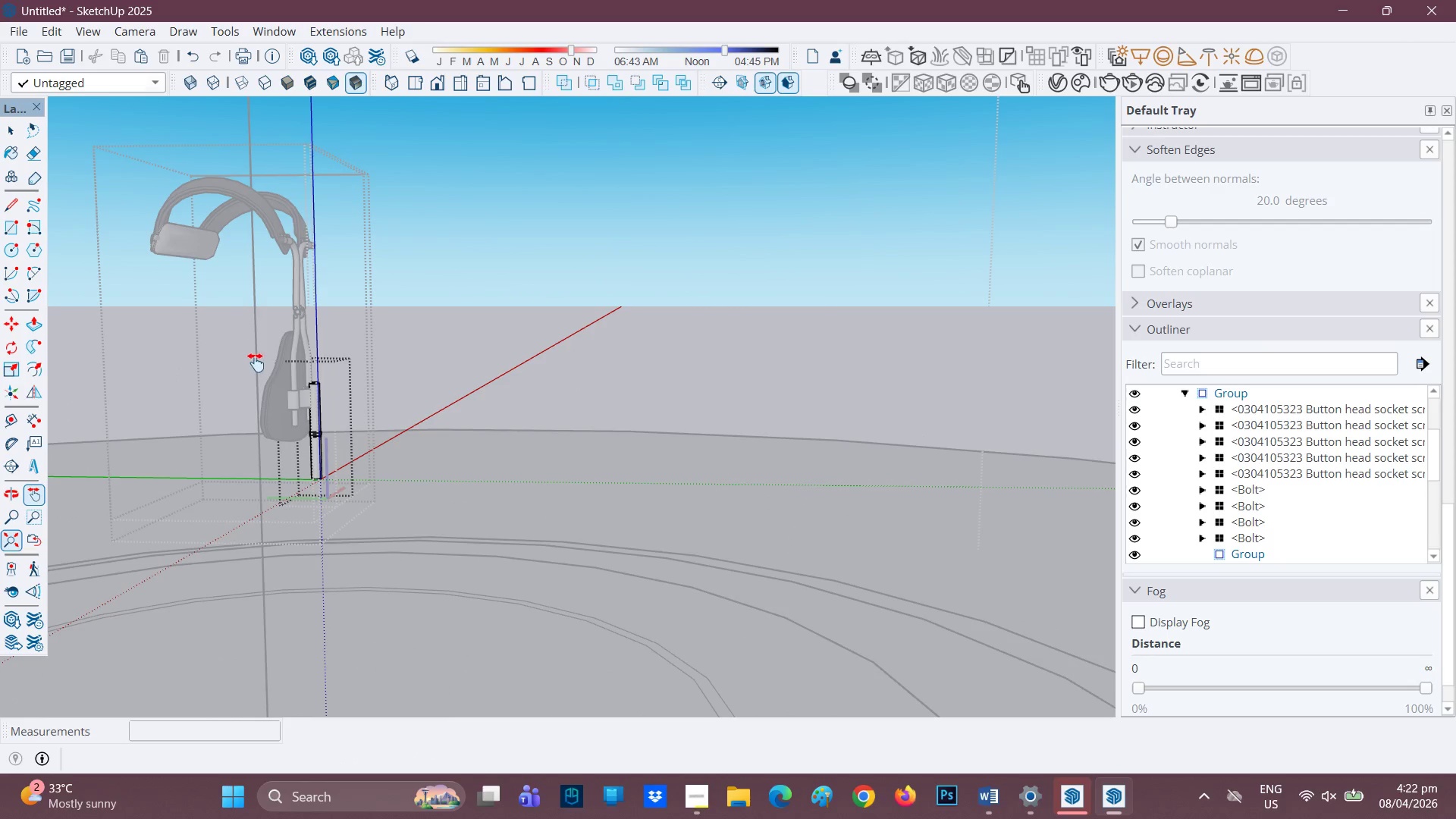 
key(H)
 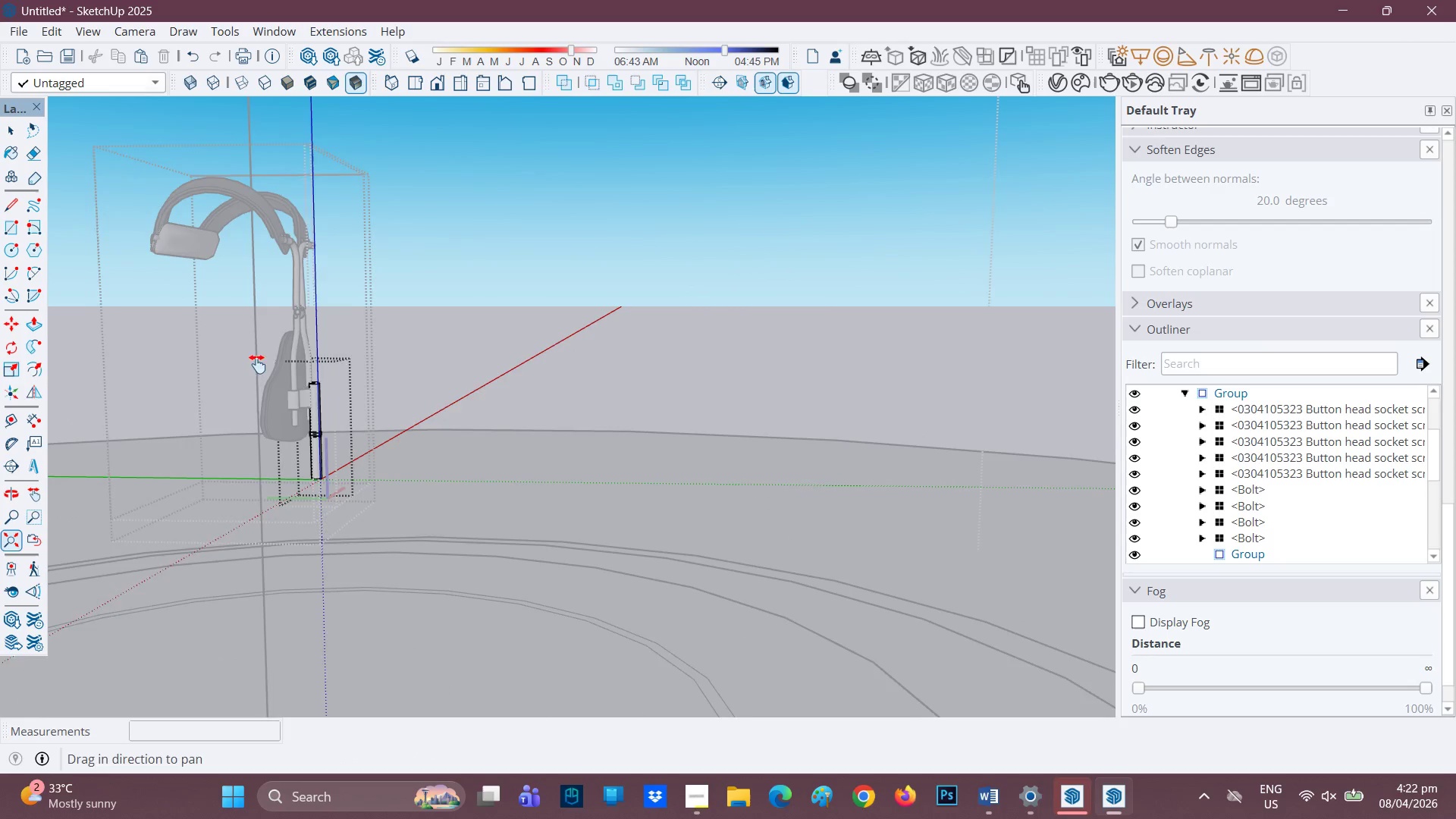 
left_click_drag(start_coordinate=[256, 364], to_coordinate=[428, 378])
 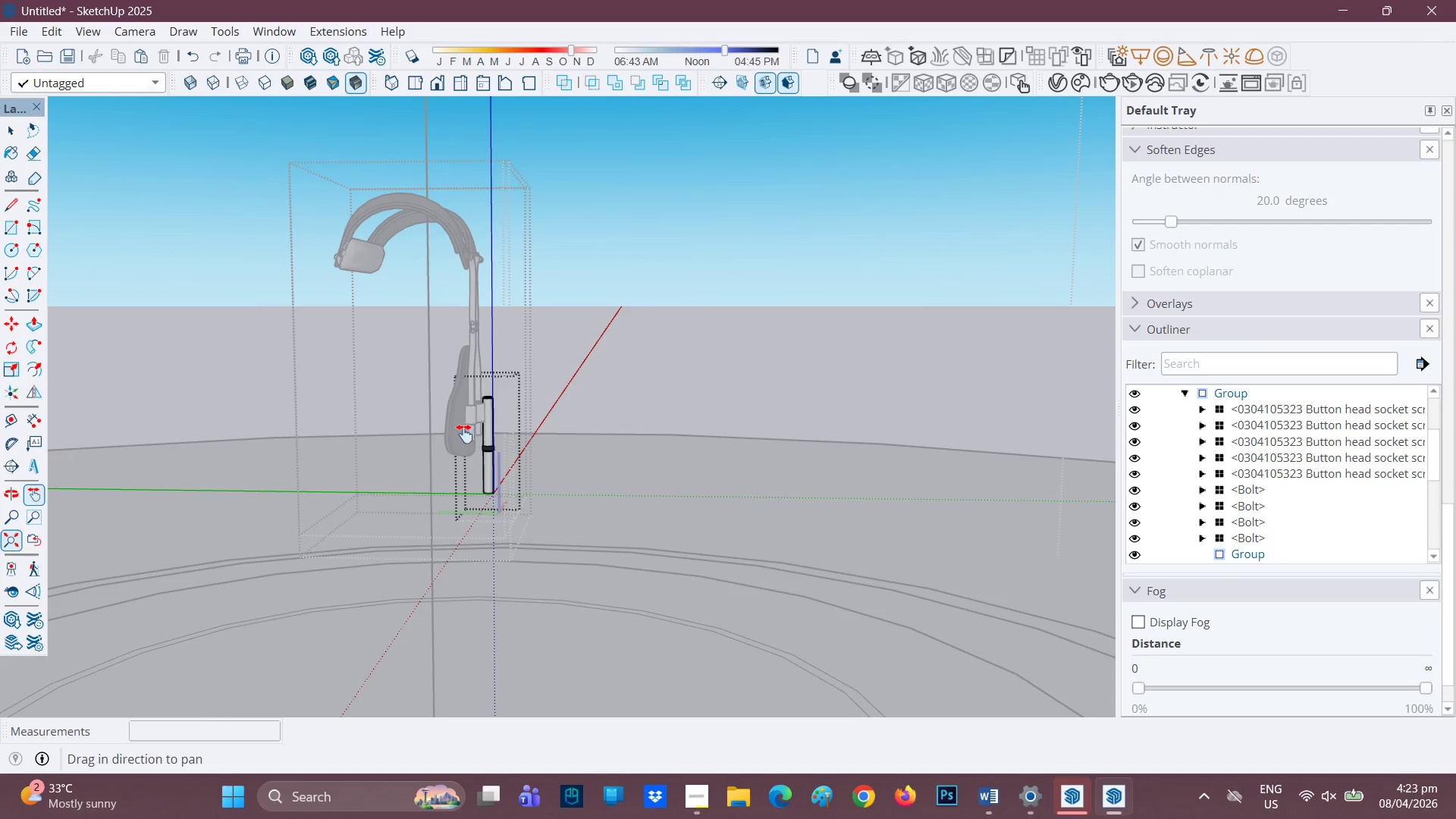 
scroll: coordinate [538, 494], scroll_direction: up, amount: 5.0
 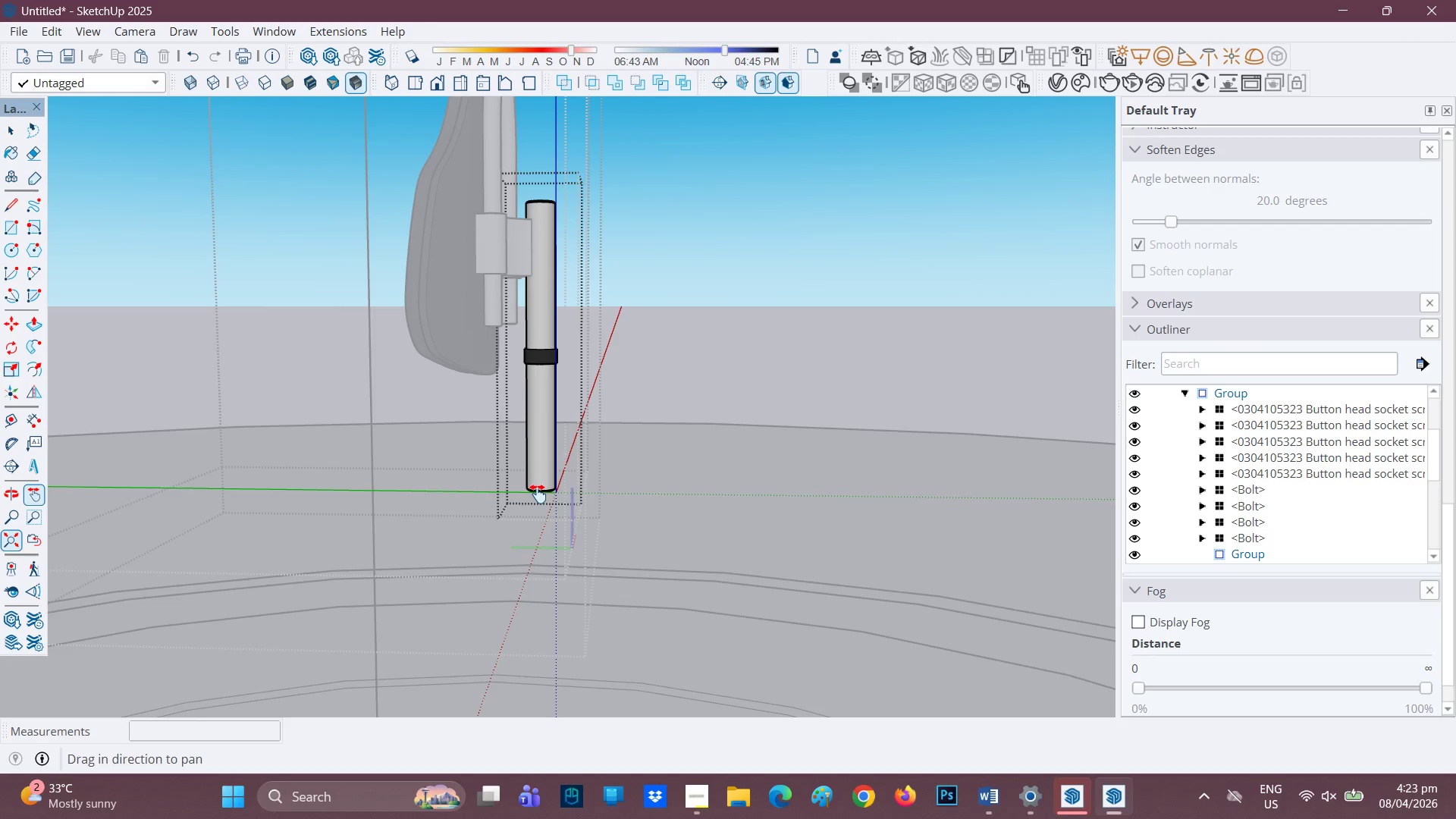 
key(R)
 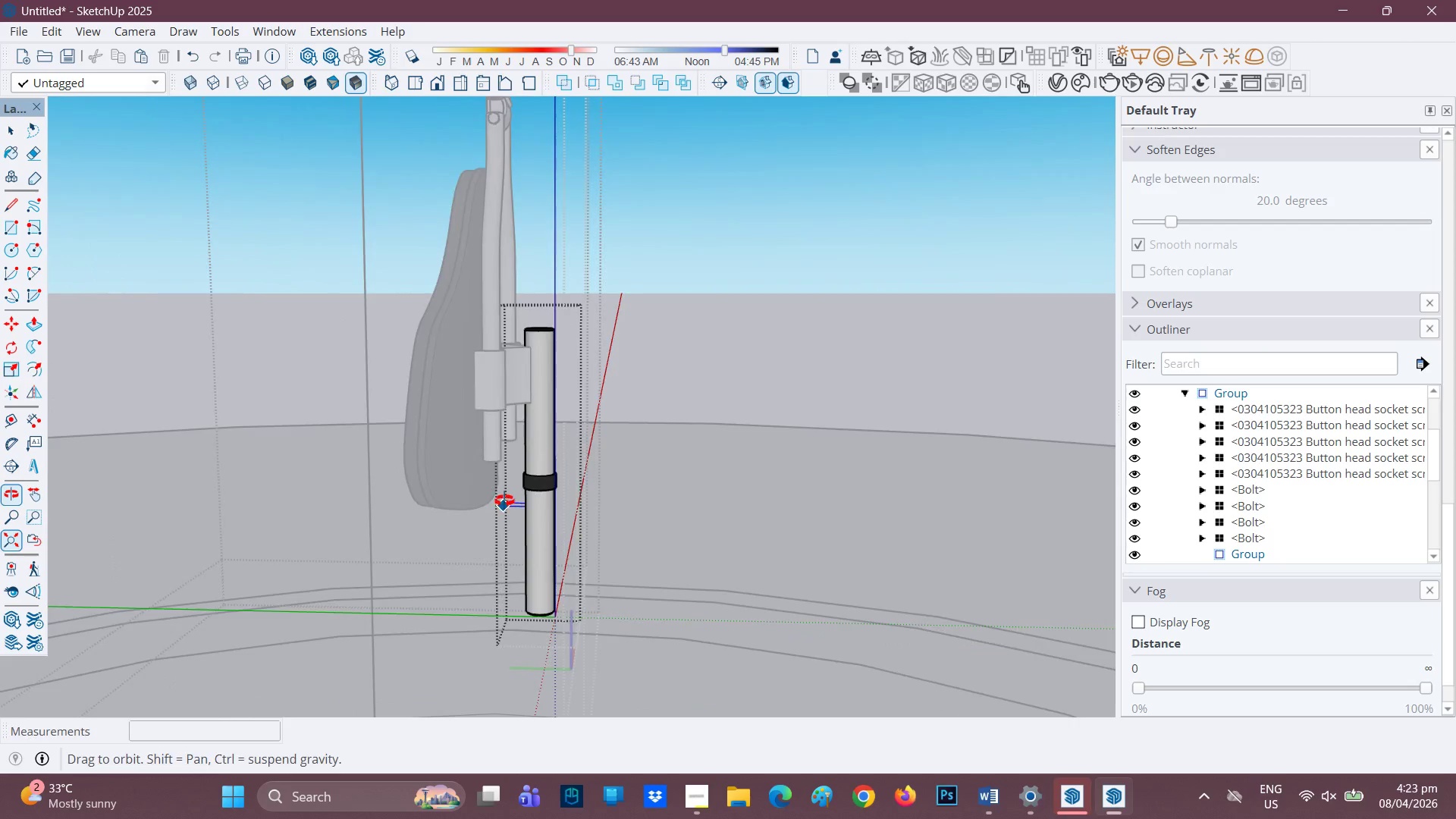 
key(H)
 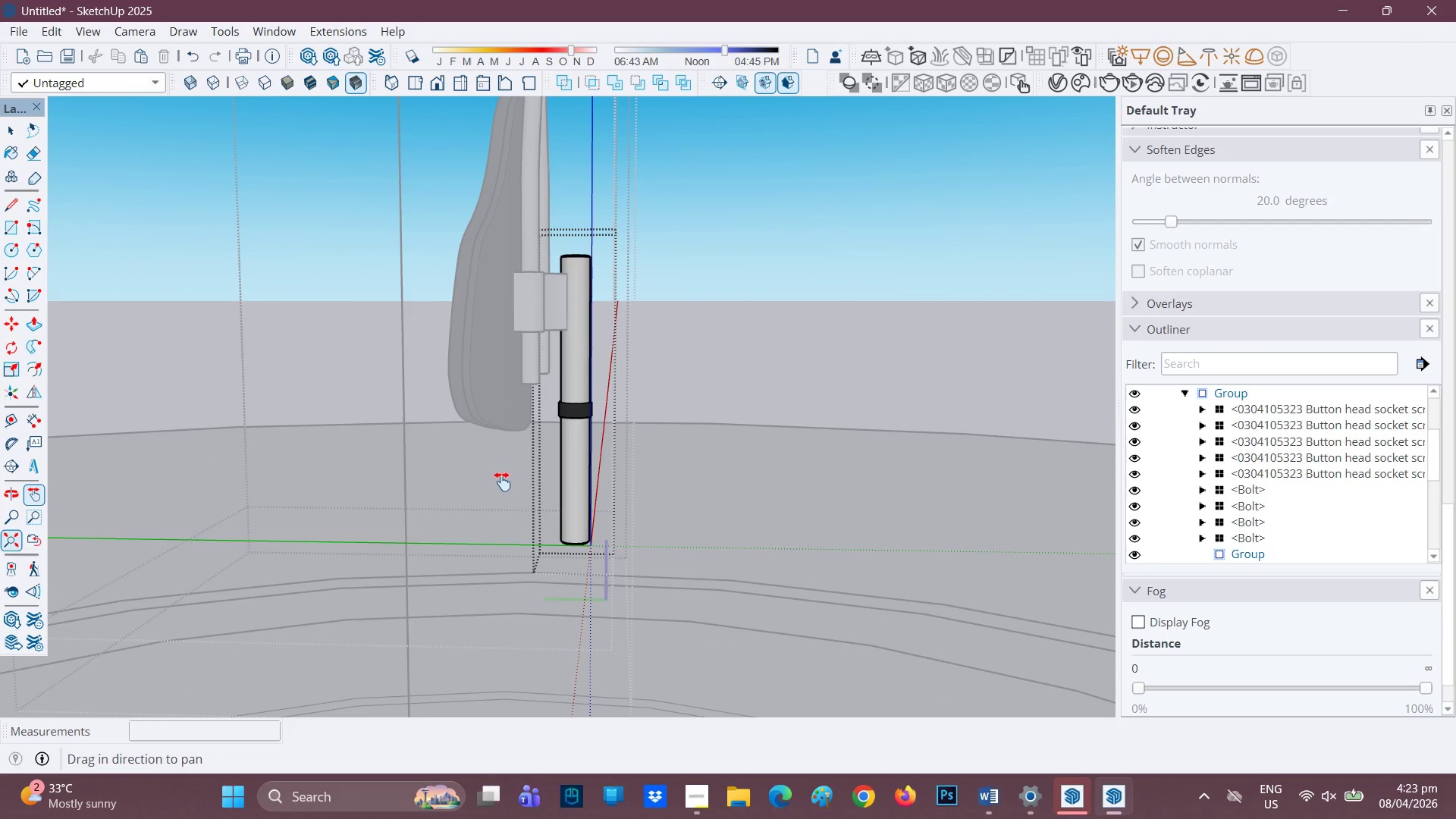 
left_click_drag(start_coordinate=[506, 491], to_coordinate=[531, 482])
 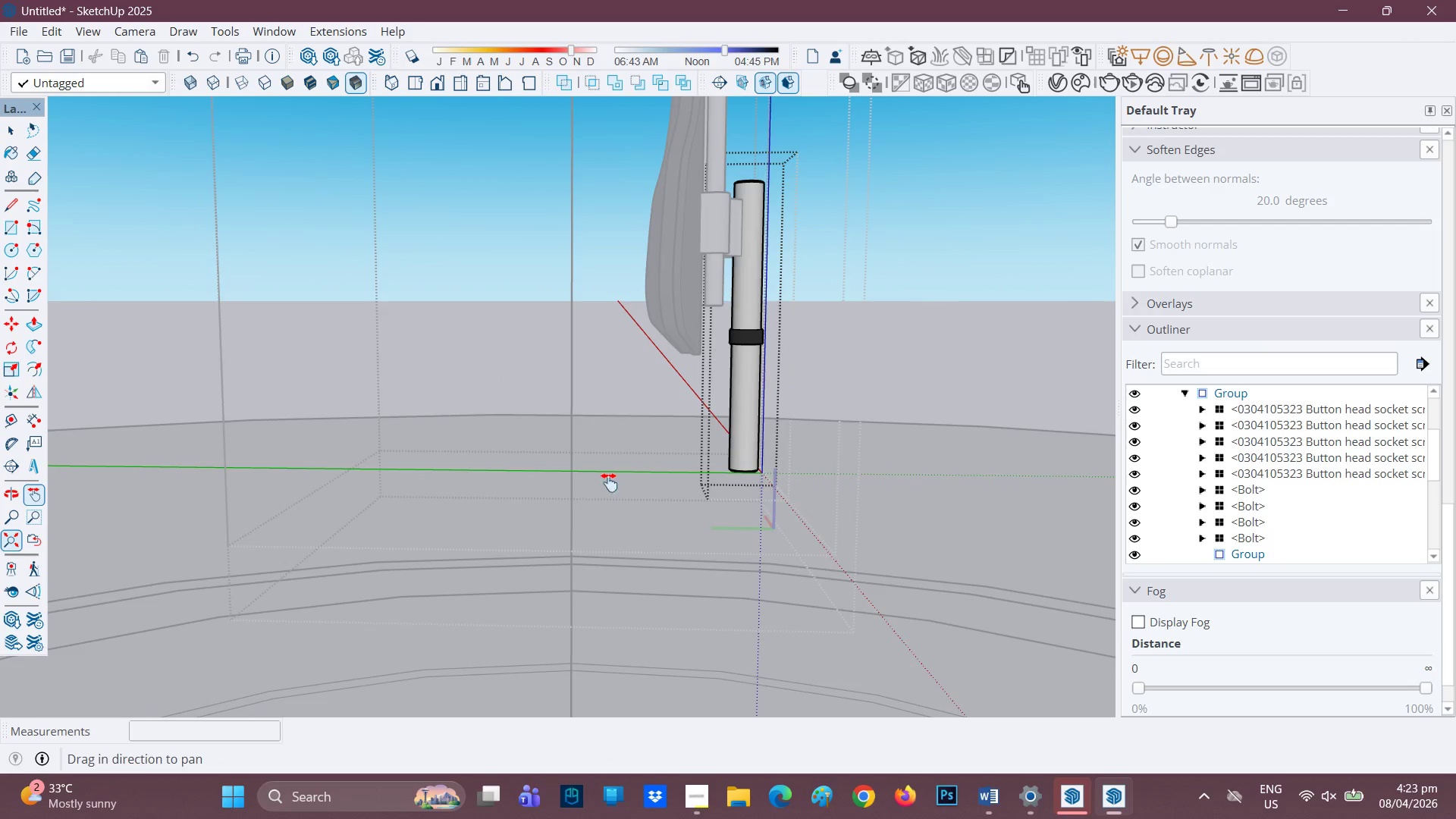 
scroll: coordinate [702, 435], scroll_direction: none, amount: 0.0
 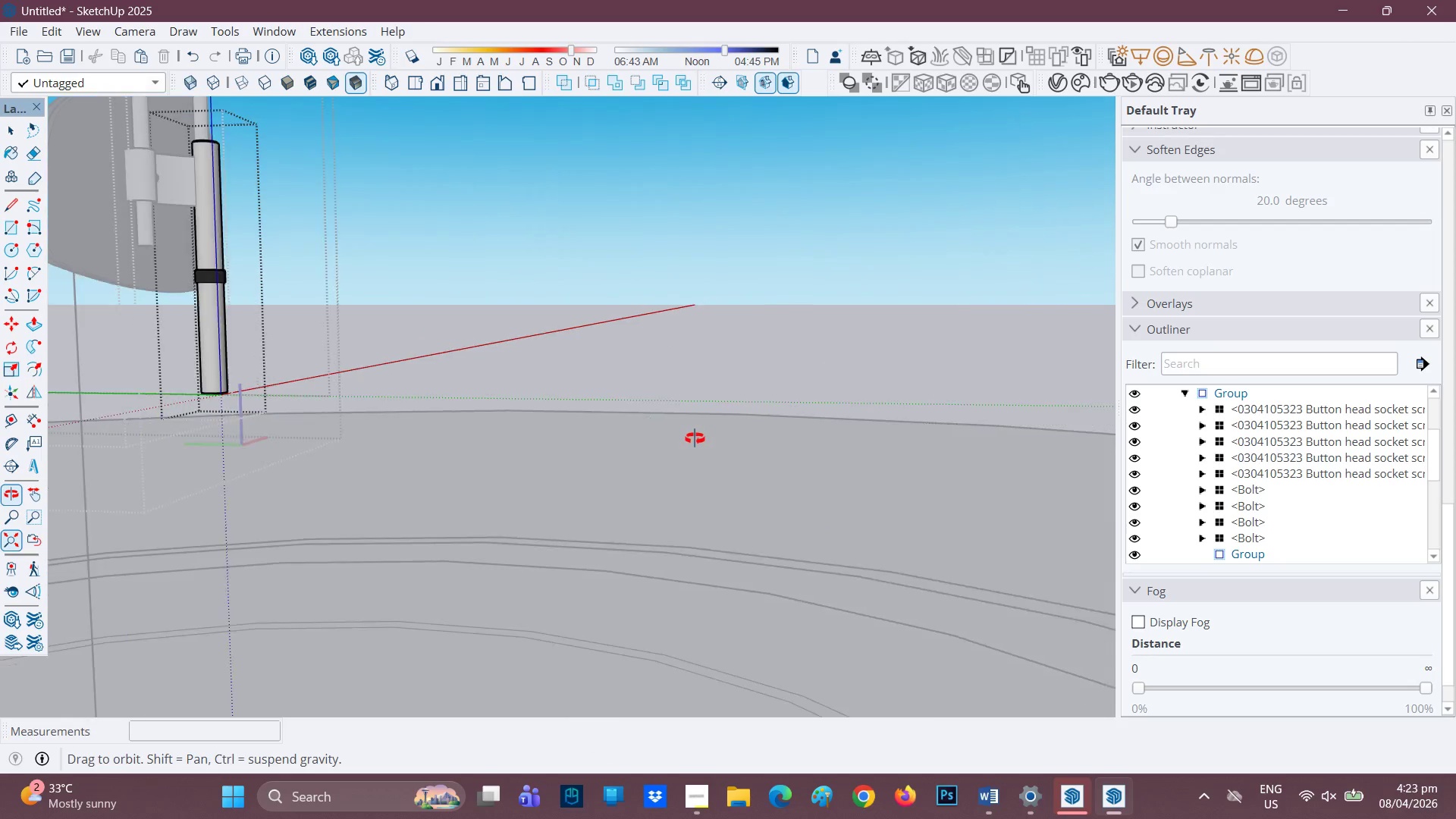 
scroll: coordinate [595, 400], scroll_direction: down, amount: 2.0
 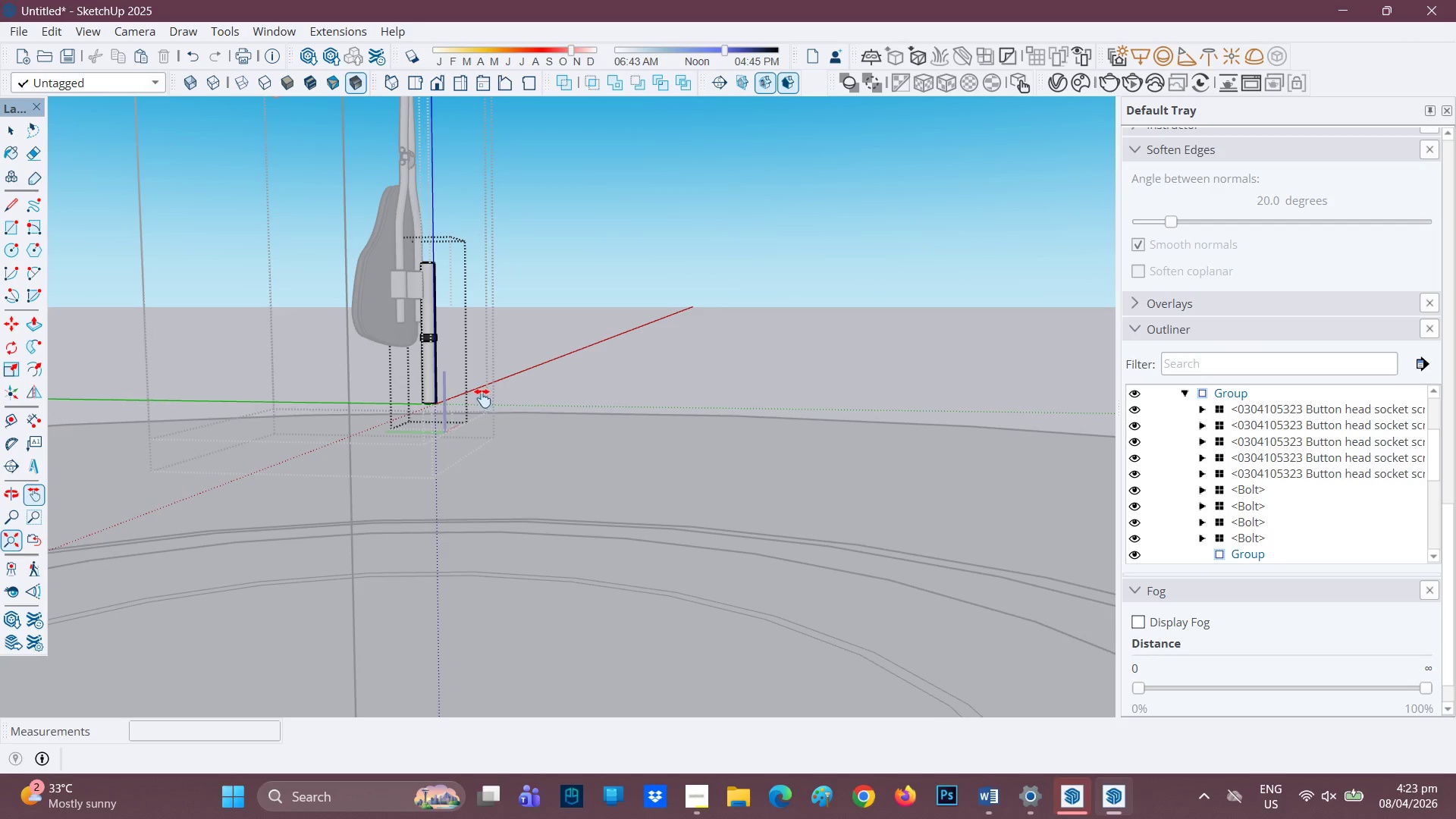 
key(H)
 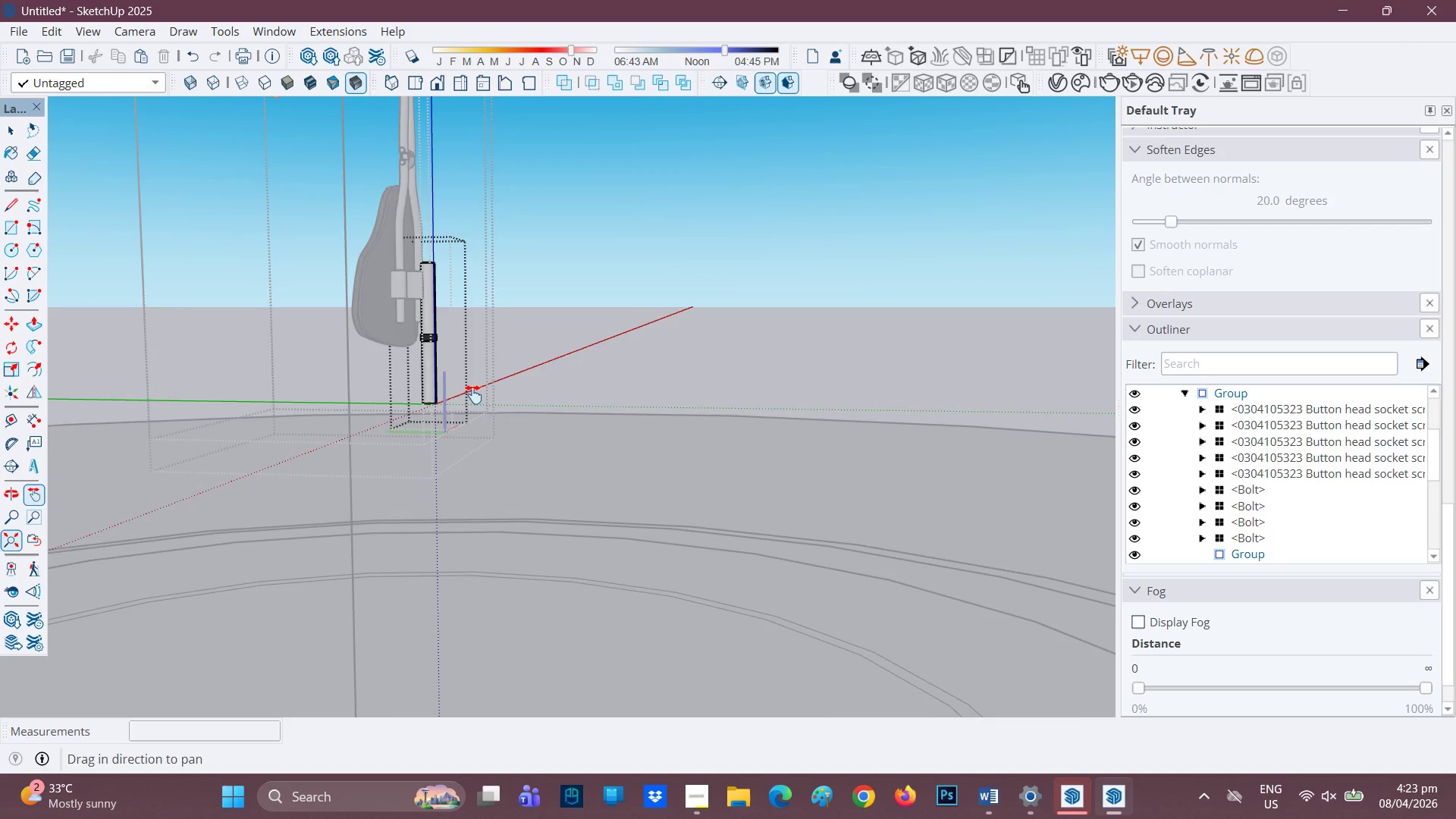 
left_click_drag(start_coordinate=[473, 394], to_coordinate=[534, 426])
 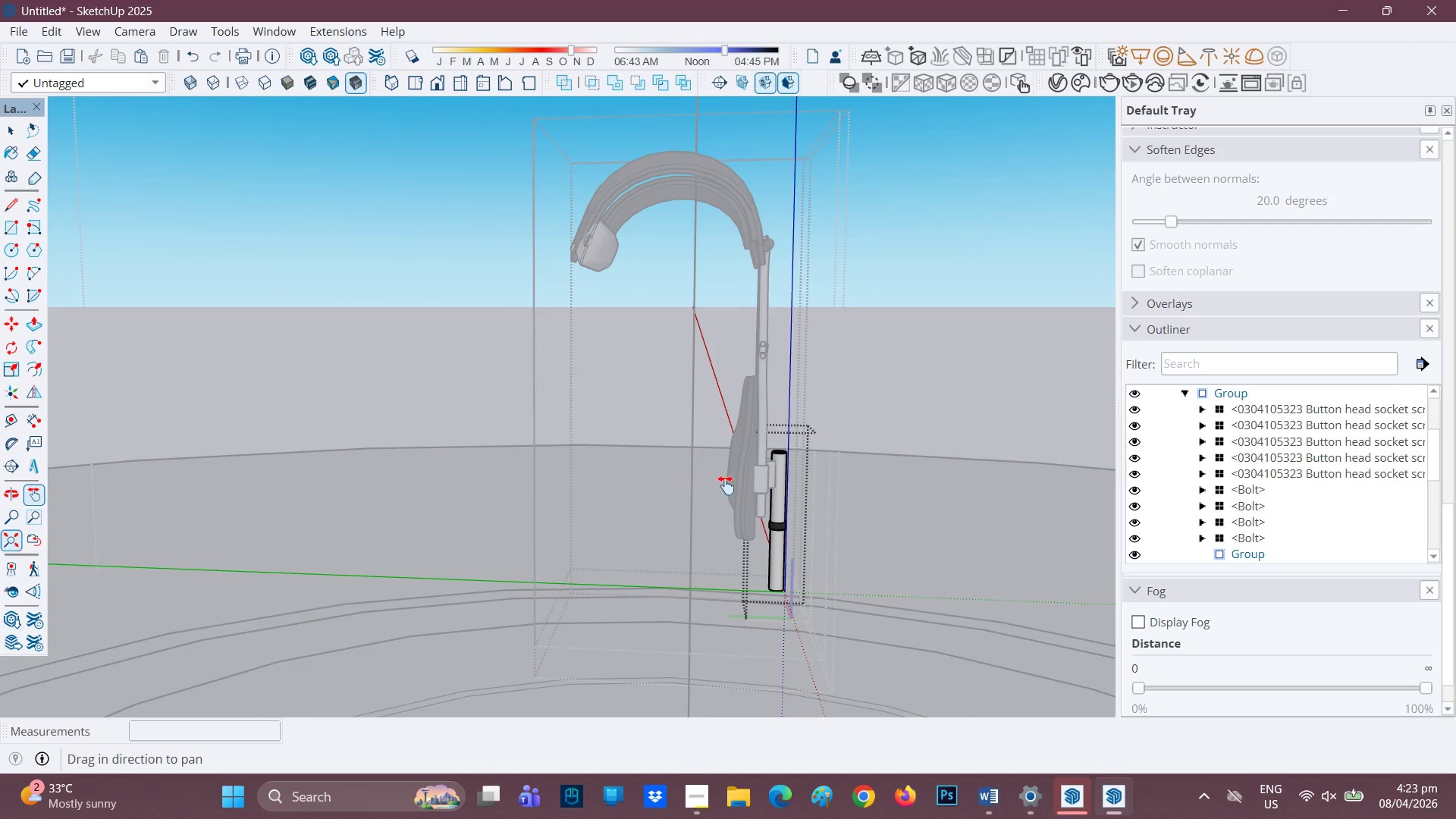 
scroll: coordinate [748, 481], scroll_direction: up, amount: 3.0
 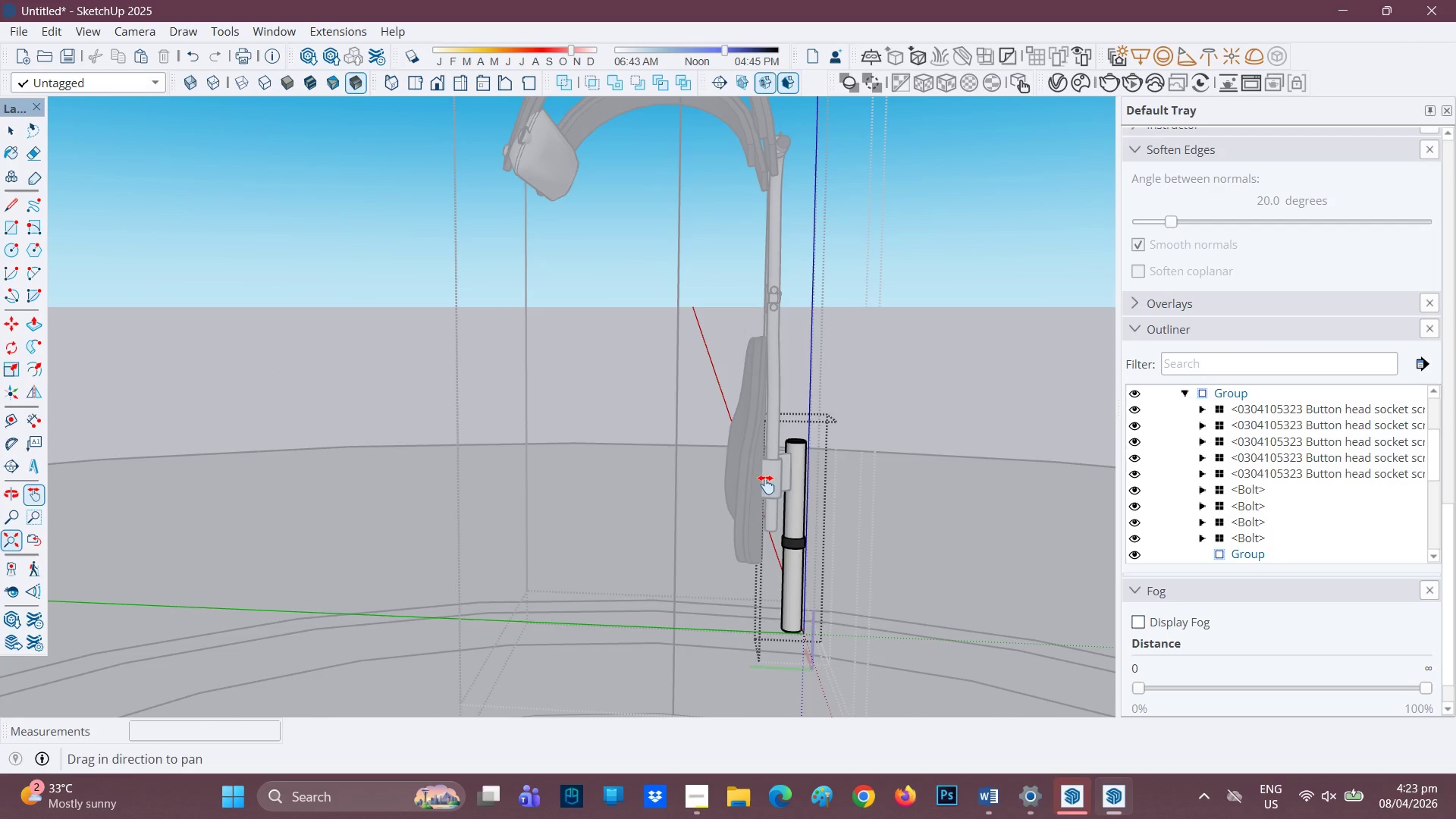 
key(Space)
 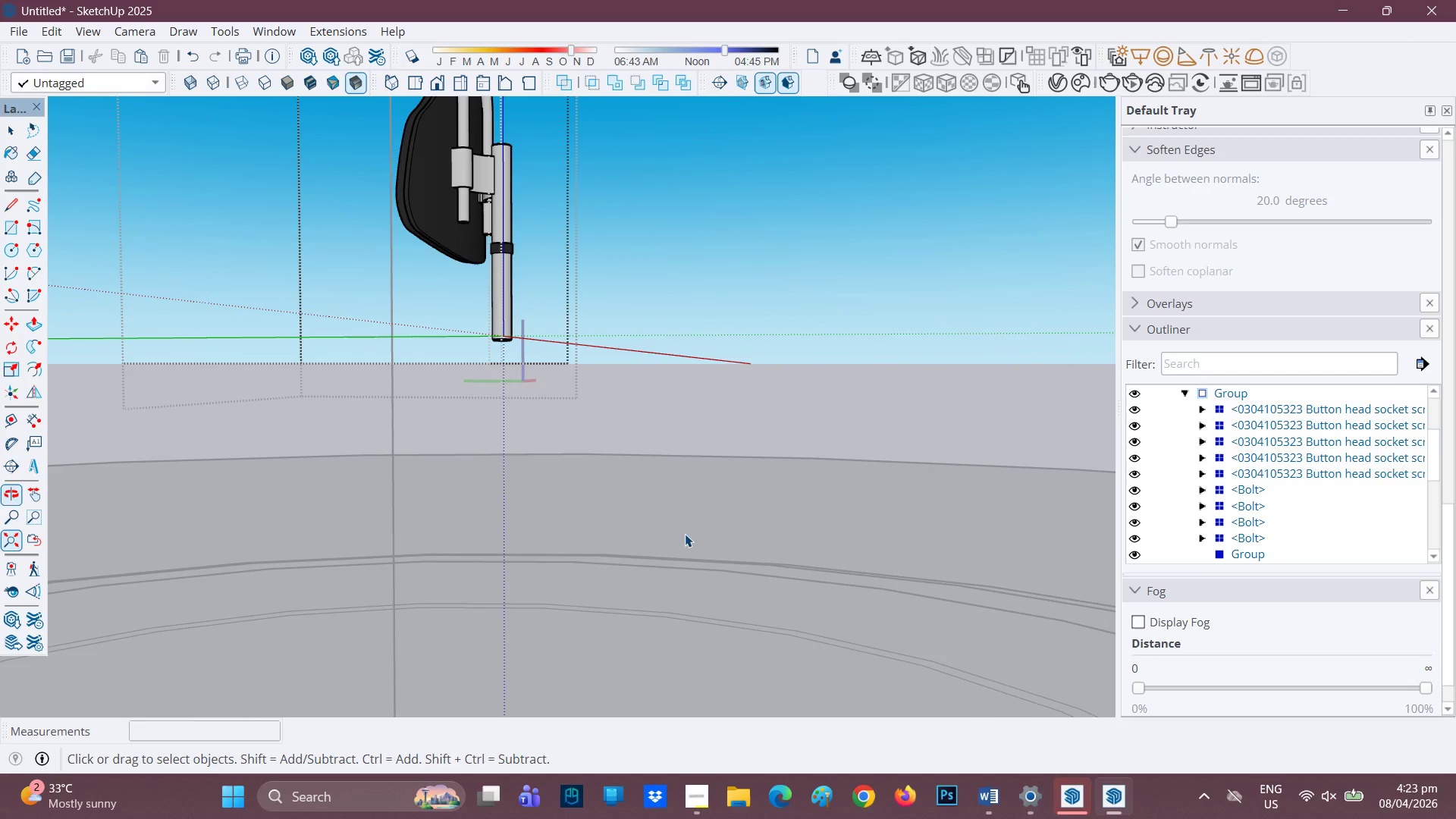 
key(H)
 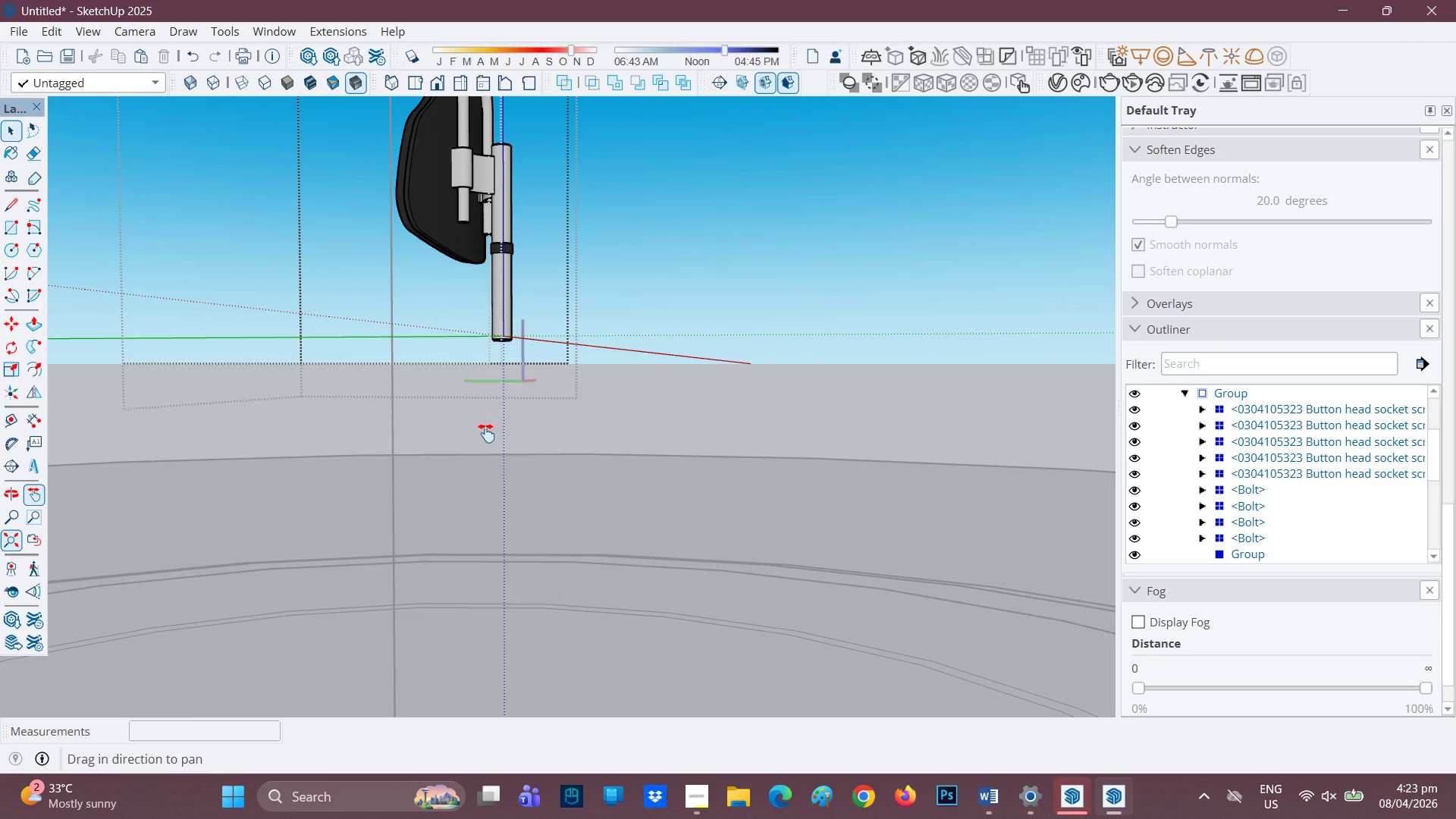 
left_click_drag(start_coordinate=[486, 433], to_coordinate=[518, 510])
 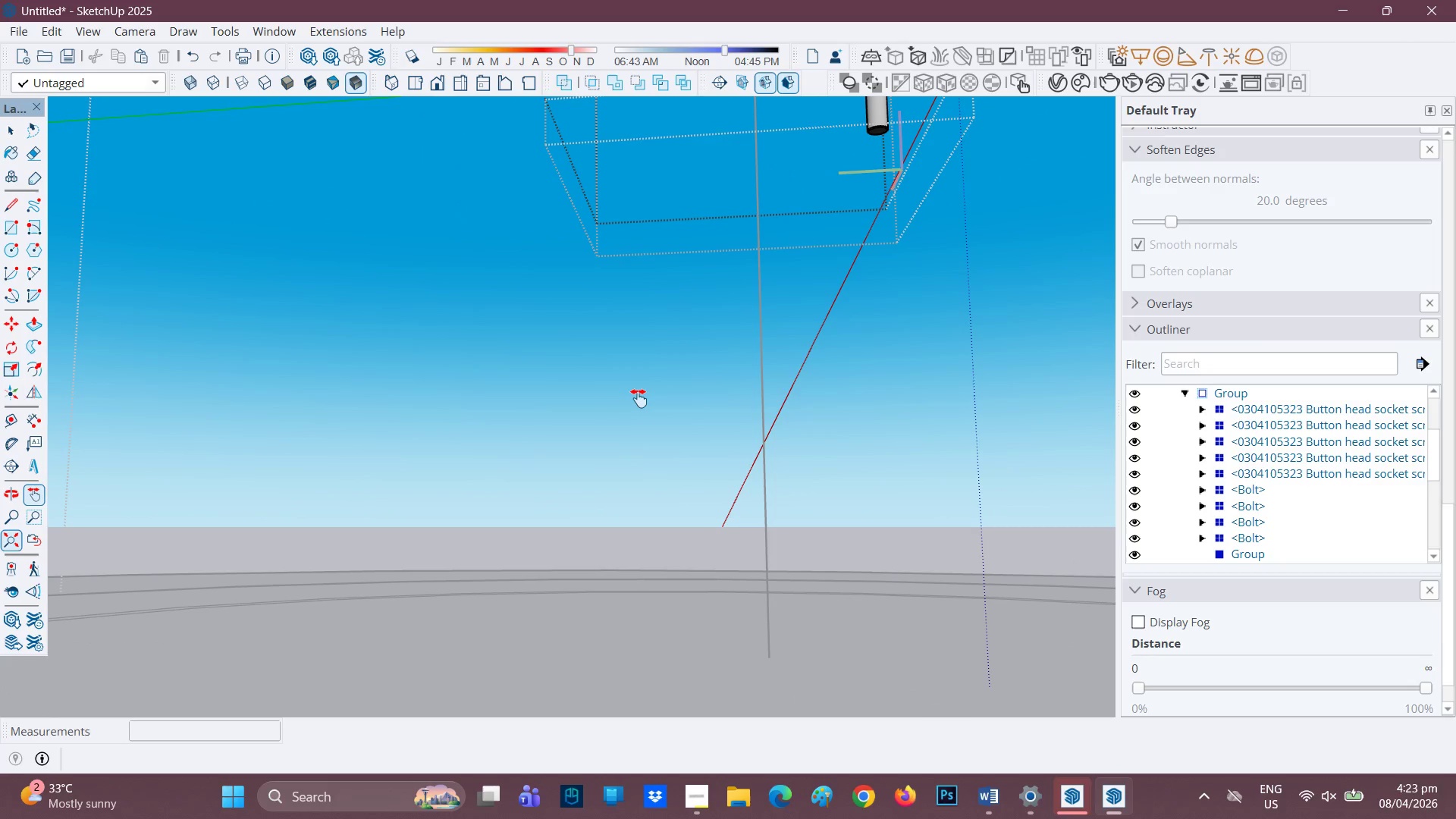 
scroll: coordinate [640, 390], scroll_direction: down, amount: 2.0
 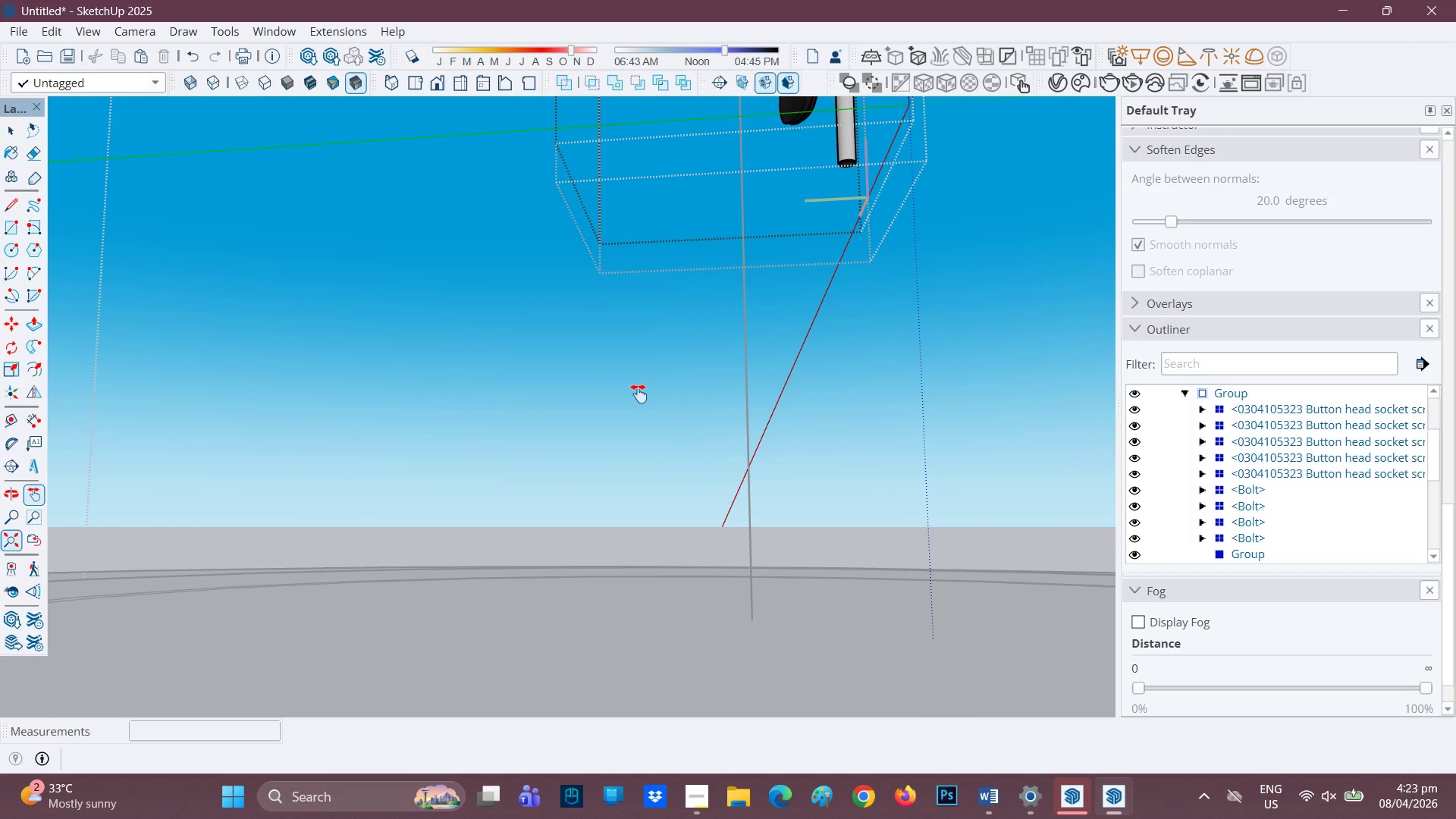 
scroll: coordinate [639, 394], scroll_direction: up, amount: 1.0
 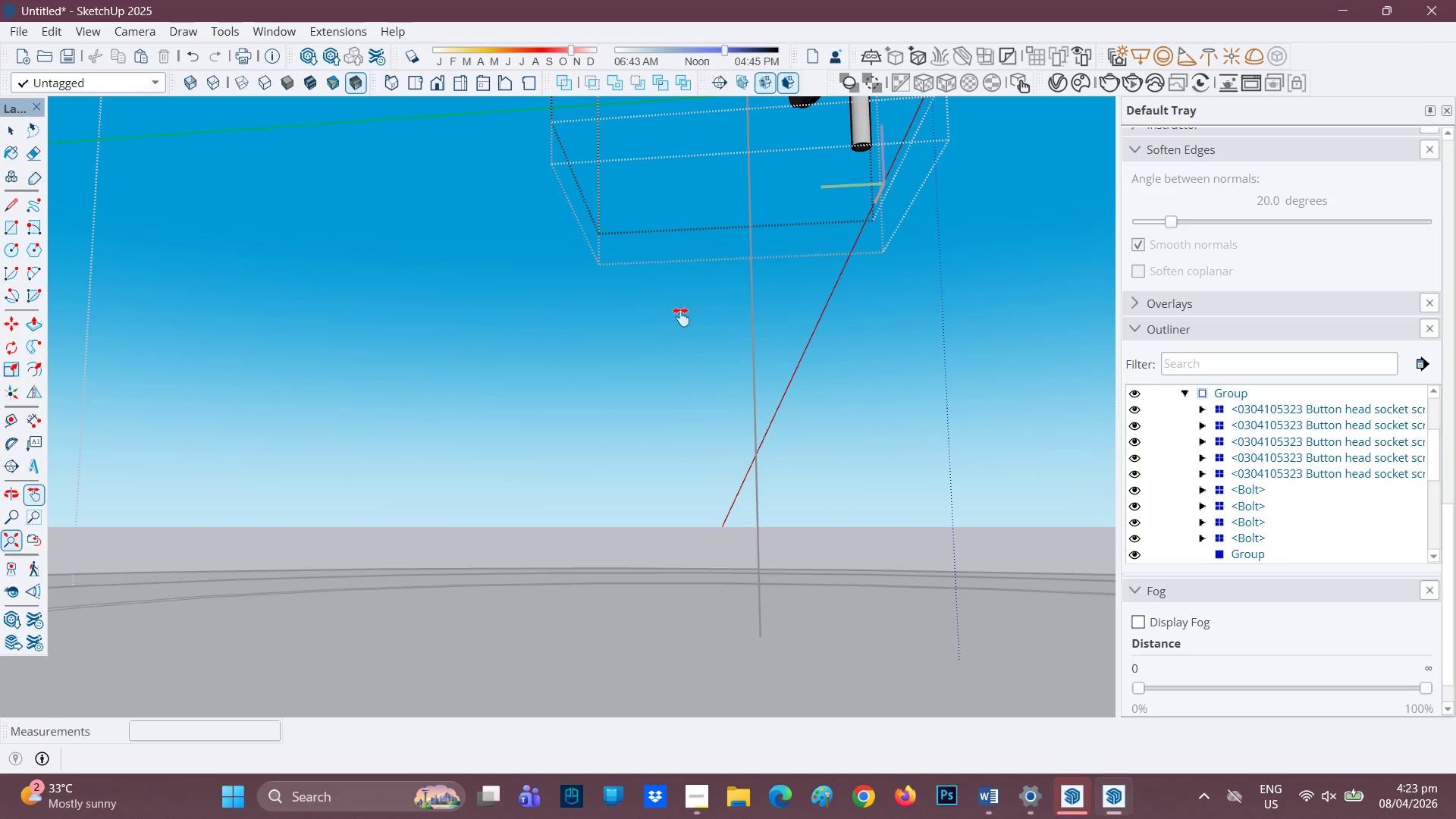 
key(H)
 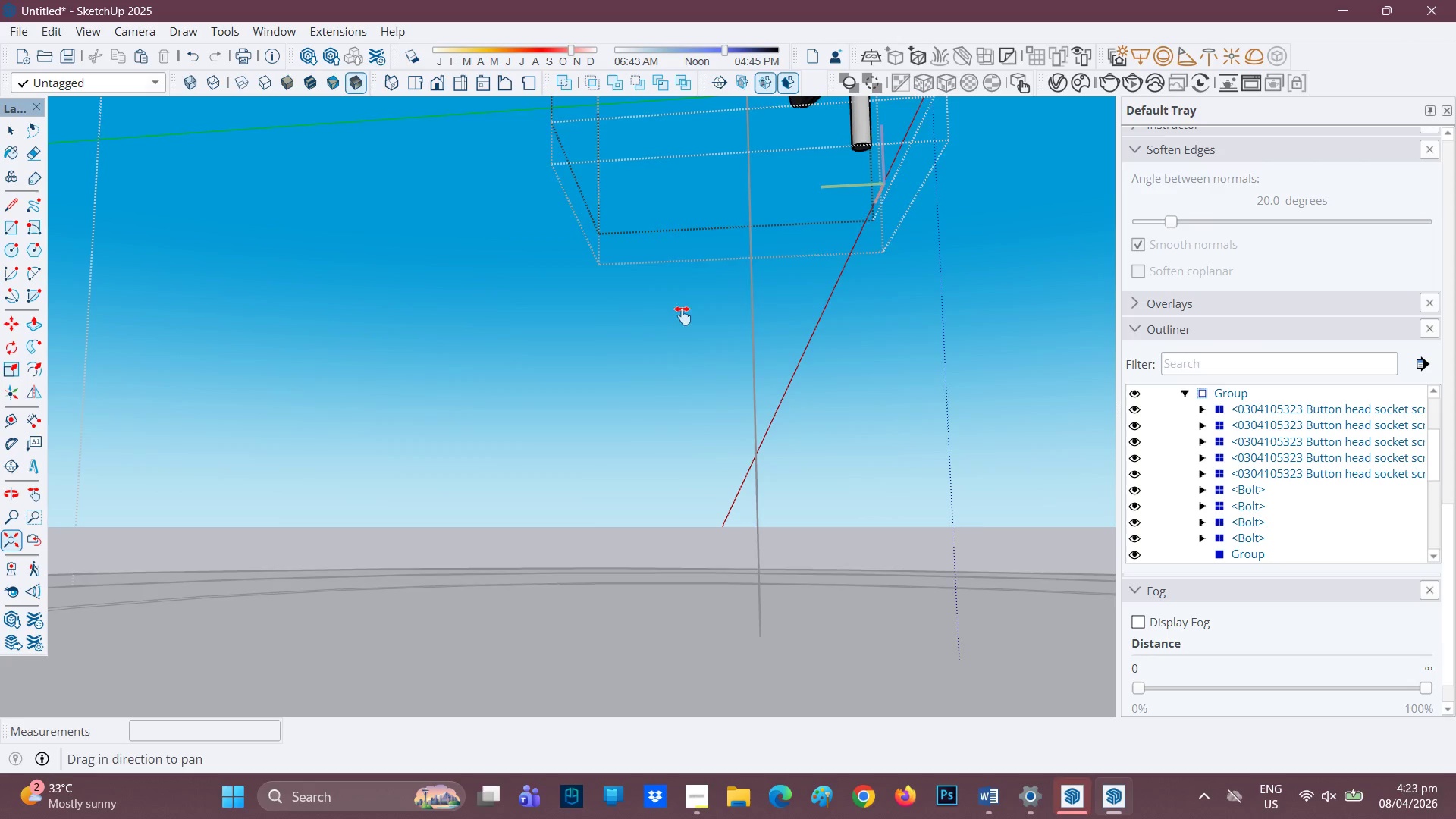 
left_click_drag(start_coordinate=[682, 315], to_coordinate=[568, 665])
 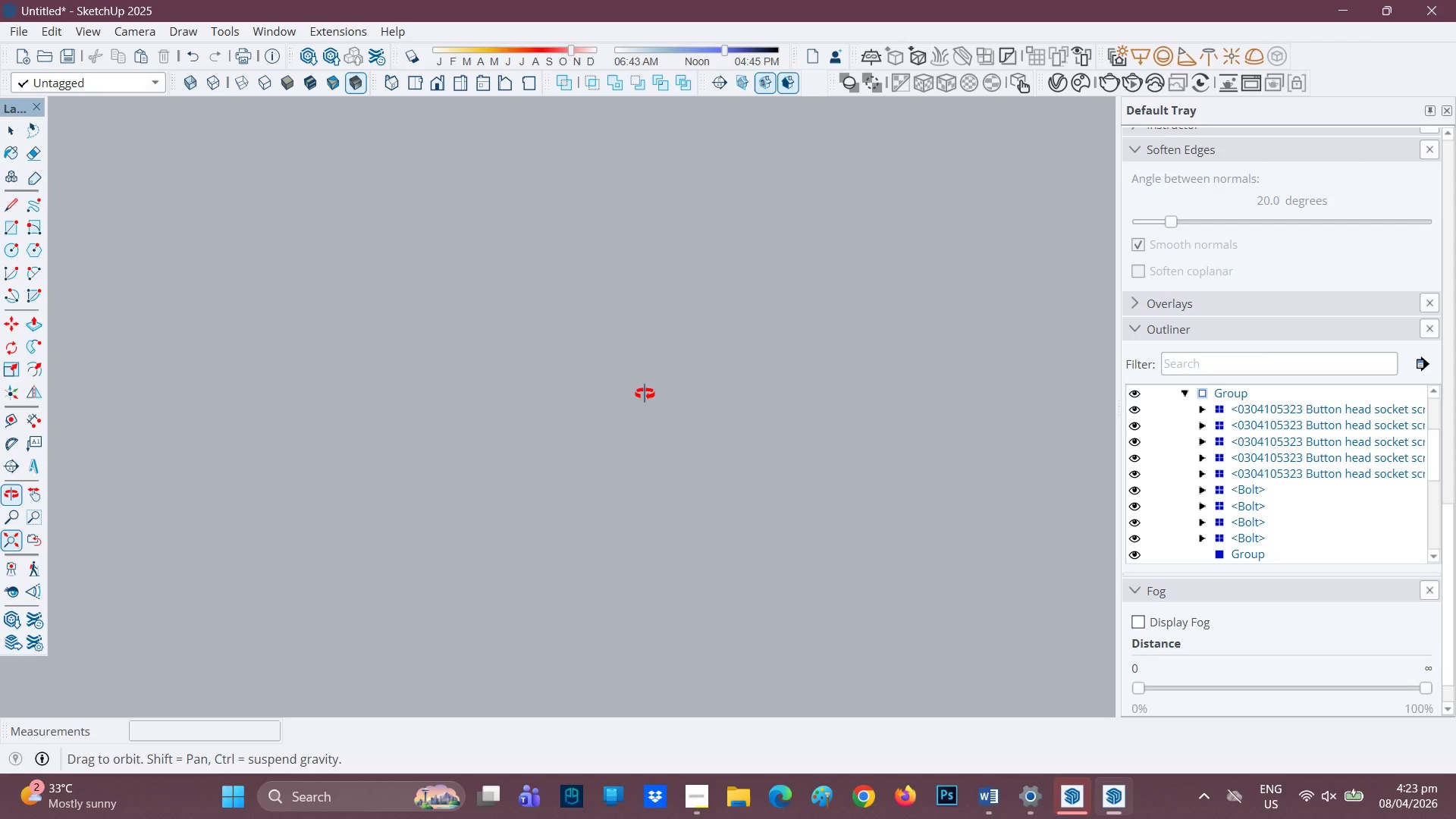 
scroll: coordinate [577, 328], scroll_direction: up, amount: 46.0
 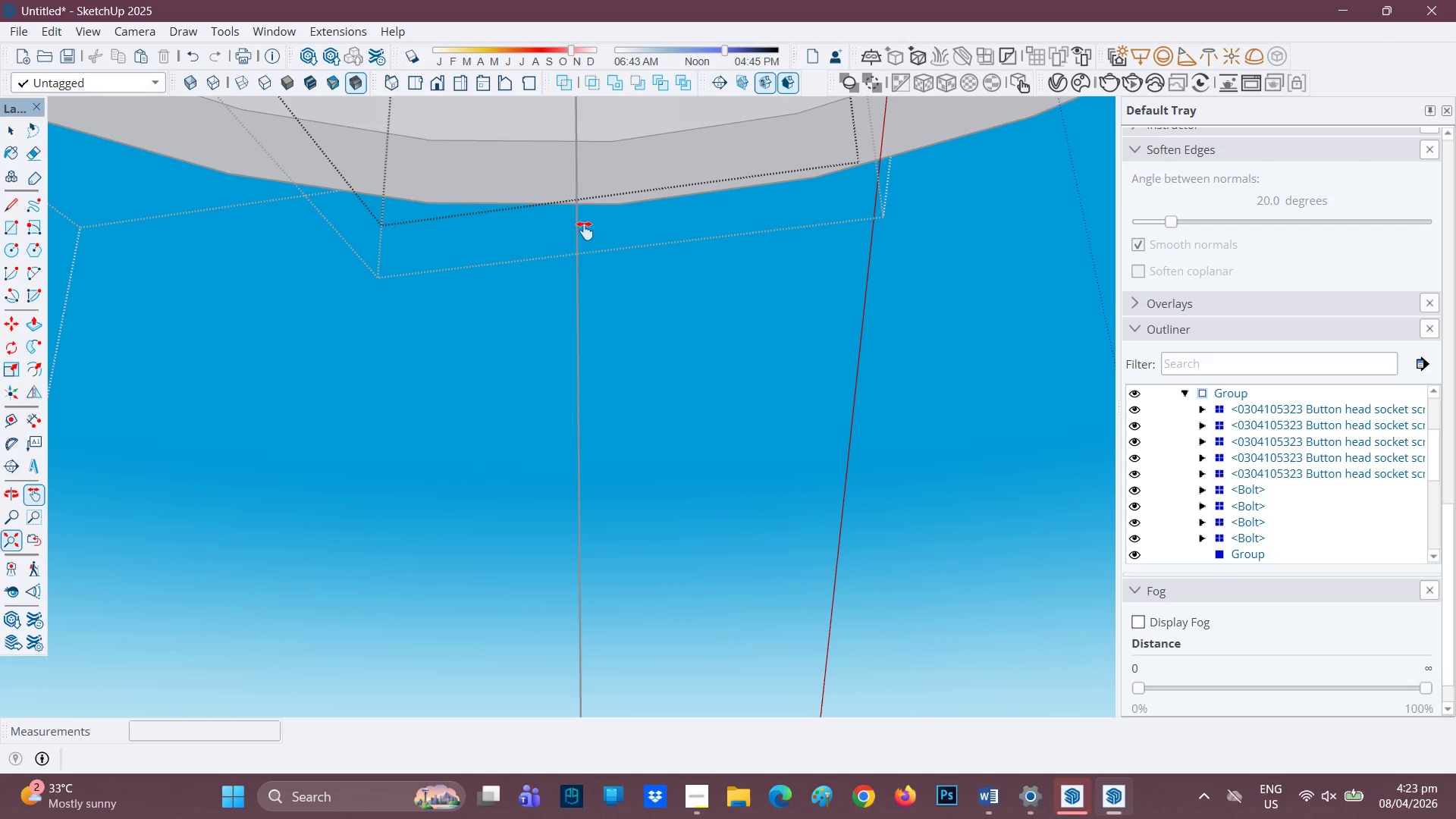 
left_click_drag(start_coordinate=[585, 231], to_coordinate=[556, 623])
 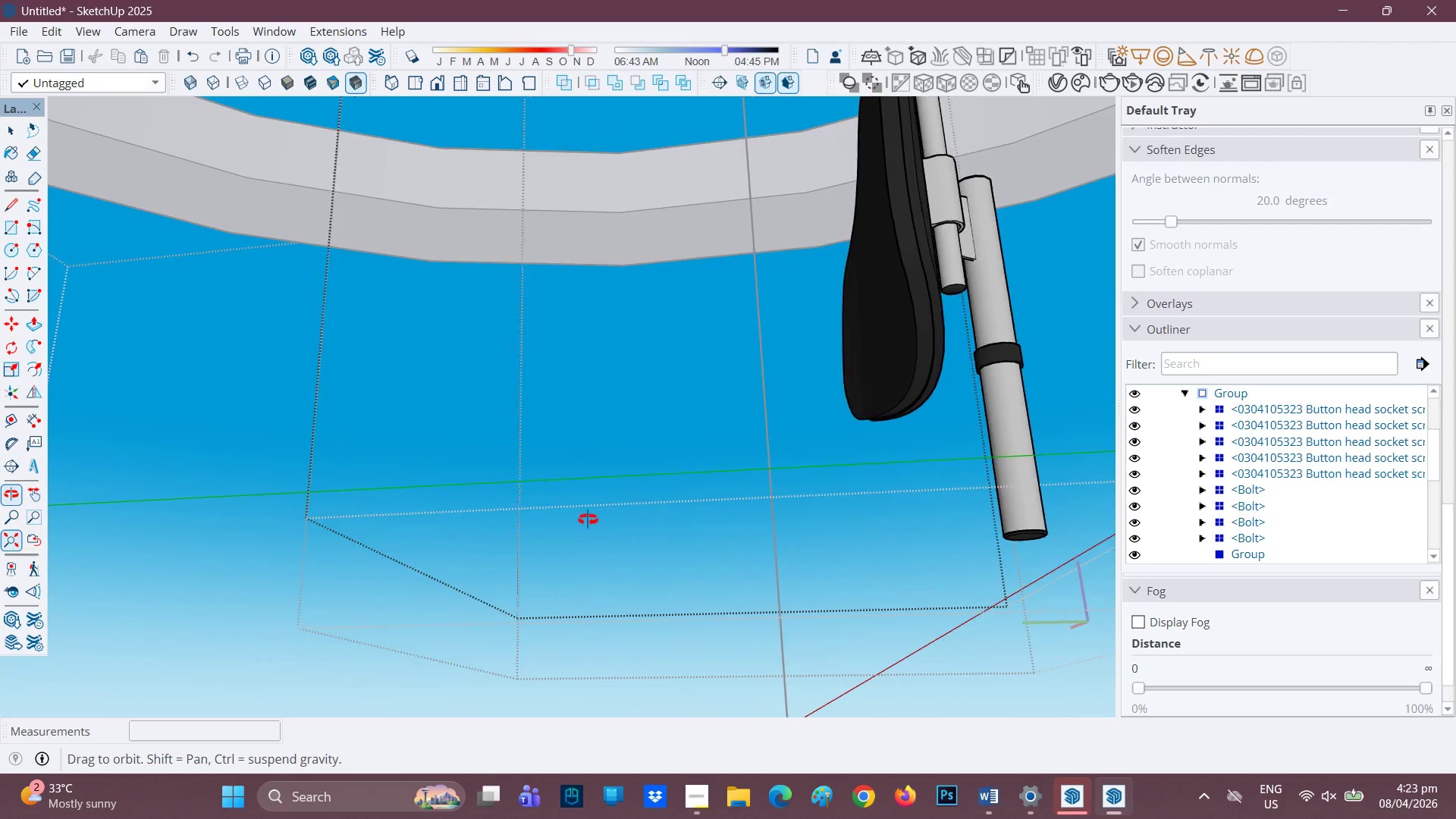 
scroll: coordinate [639, 450], scroll_direction: up, amount: 2.0
 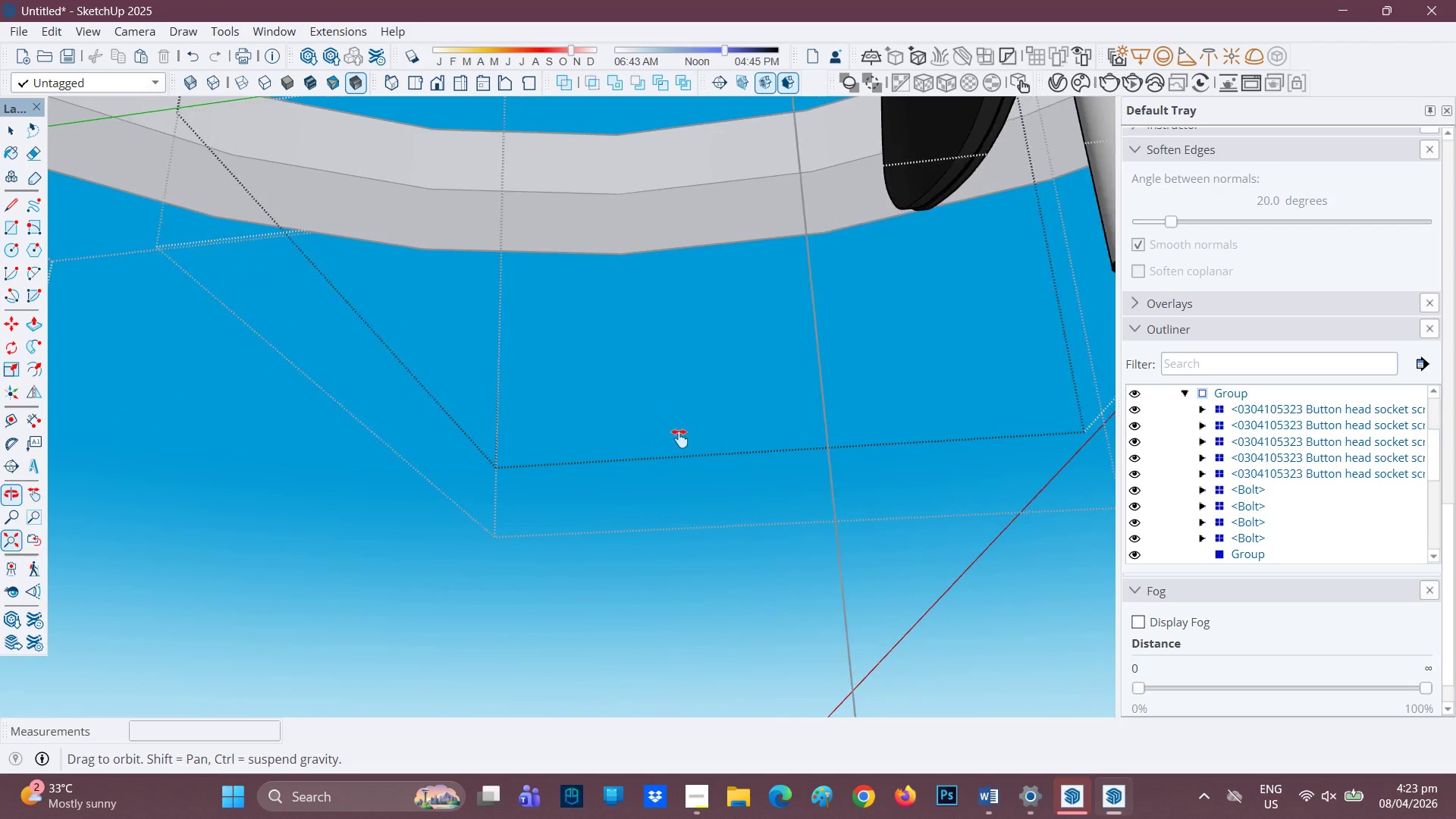 
left_click_drag(start_coordinate=[686, 435], to_coordinate=[517, 770])
 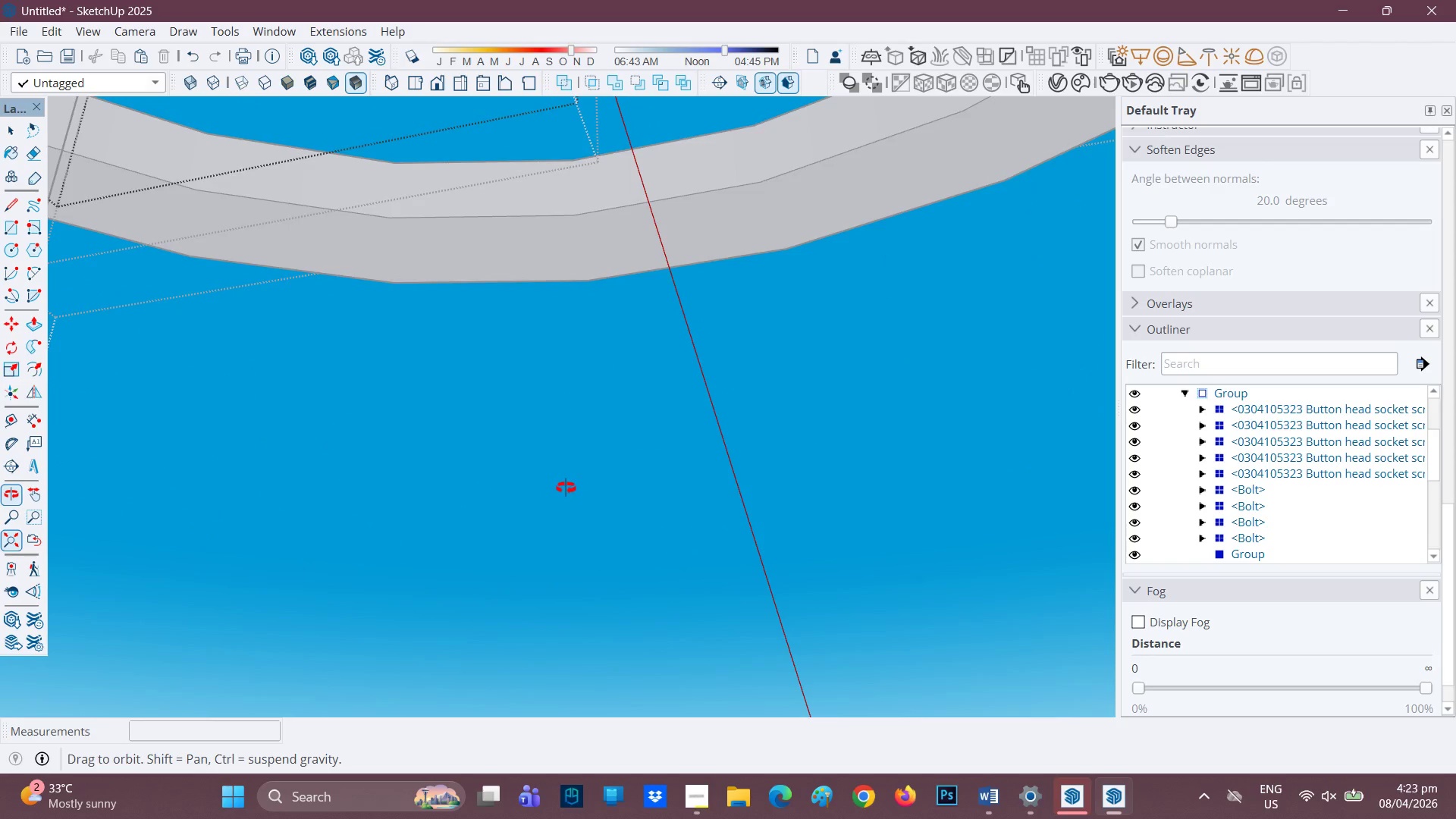 
scroll: coordinate [560, 503], scroll_direction: down, amount: 2.0
 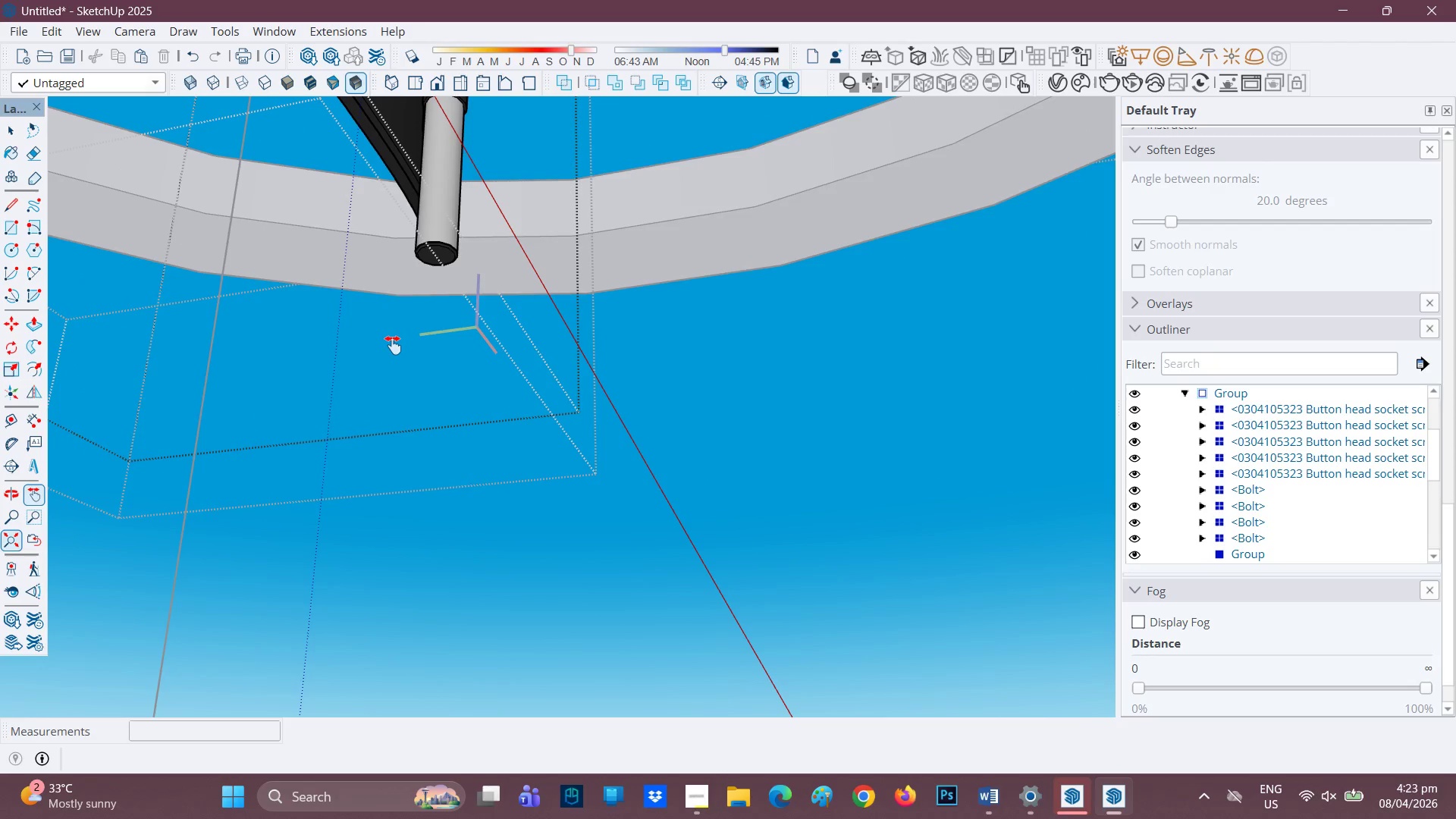 
key(H)
 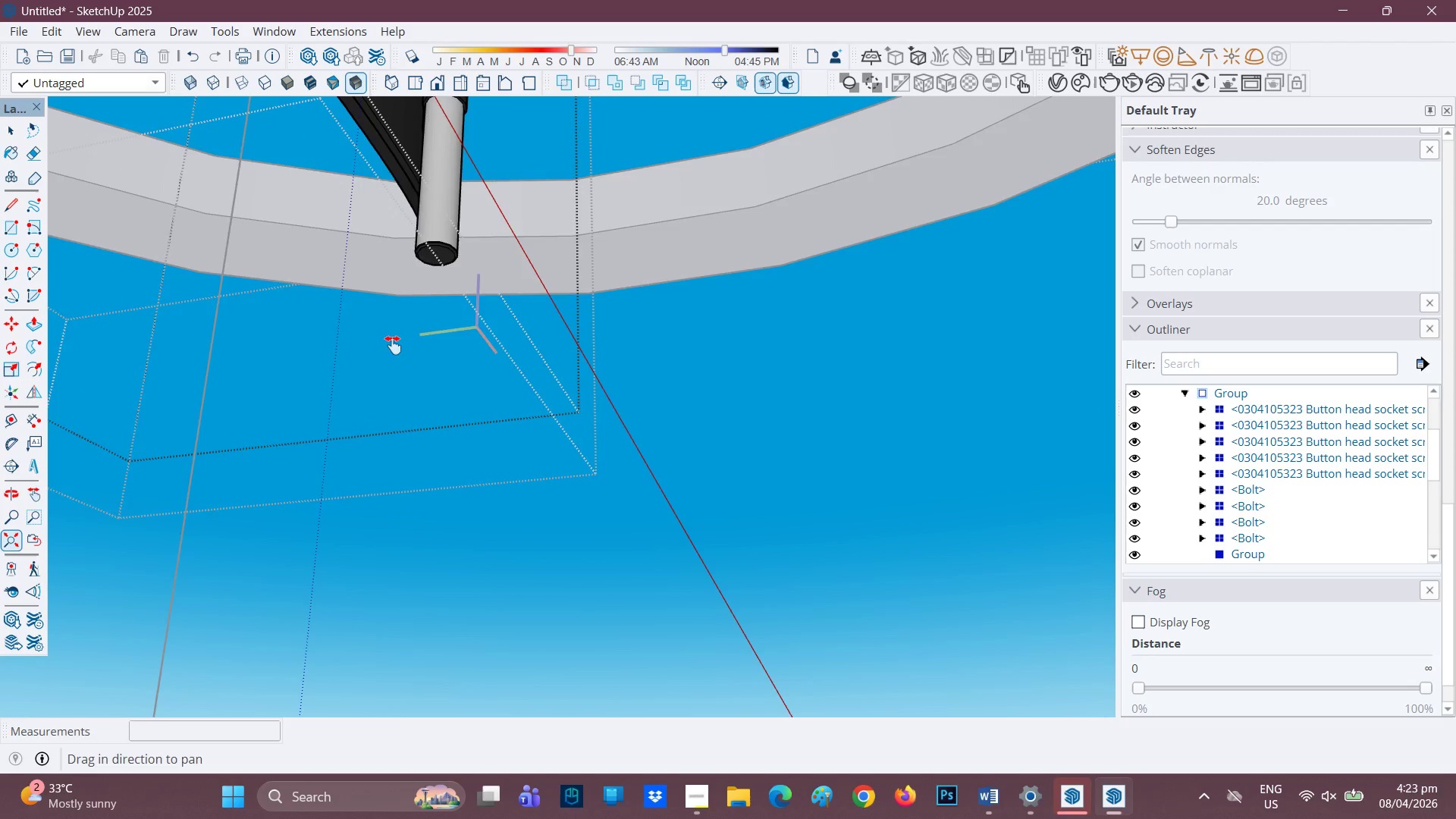 
left_click_drag(start_coordinate=[393, 345], to_coordinate=[469, 403])
 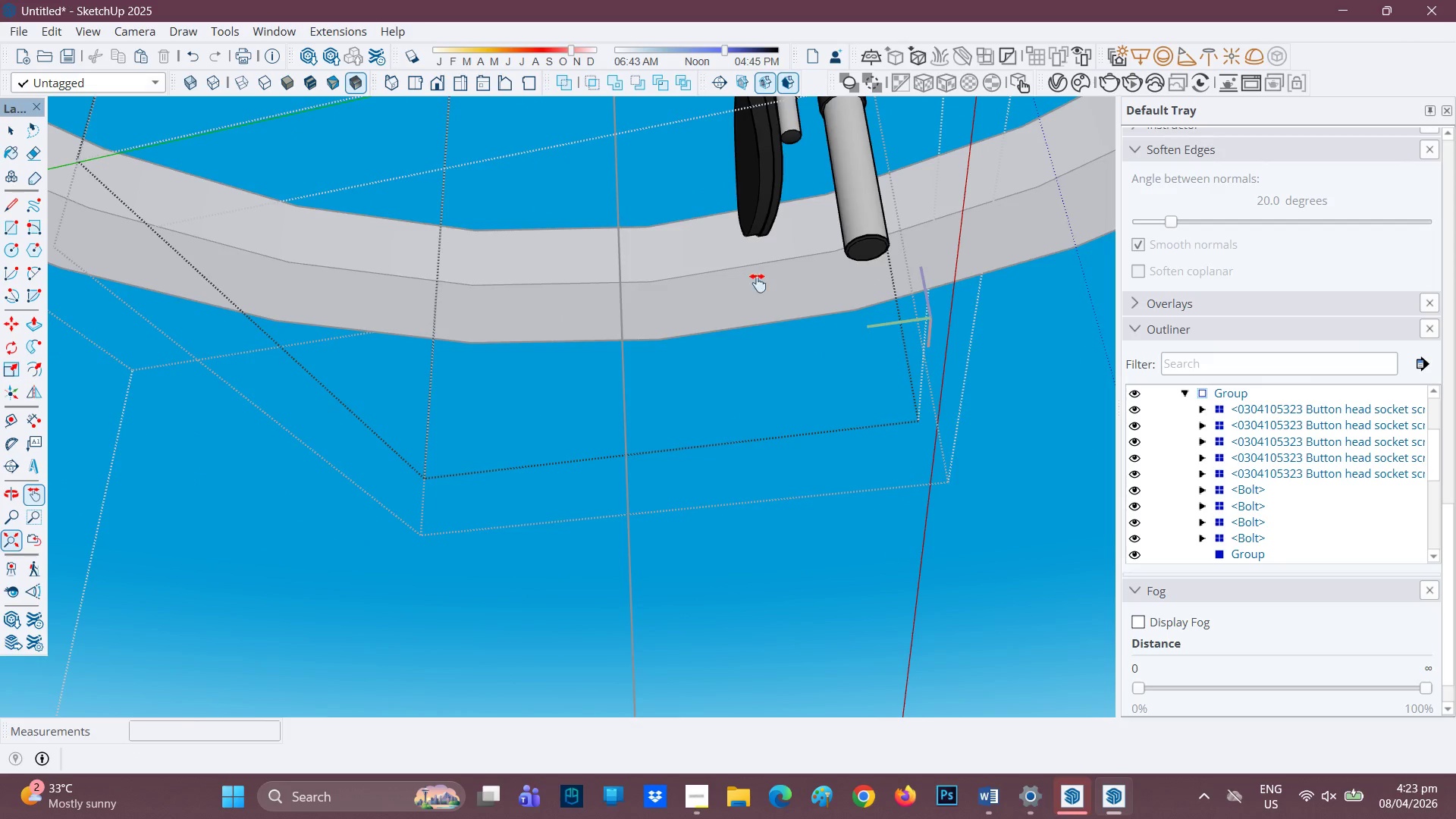 
key(L)
 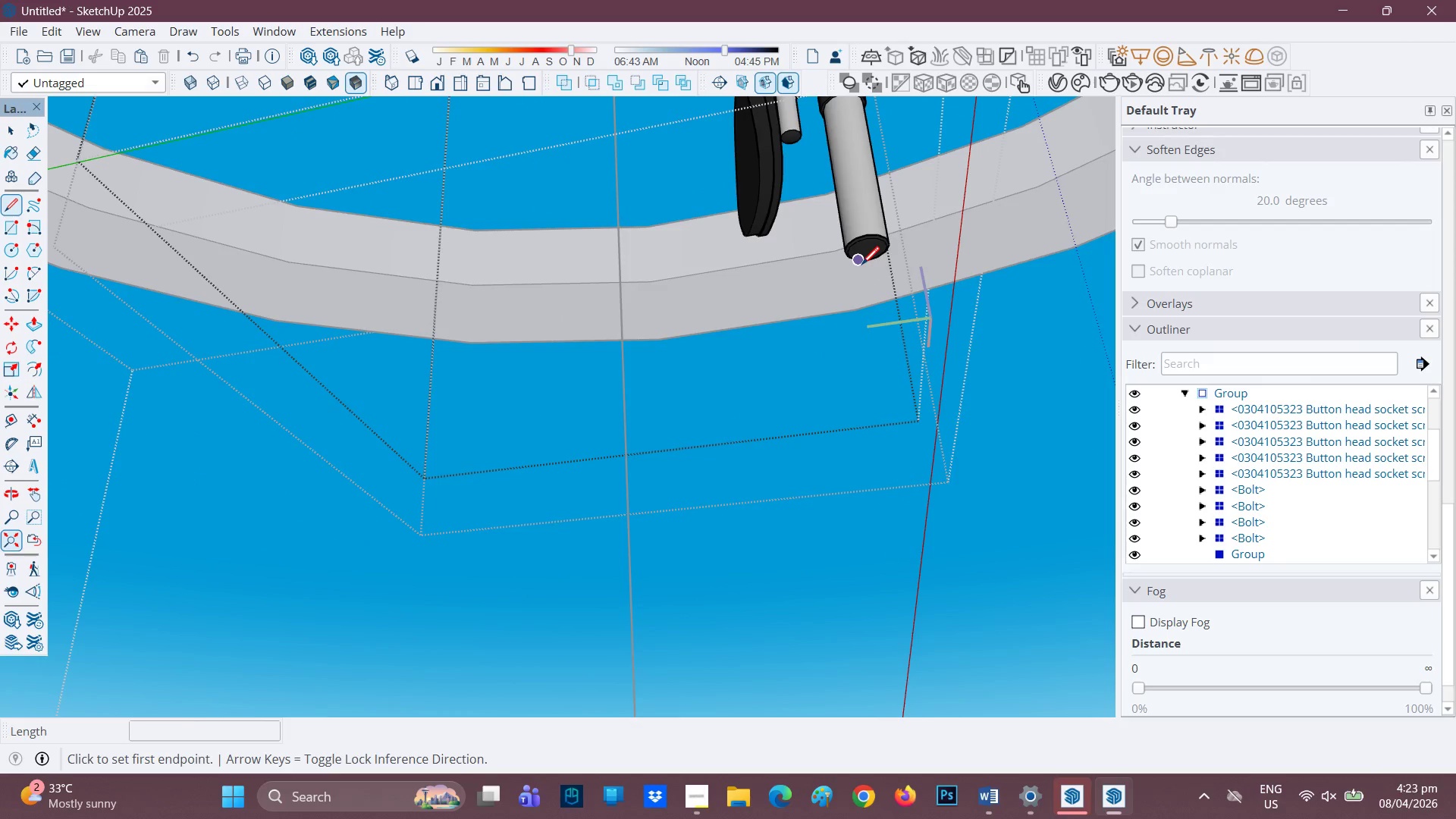 
left_click([863, 263])
 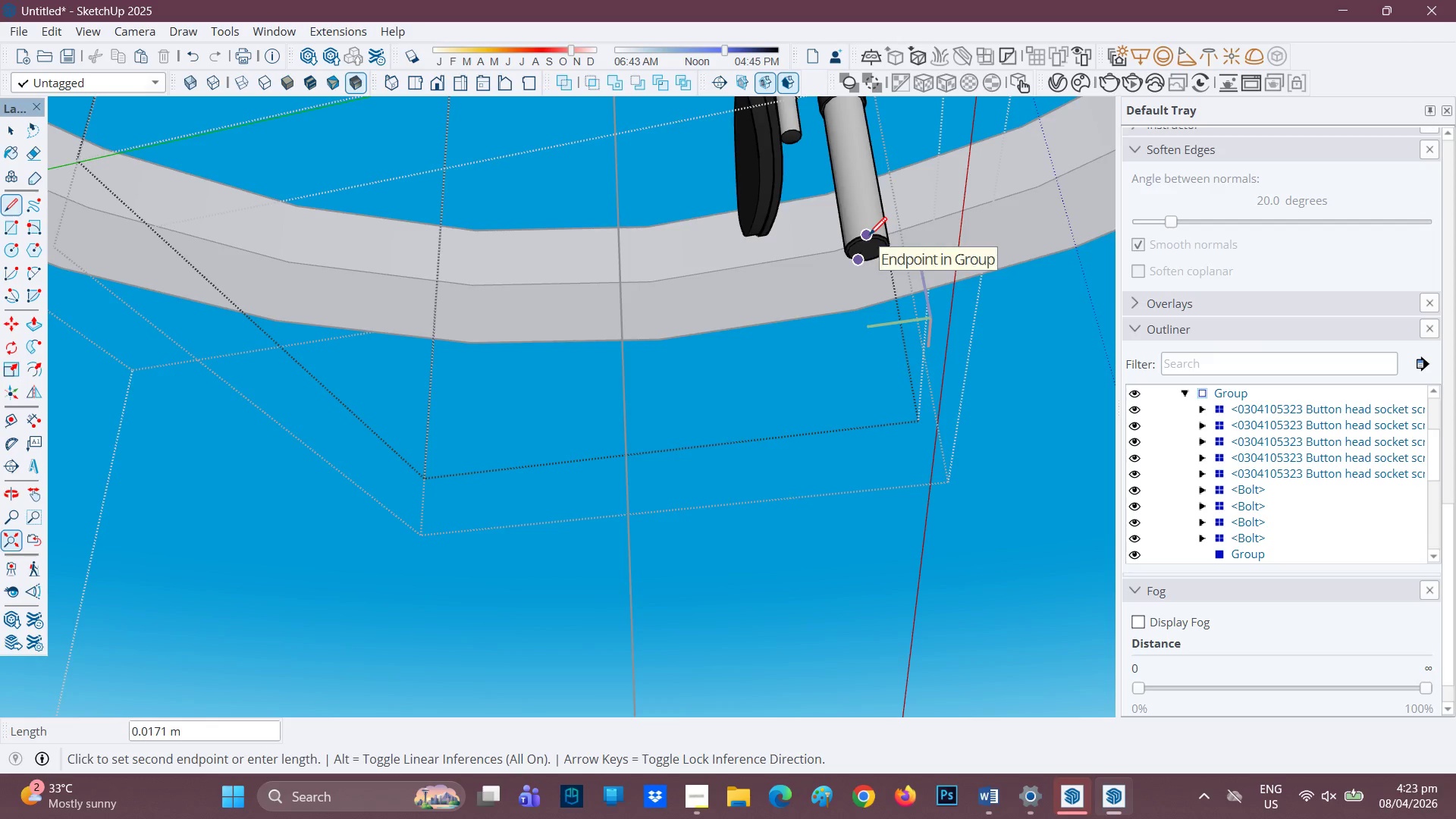 
wait(5.83)
 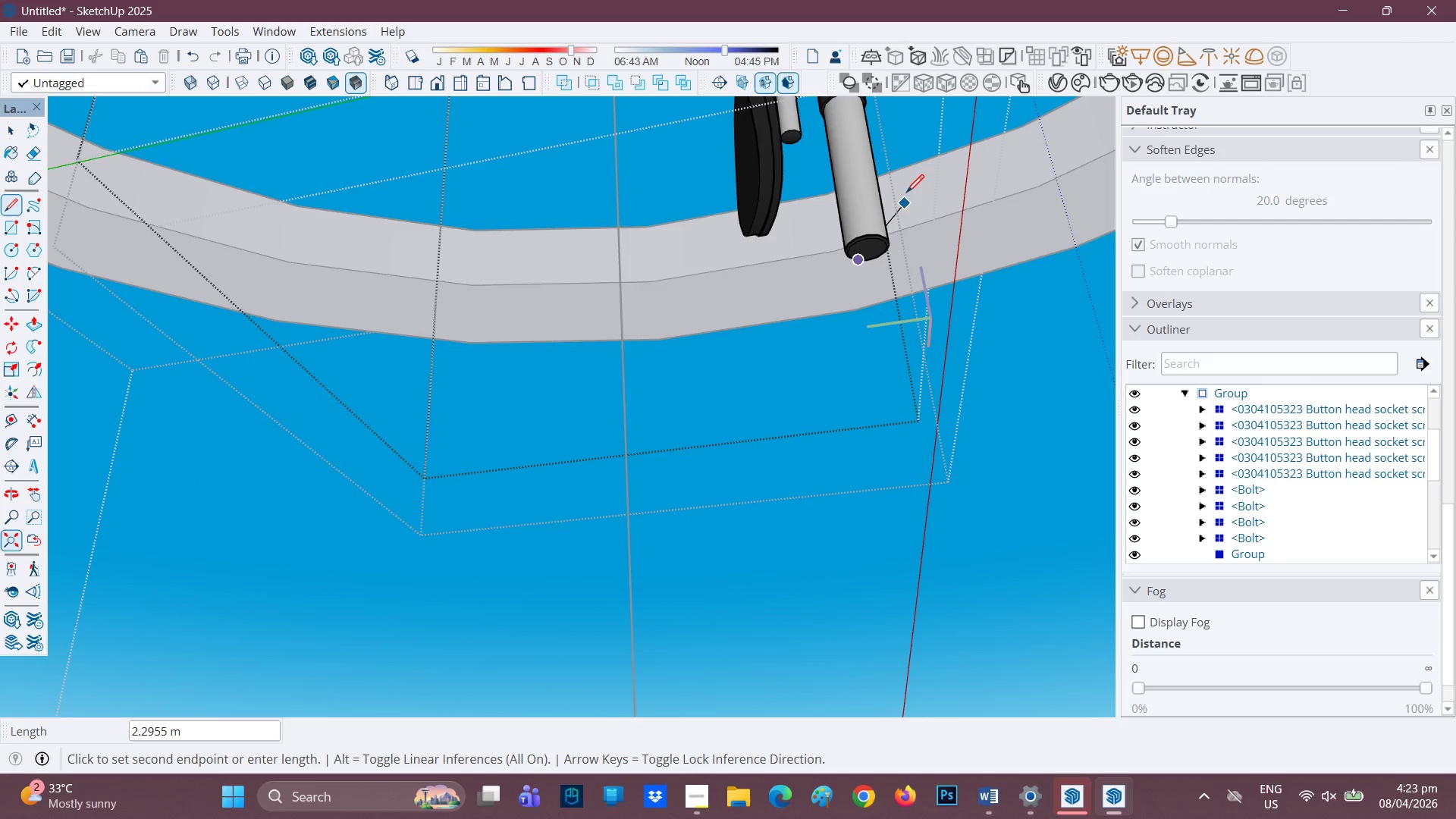 
key(R)
 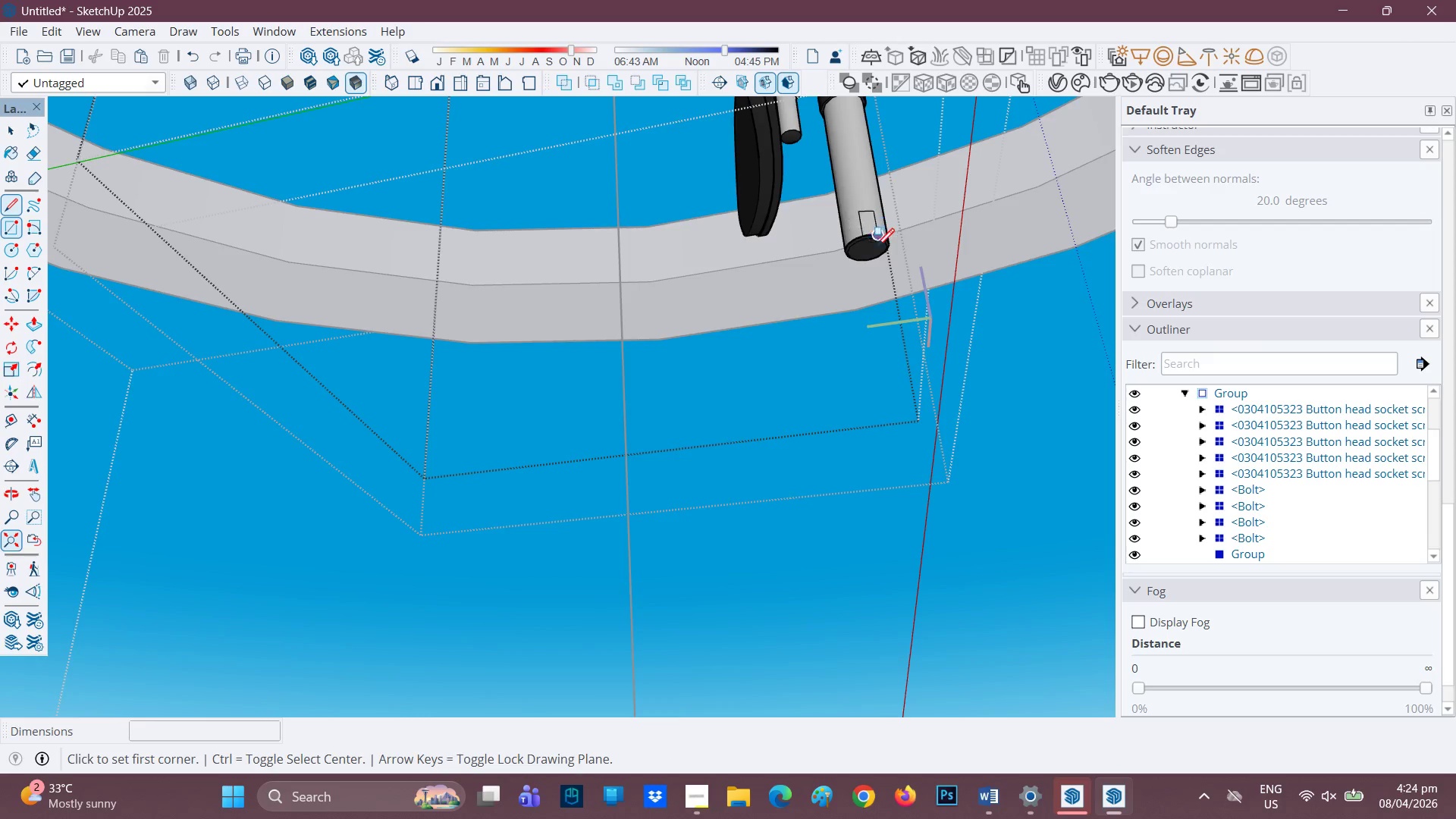 
scroll: coordinate [876, 246], scroll_direction: up, amount: 5.0
 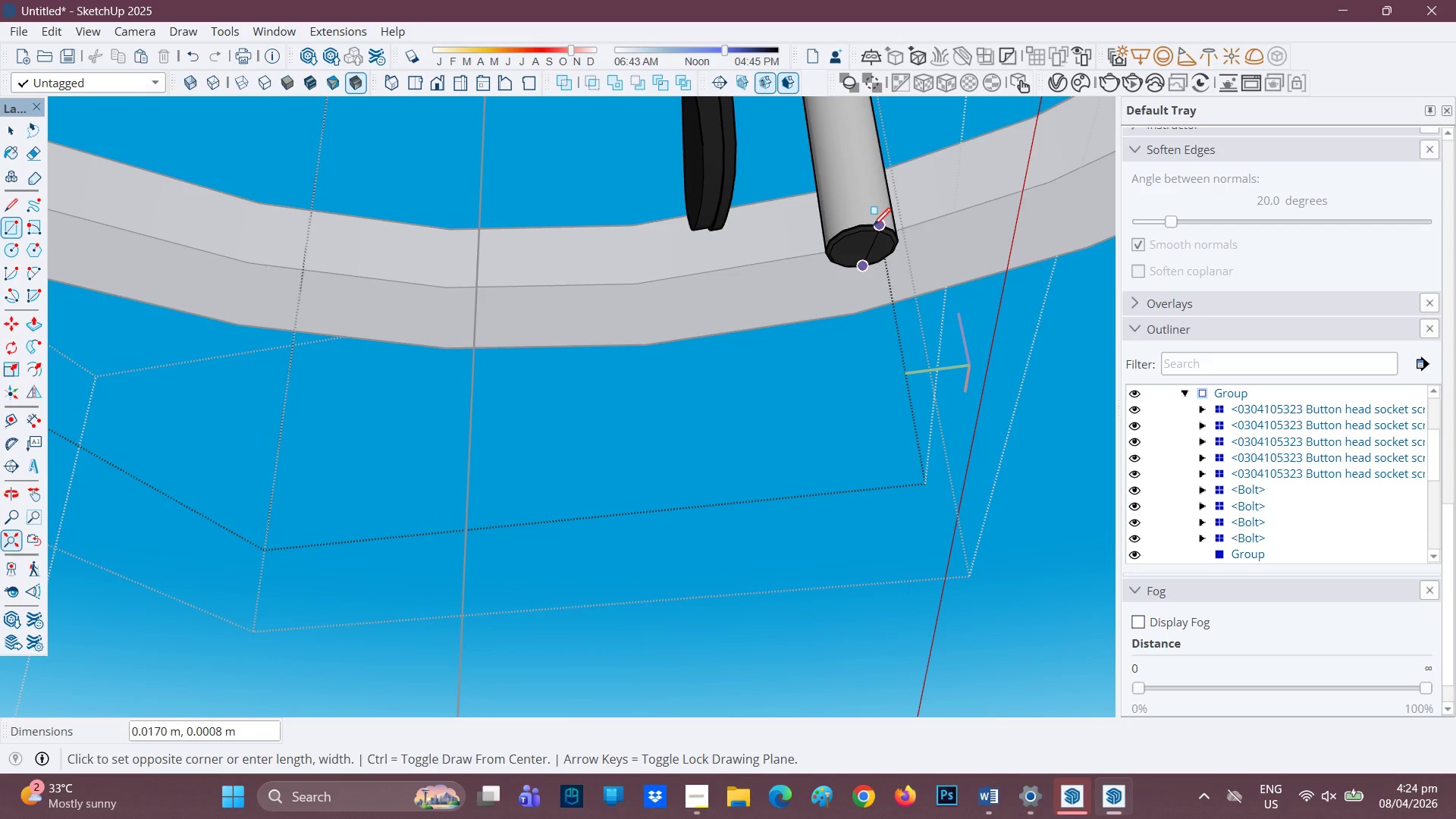 
left_click([873, 228])
 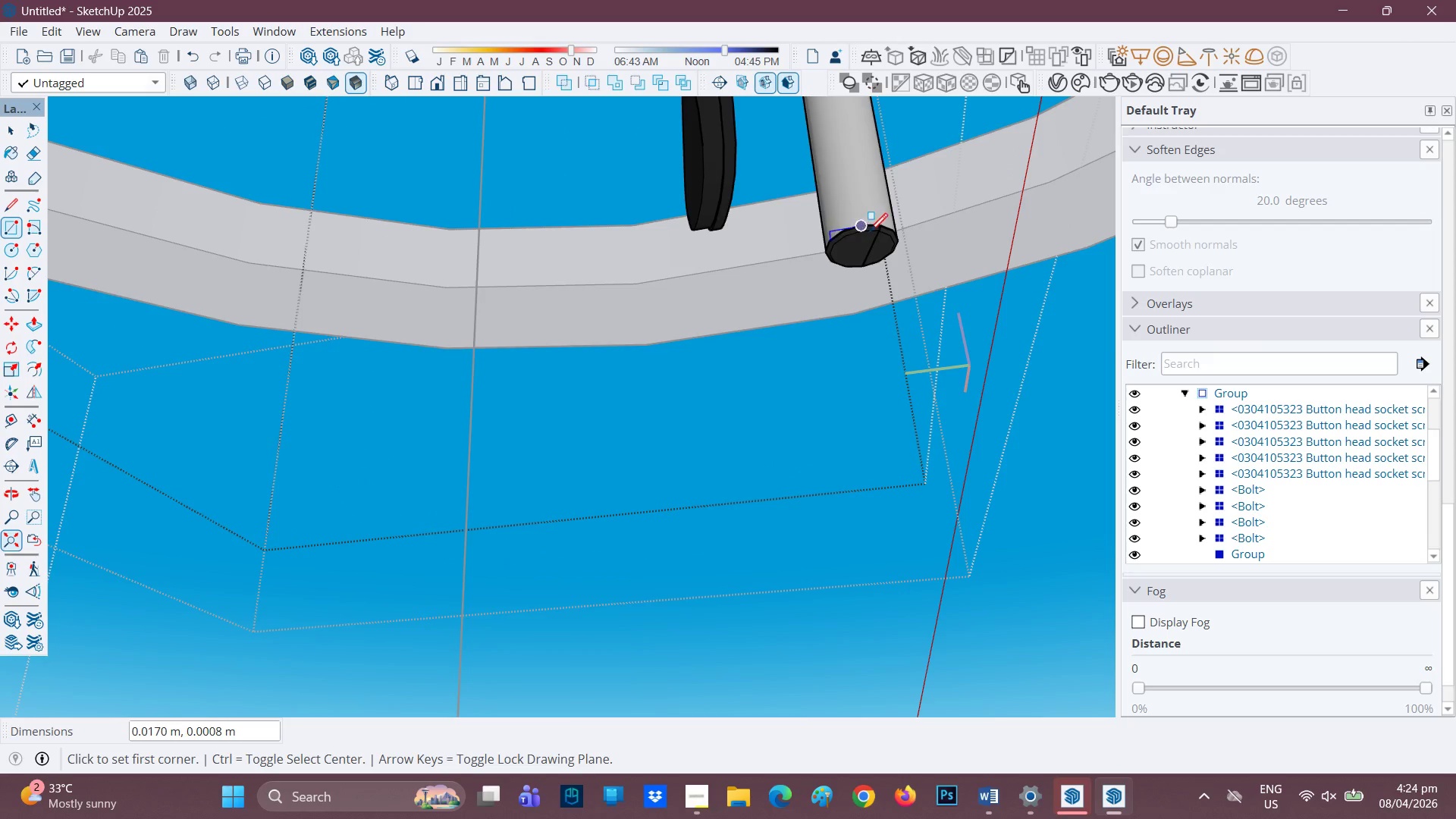 
left_click([876, 231])
 